 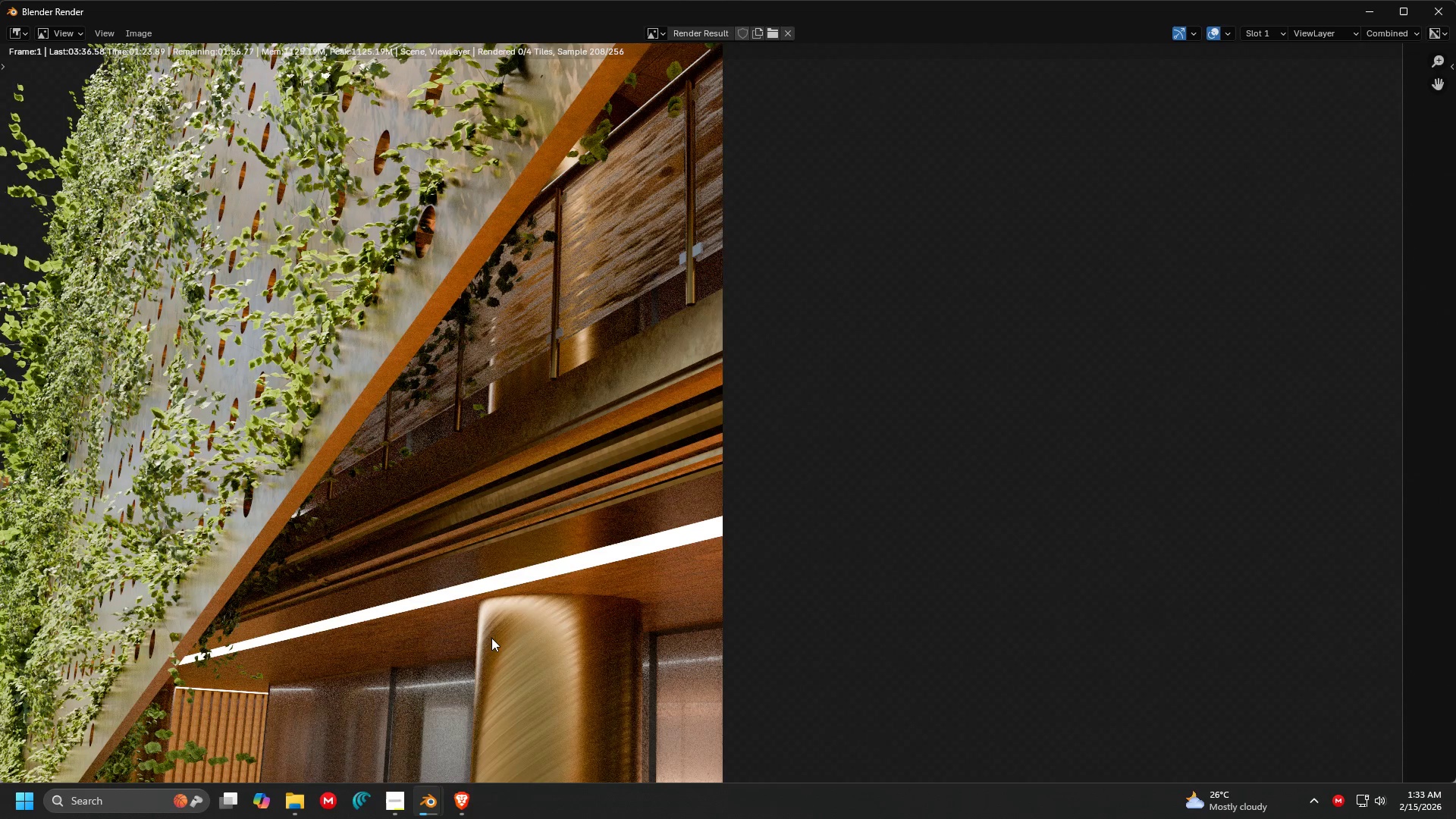 
scroll: coordinate [551, 467], scroll_direction: down, amount: 2.0
 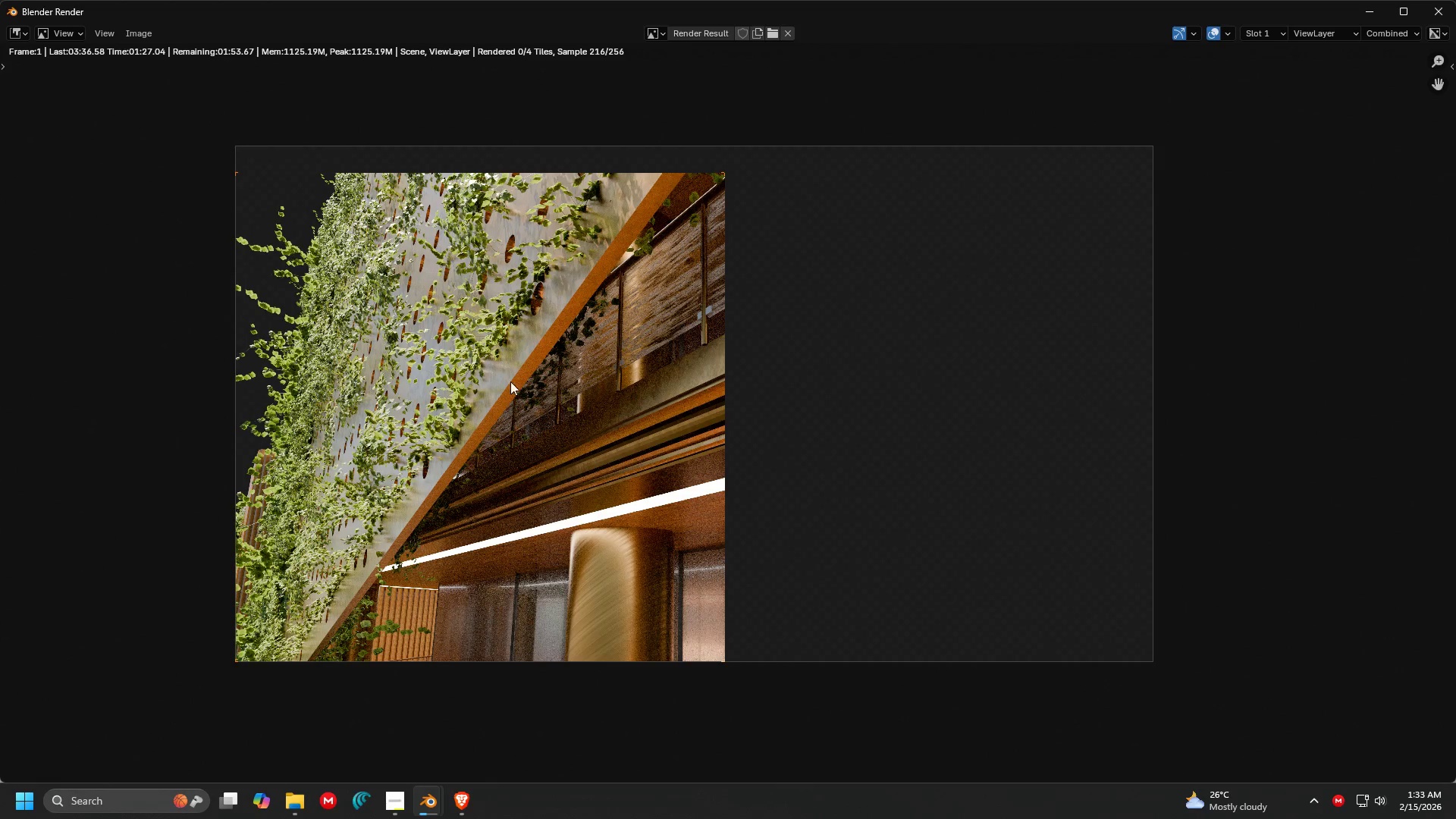 
scroll: coordinate [586, 328], scroll_direction: up, amount: 1.0
 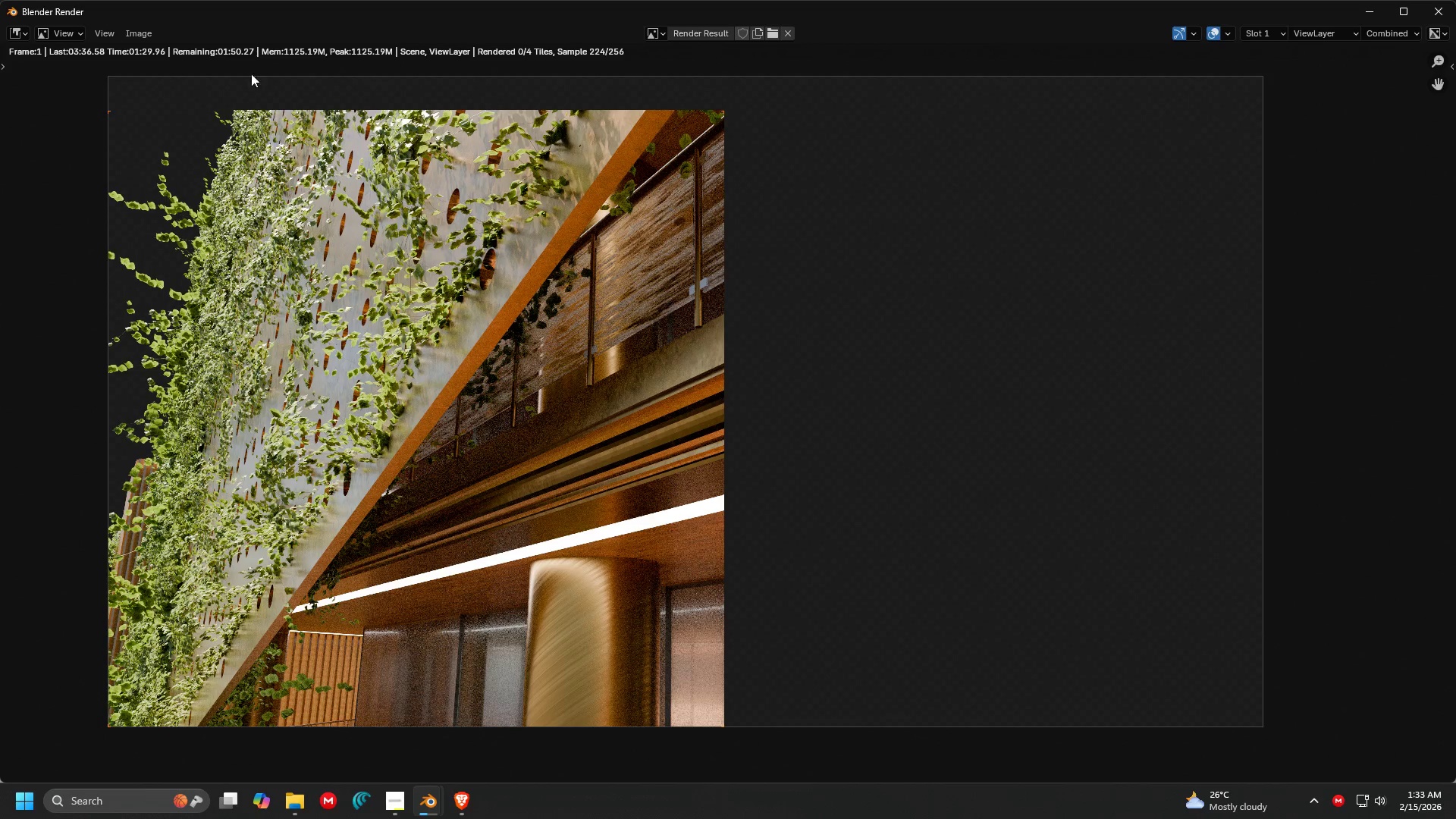 
left_click([425, 802])
 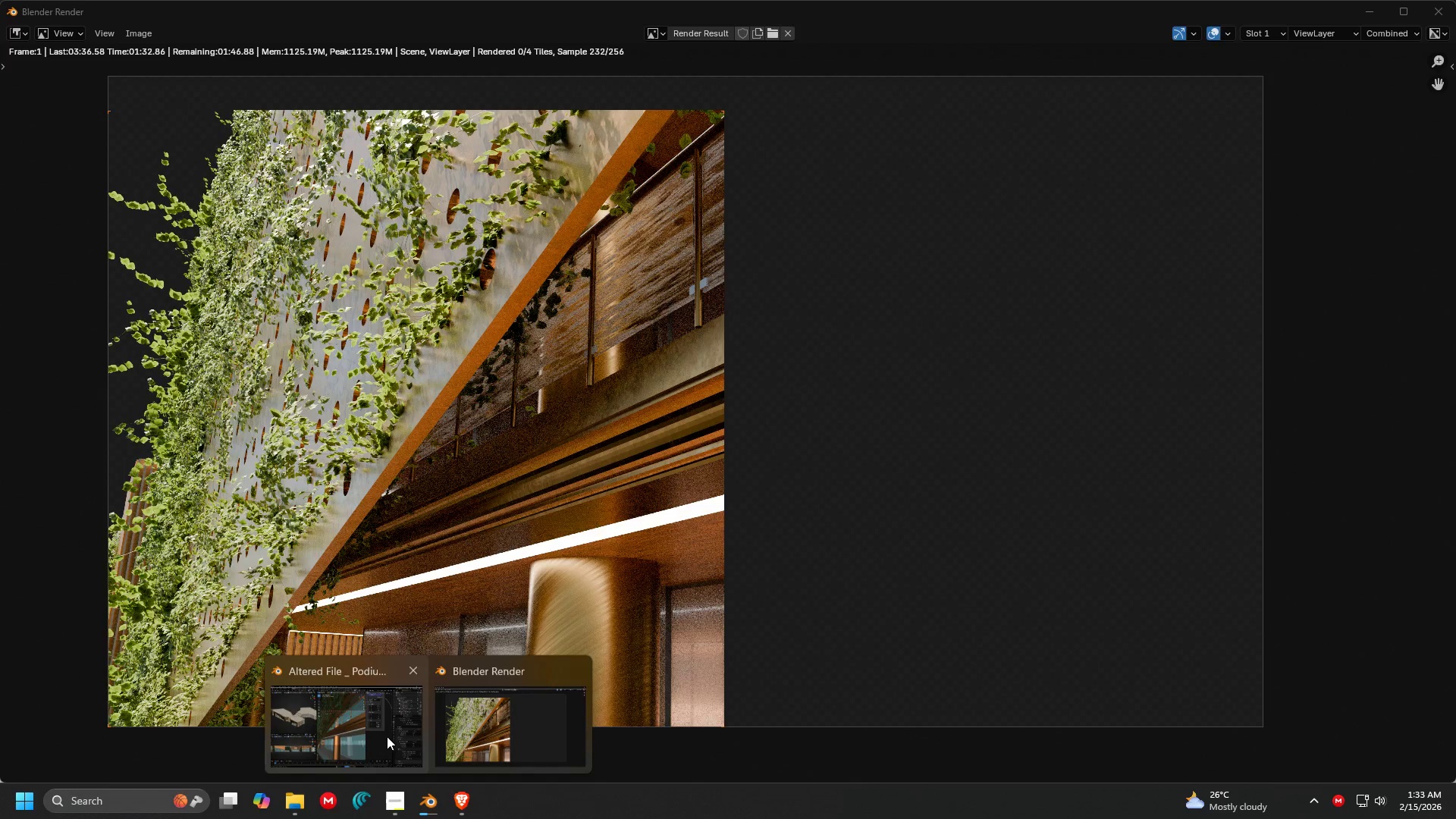 
left_click([369, 703])
 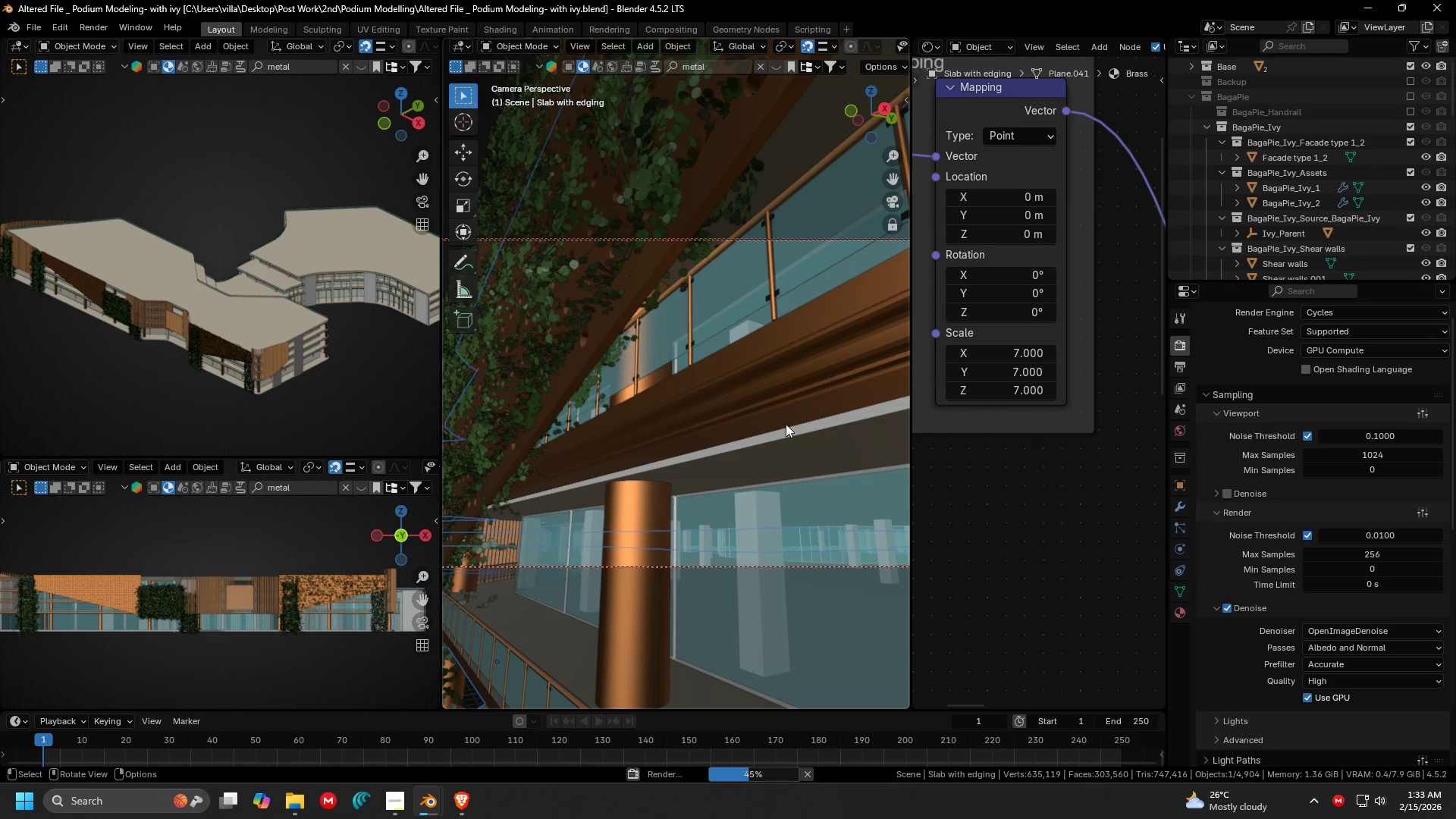 
scroll: coordinate [718, 485], scroll_direction: down, amount: 3.0
 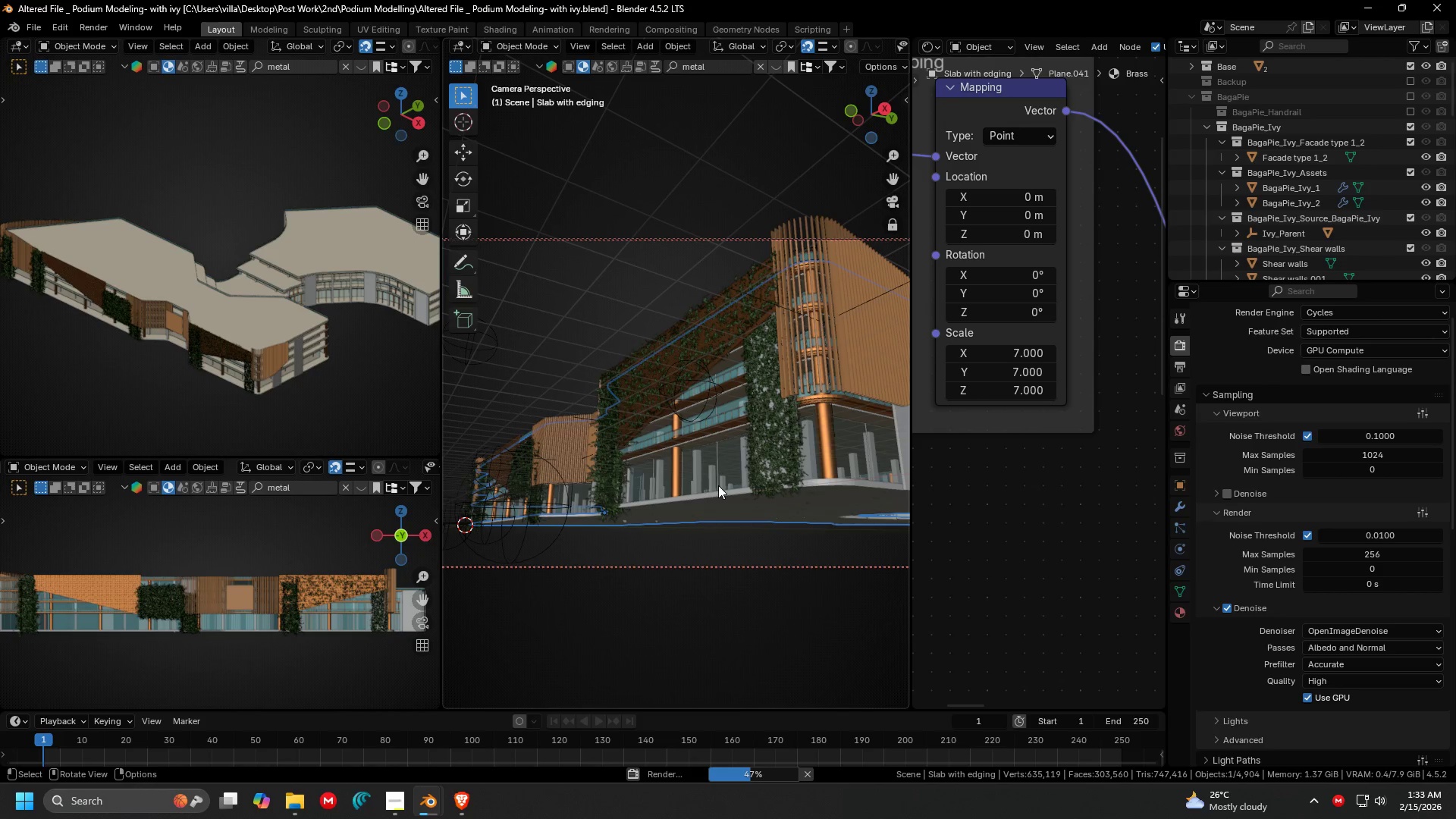 
key(Control+ControlLeft)
 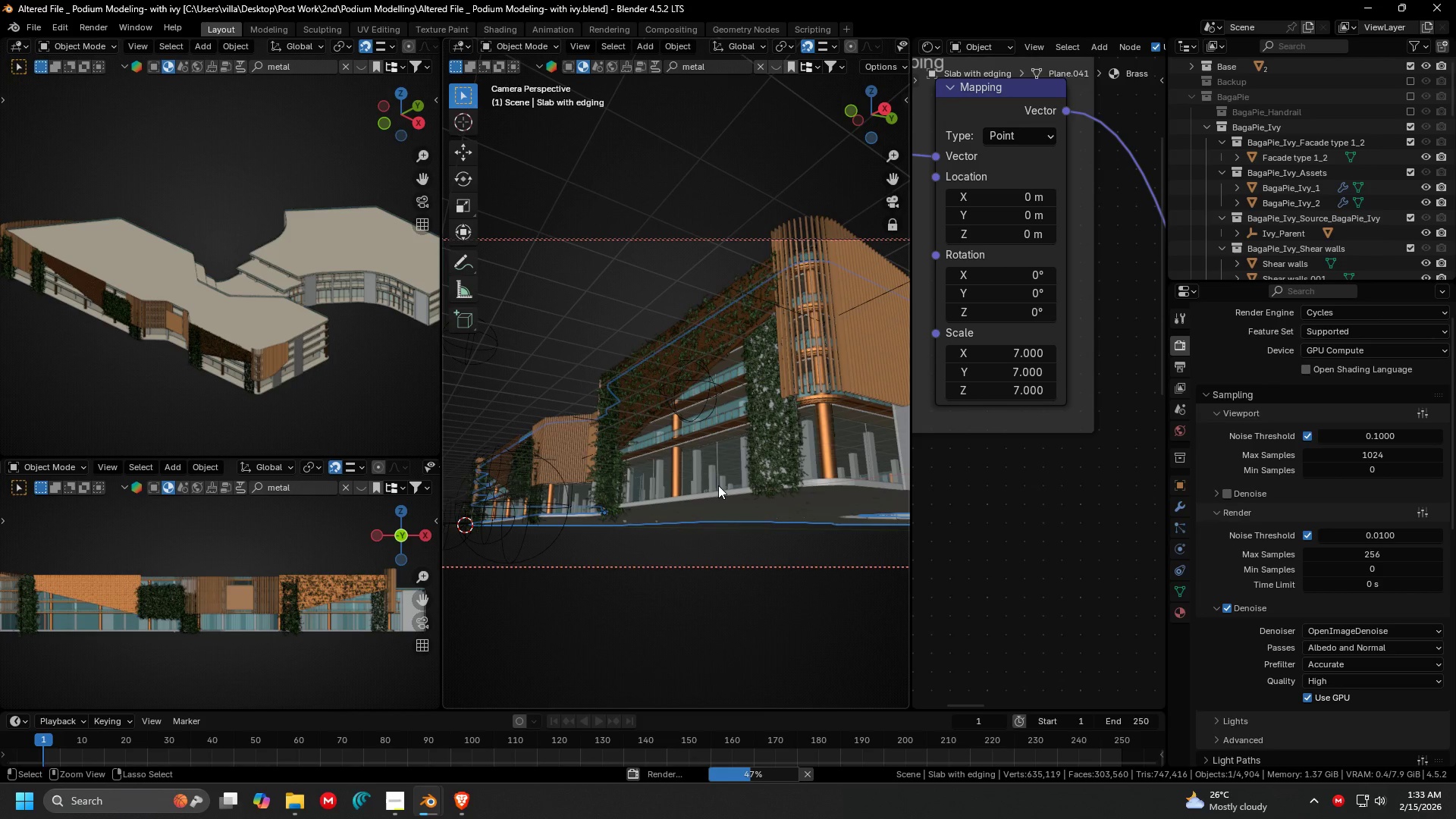 
key(Control+Z)
 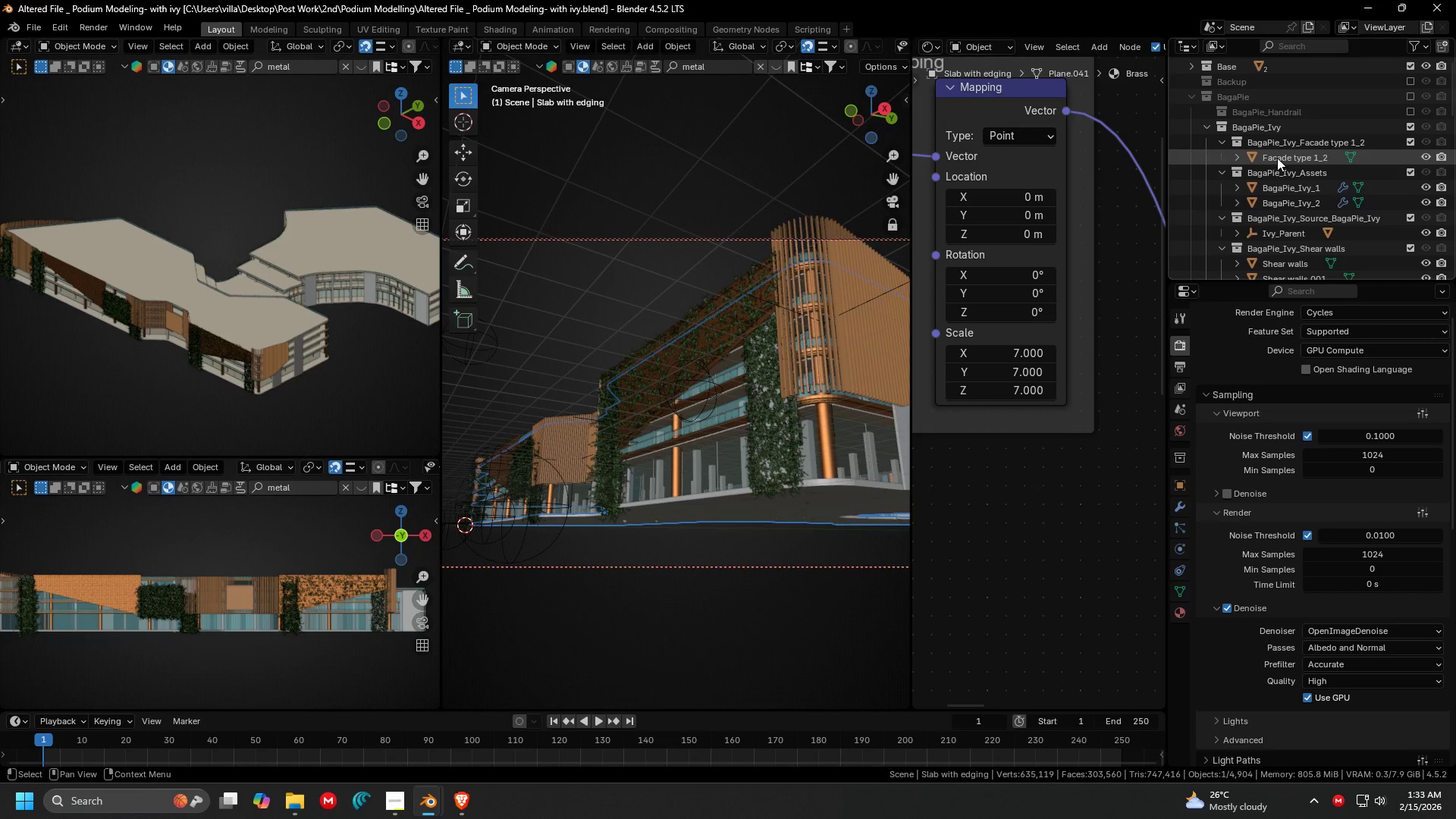 
wait(6.67)
 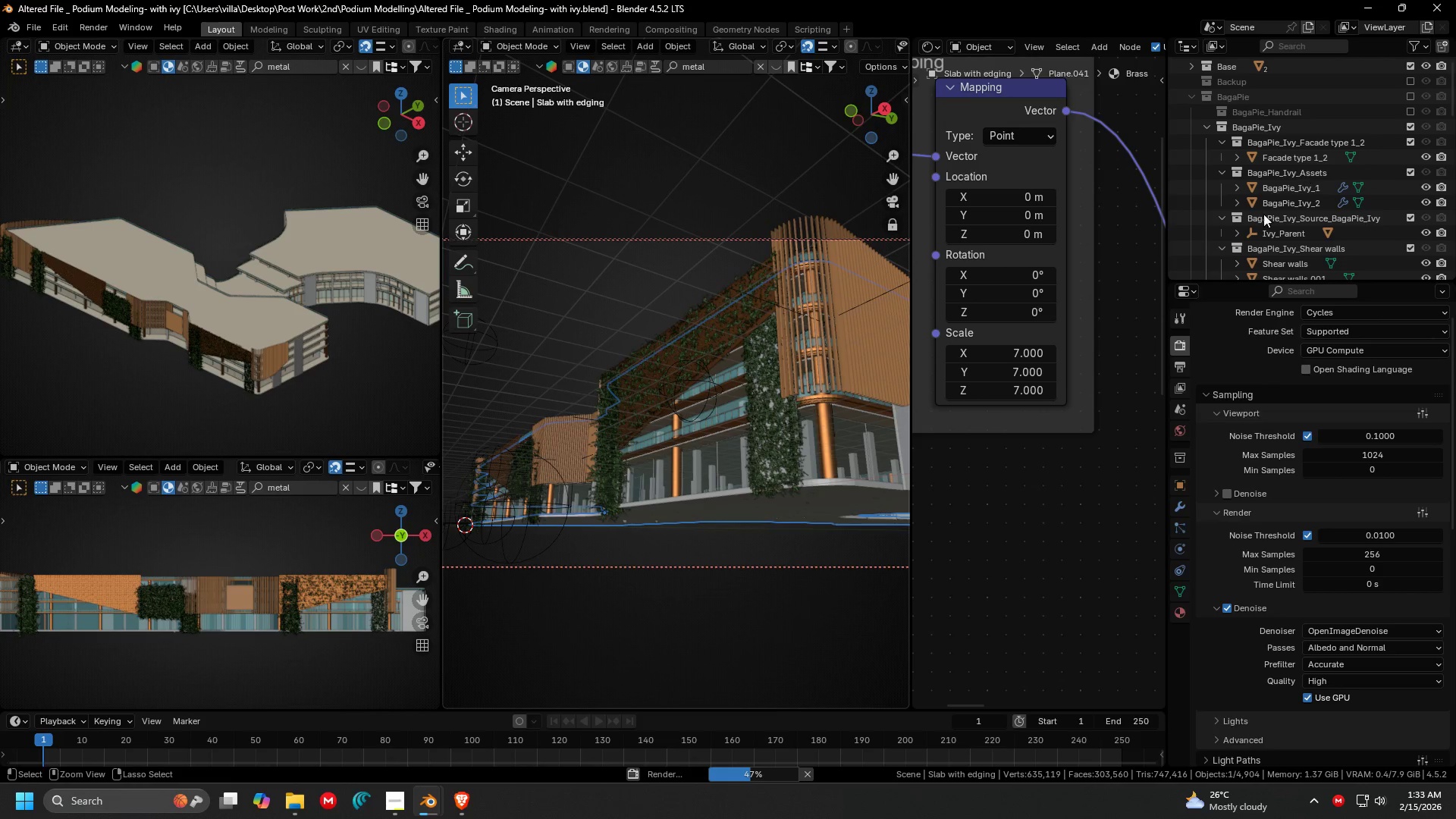 
key(N)
 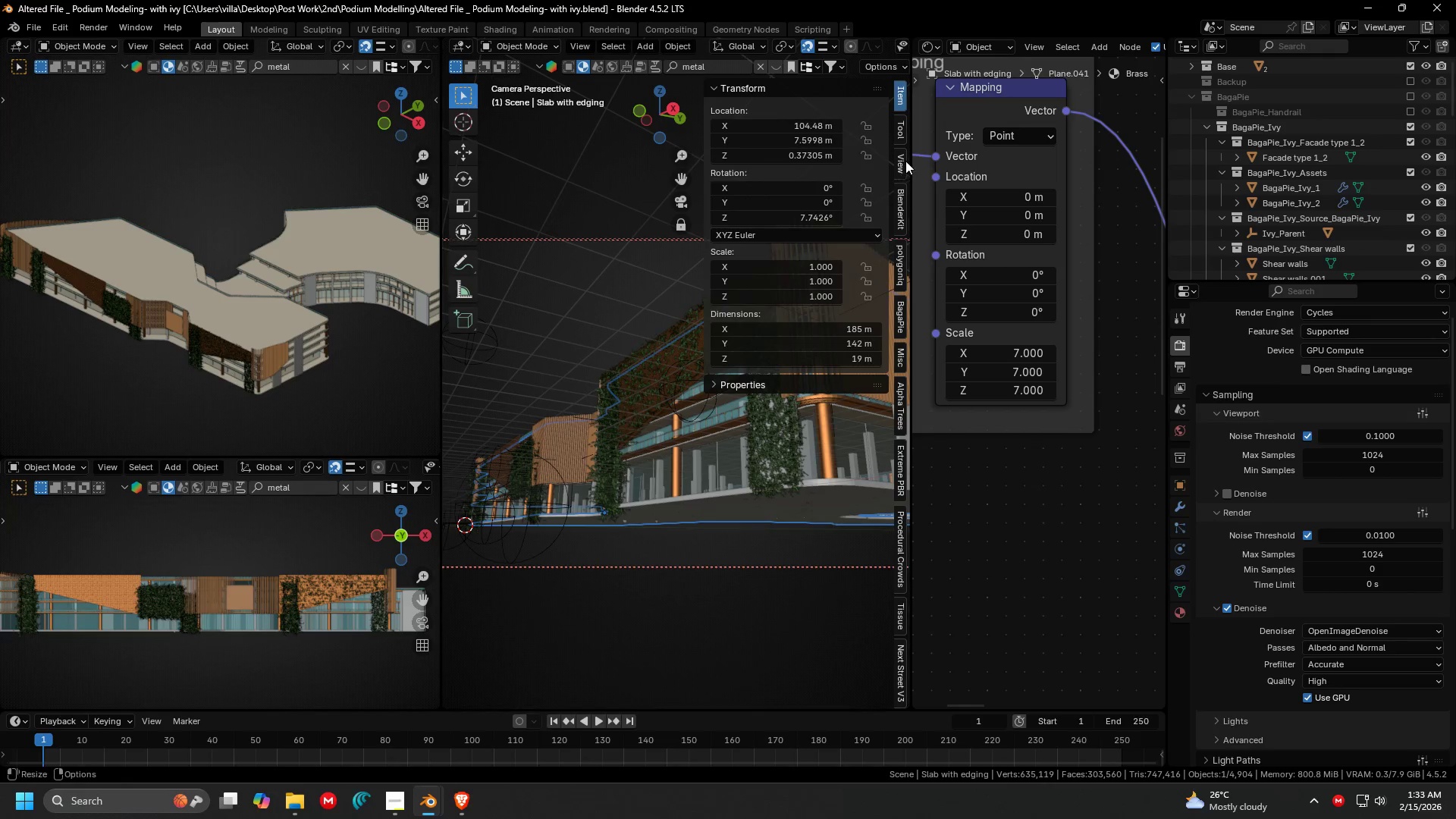 
left_click([902, 161])
 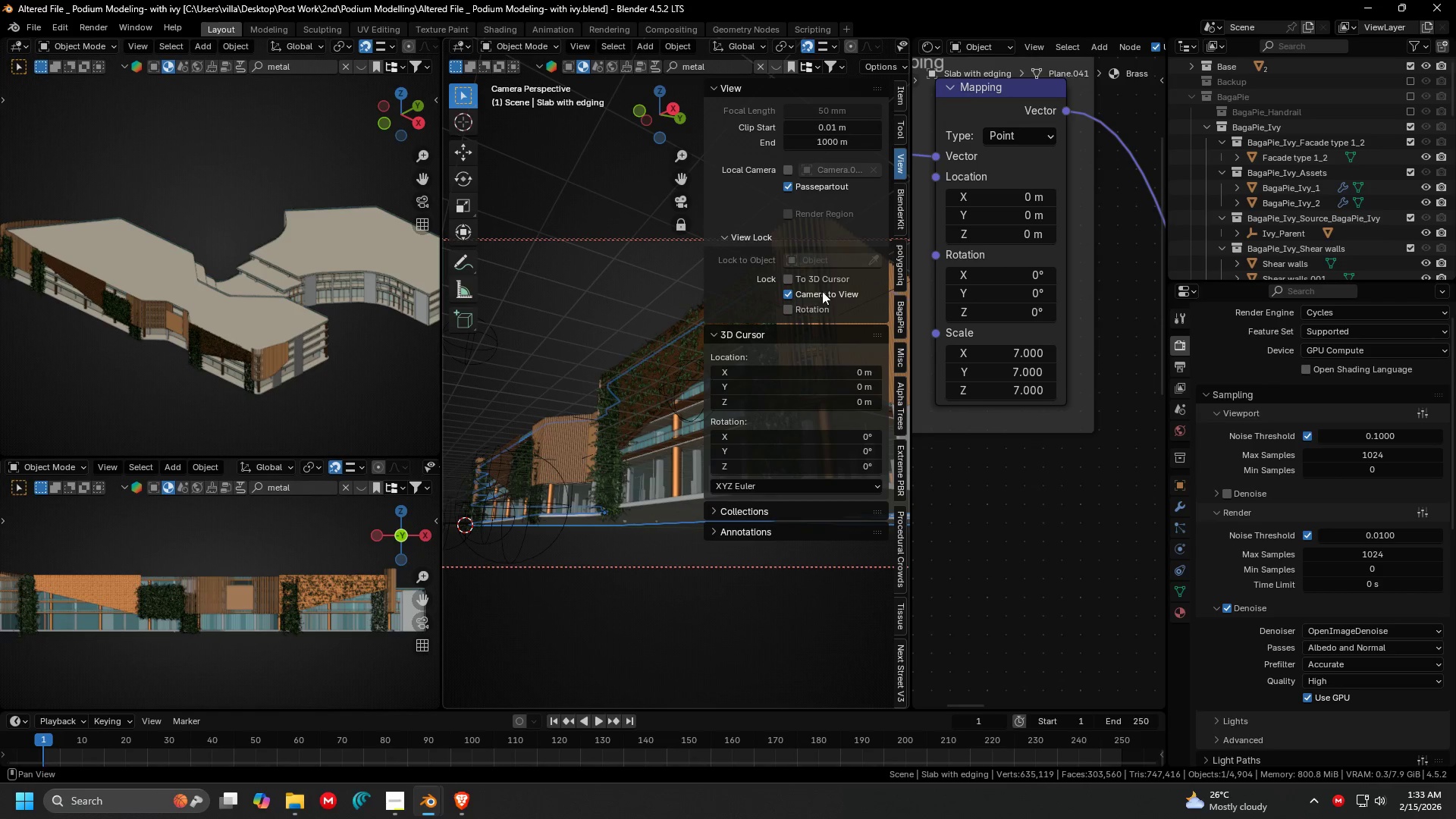 
left_click([822, 291])
 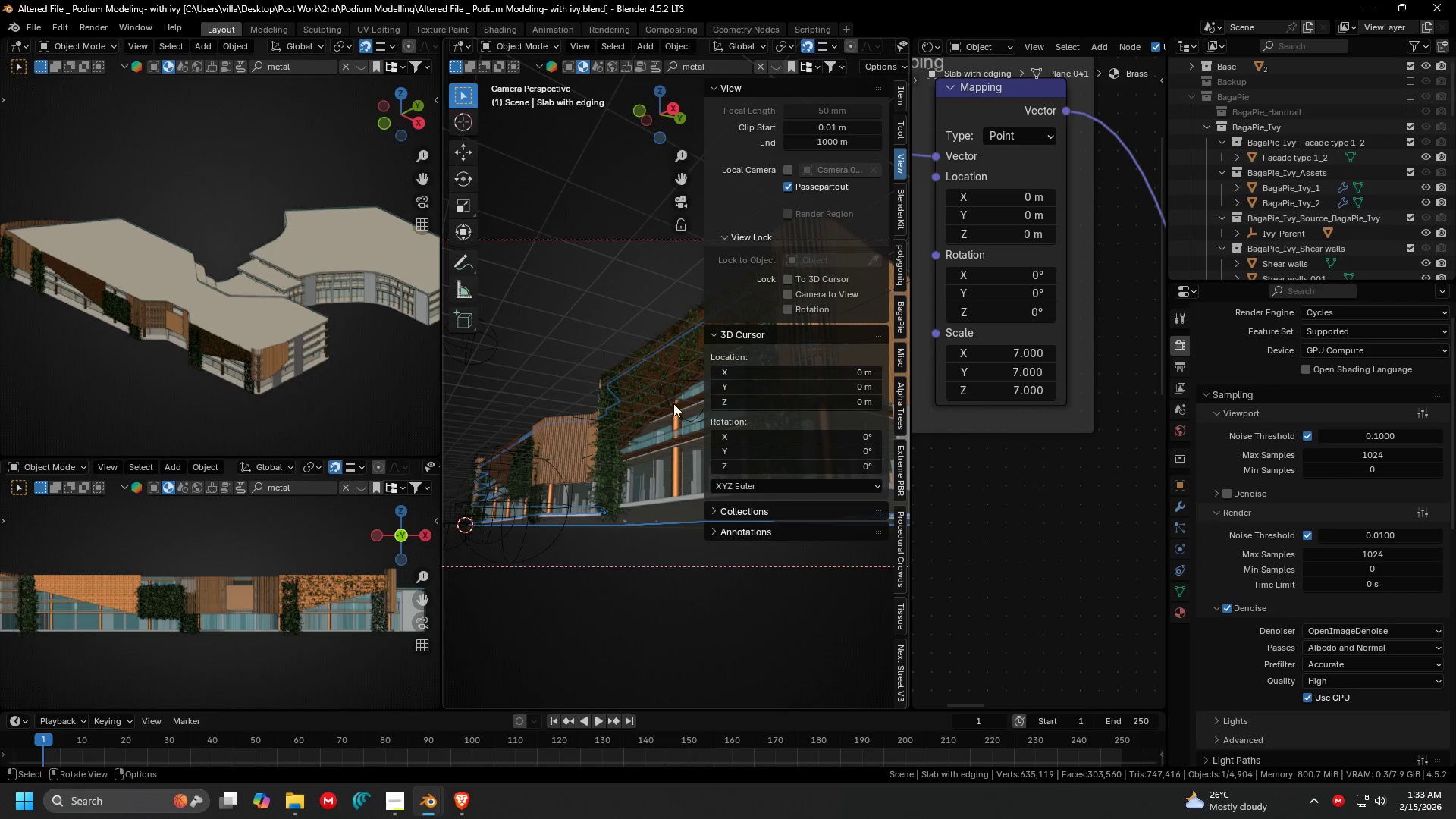 
key(Control+Z)
 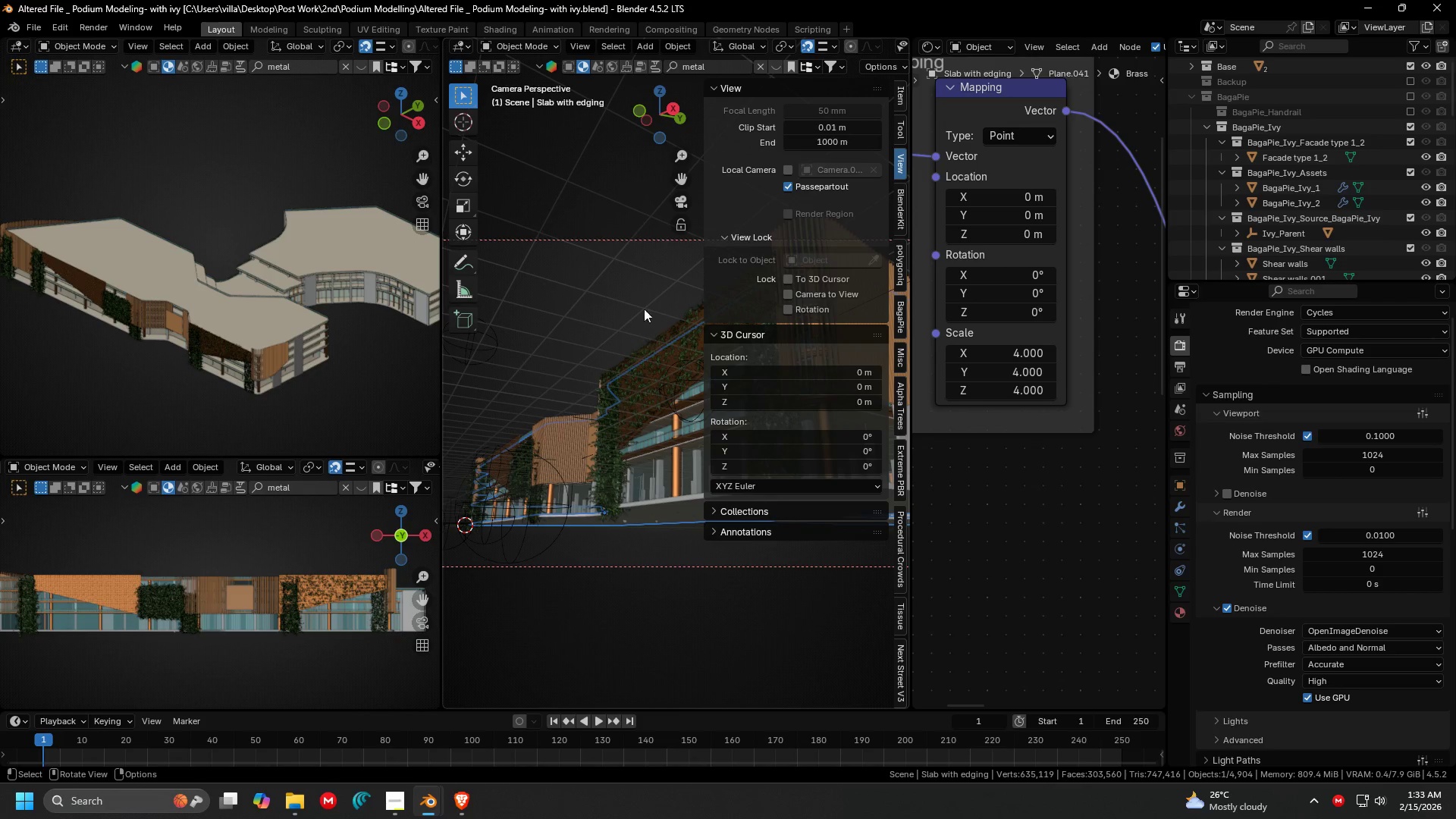 
left_click([634, 271])
 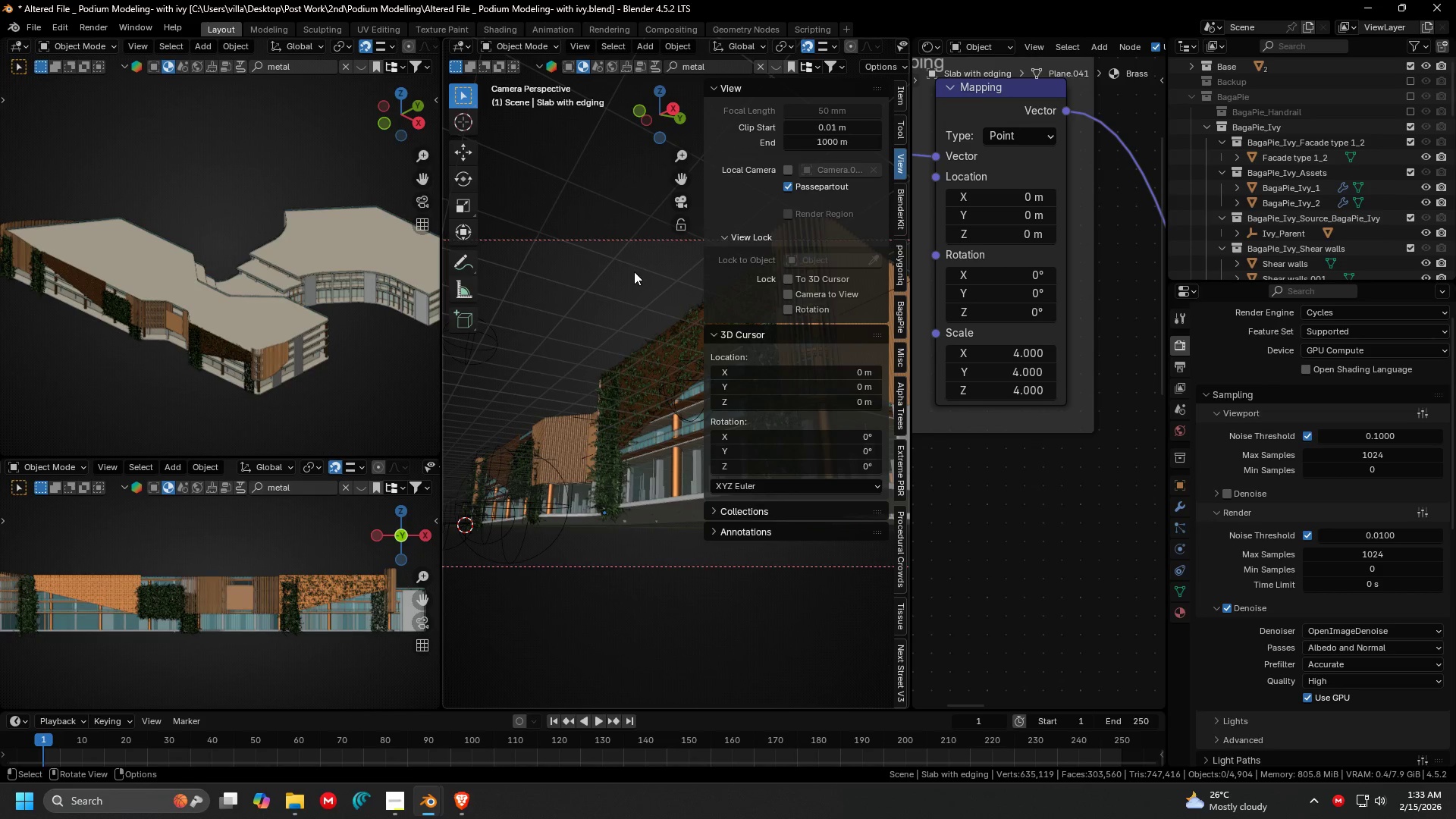 
key(Control+ControlLeft)
 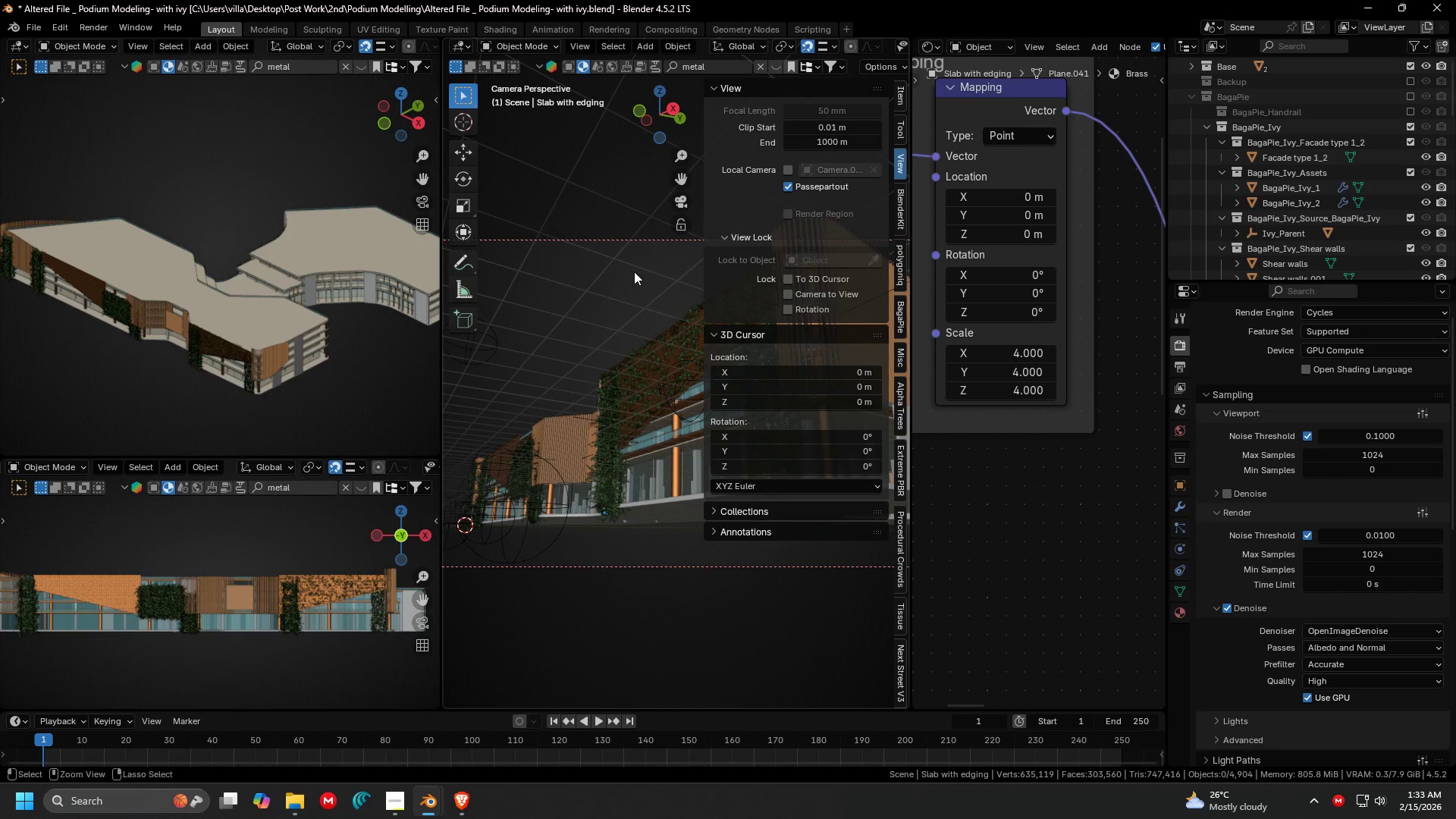 
key(Control+Z)
 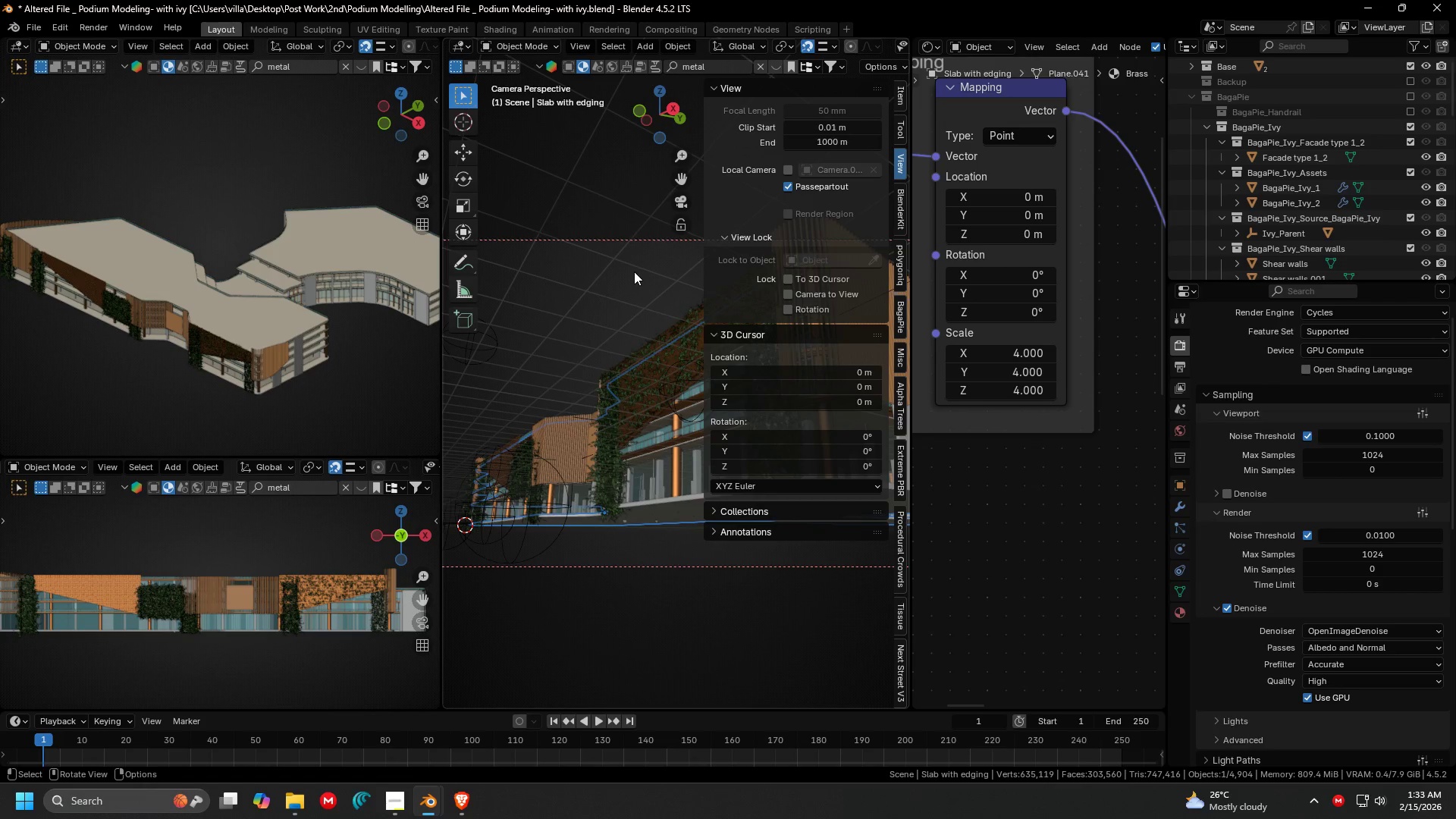 
key(Control+Z)
 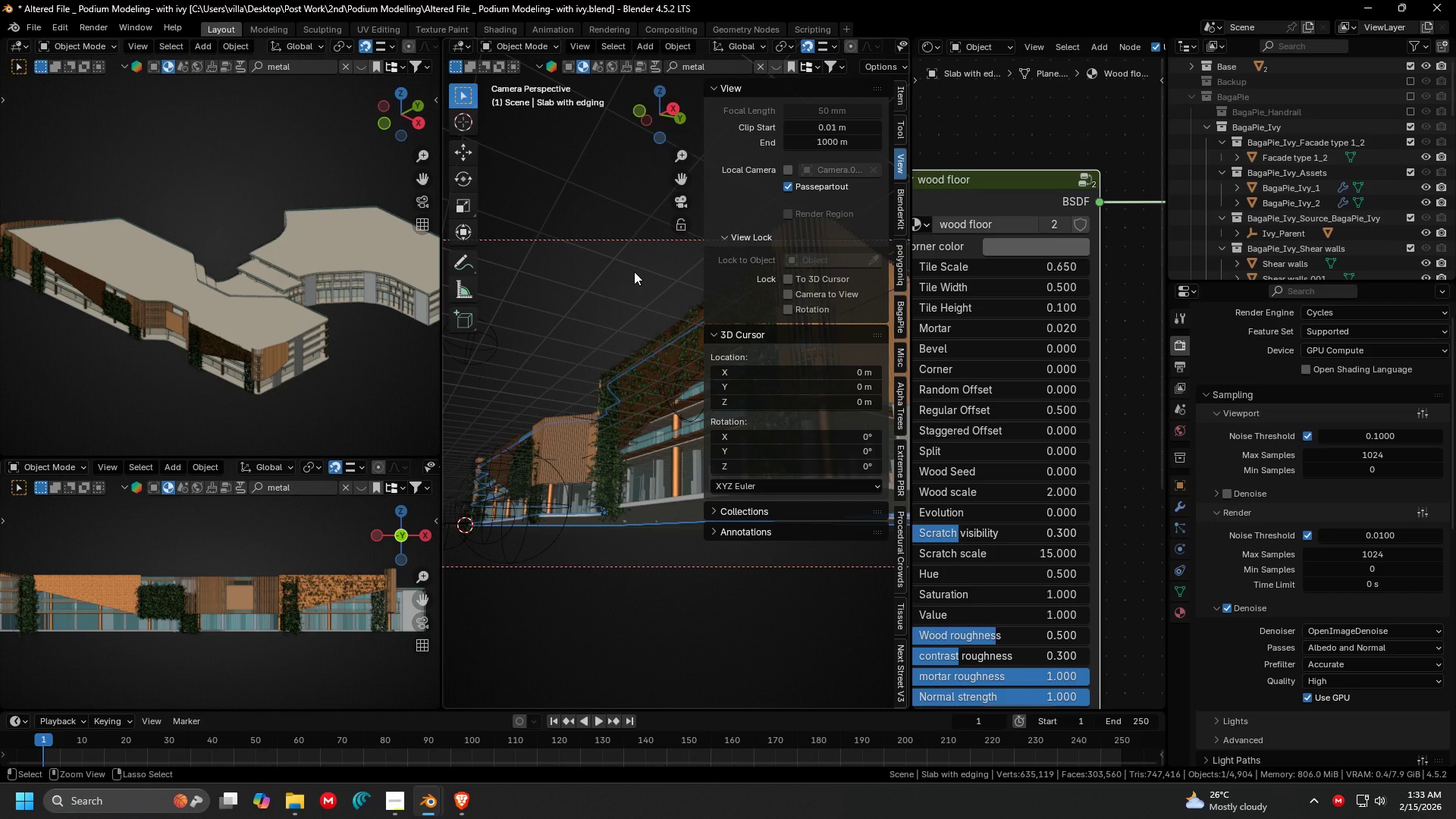 
key(Control+Z)
 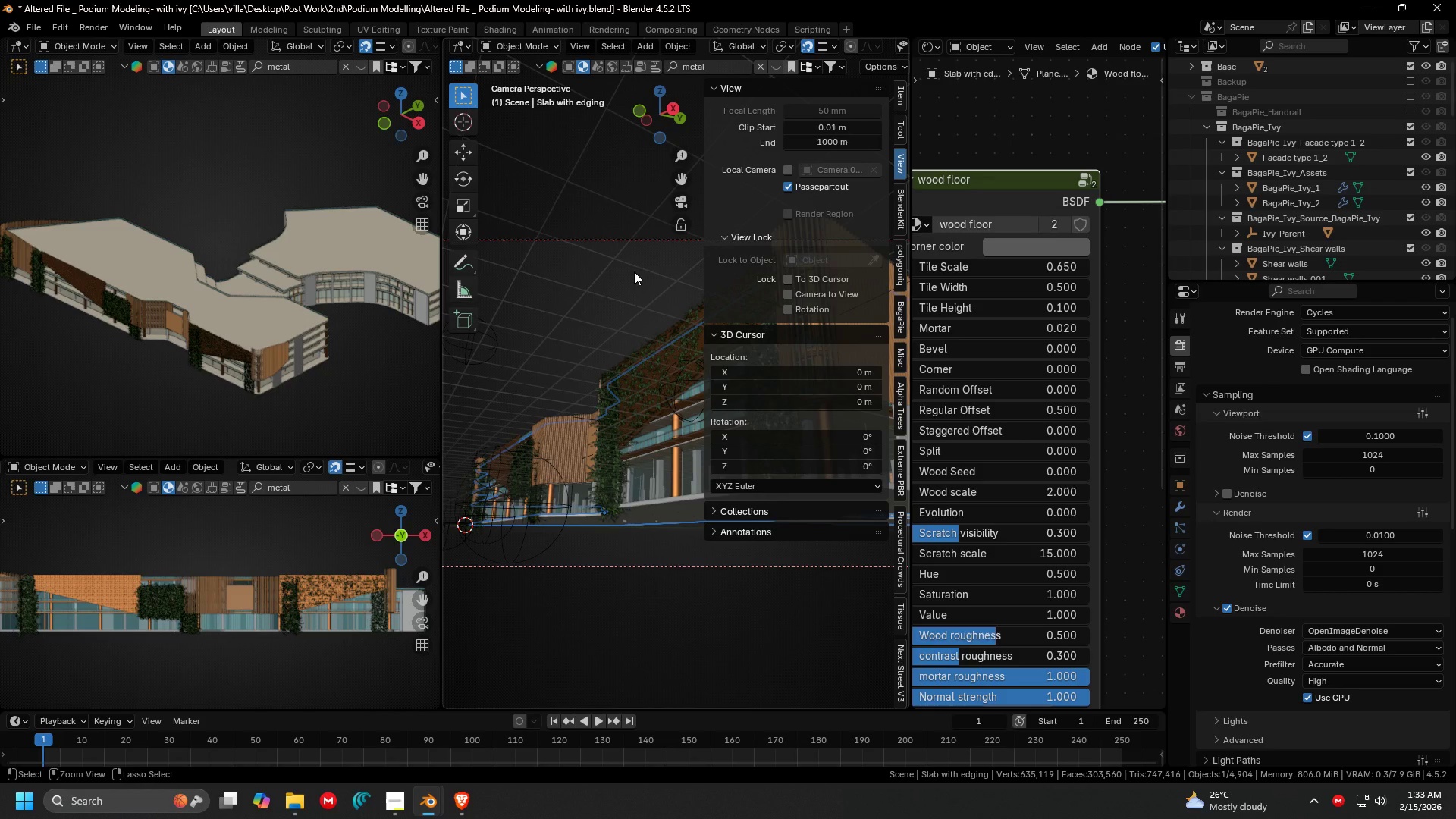 
key(Control+Shift+Z)
 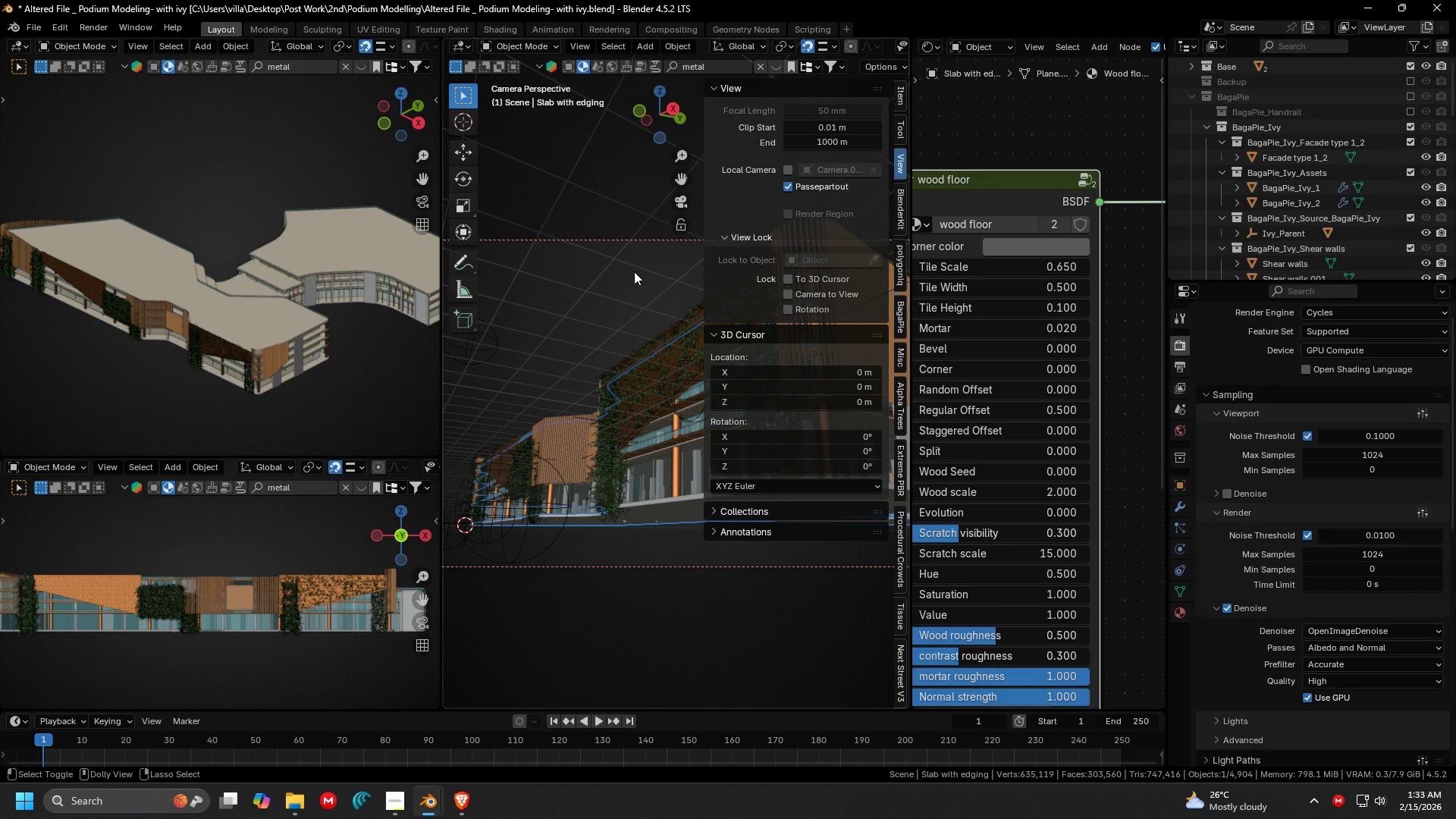 
key(Control+Shift+Z)
 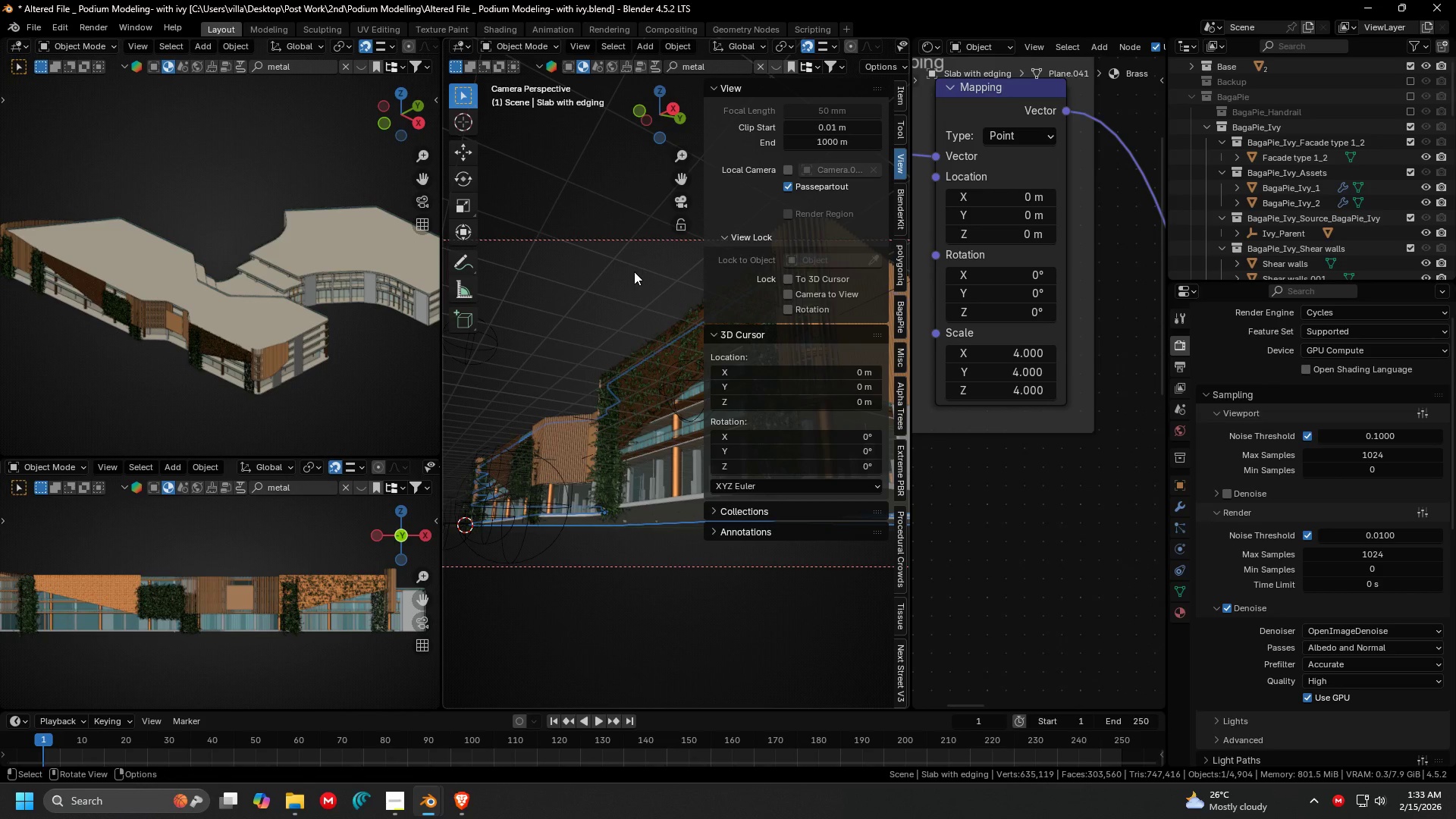 
key(Control+Shift+Z)
 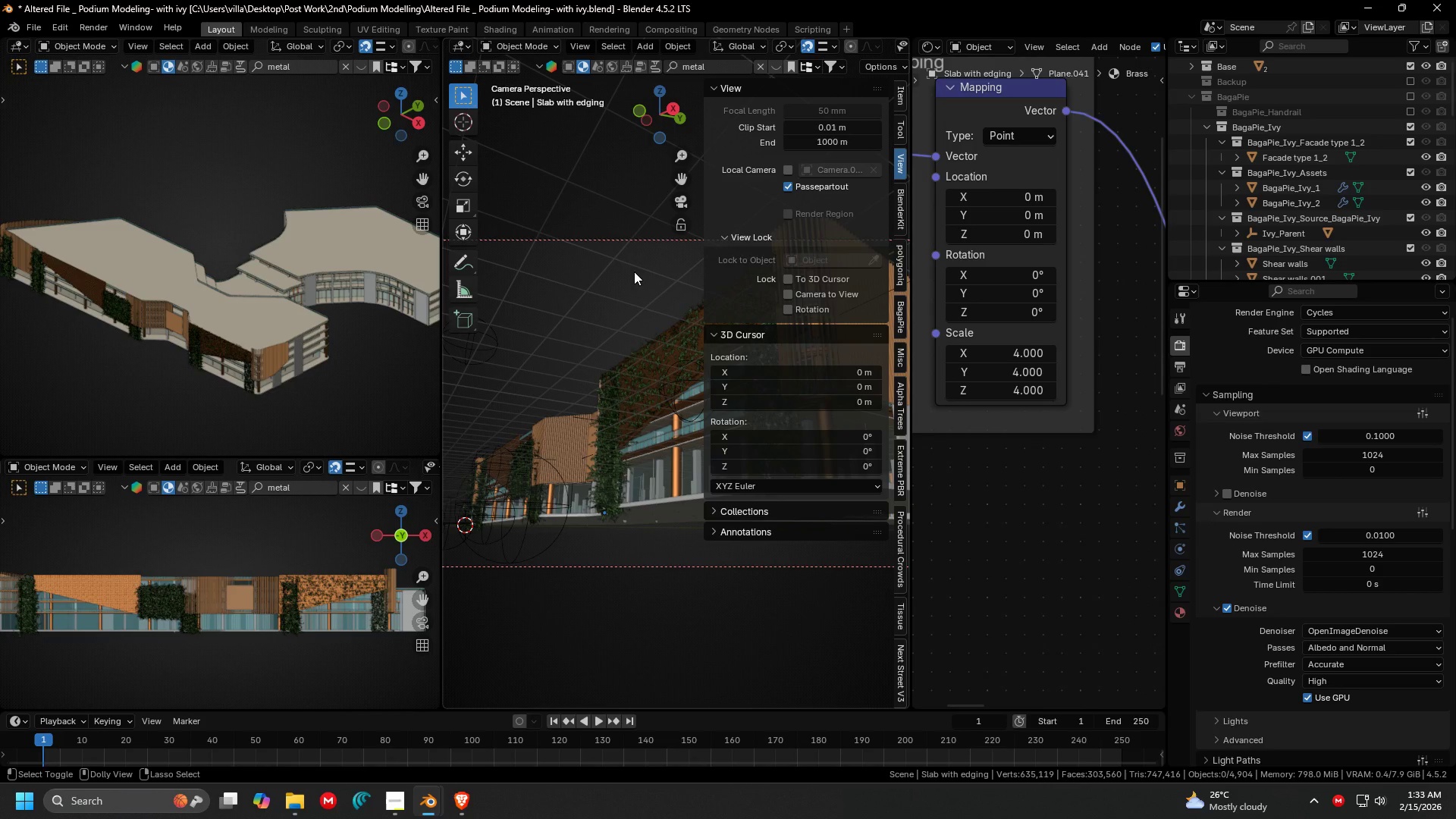 
key(Control+Shift+Z)
 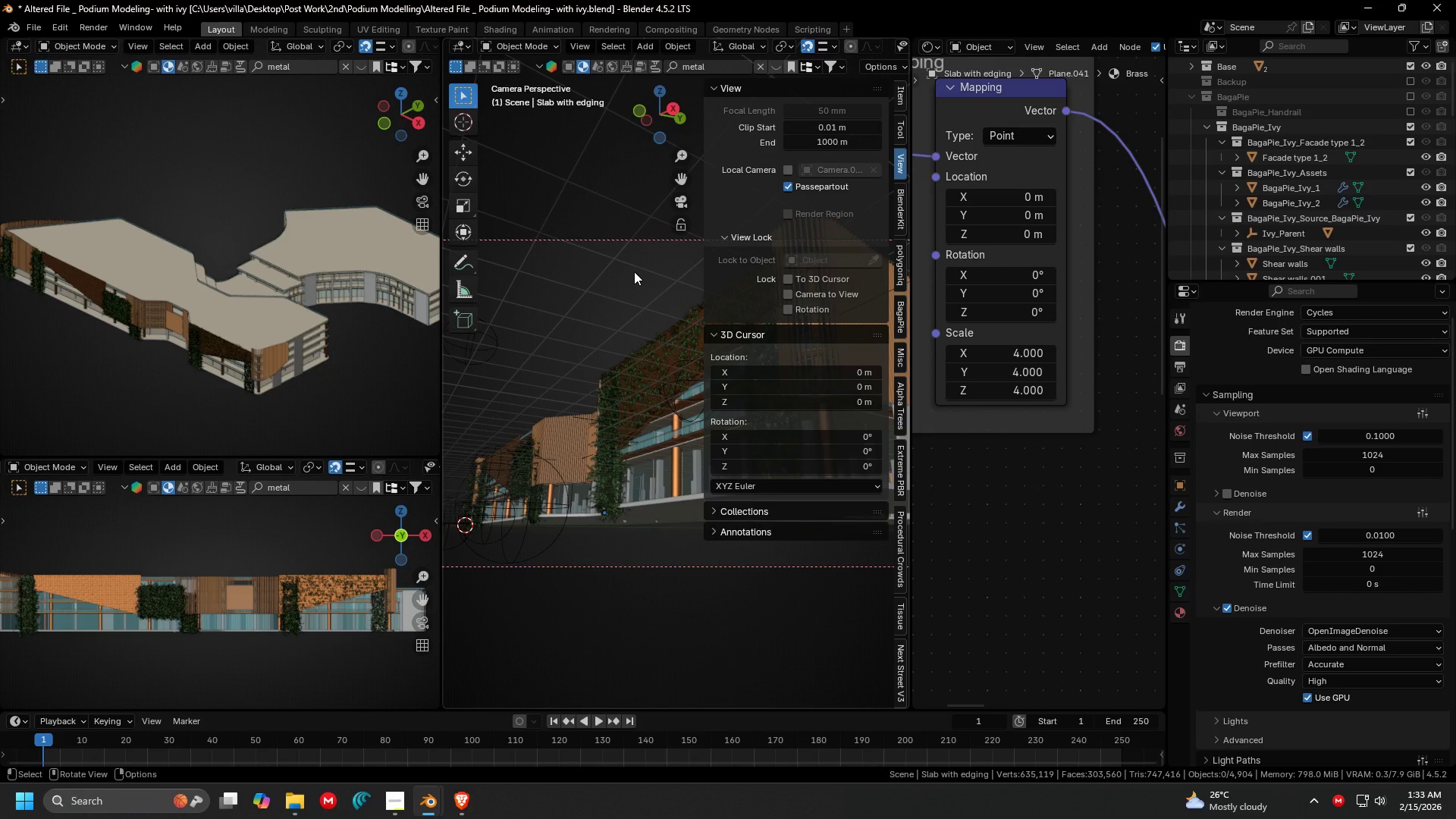 
scroll: coordinate [607, 317], scroll_direction: down, amount: 5.0
 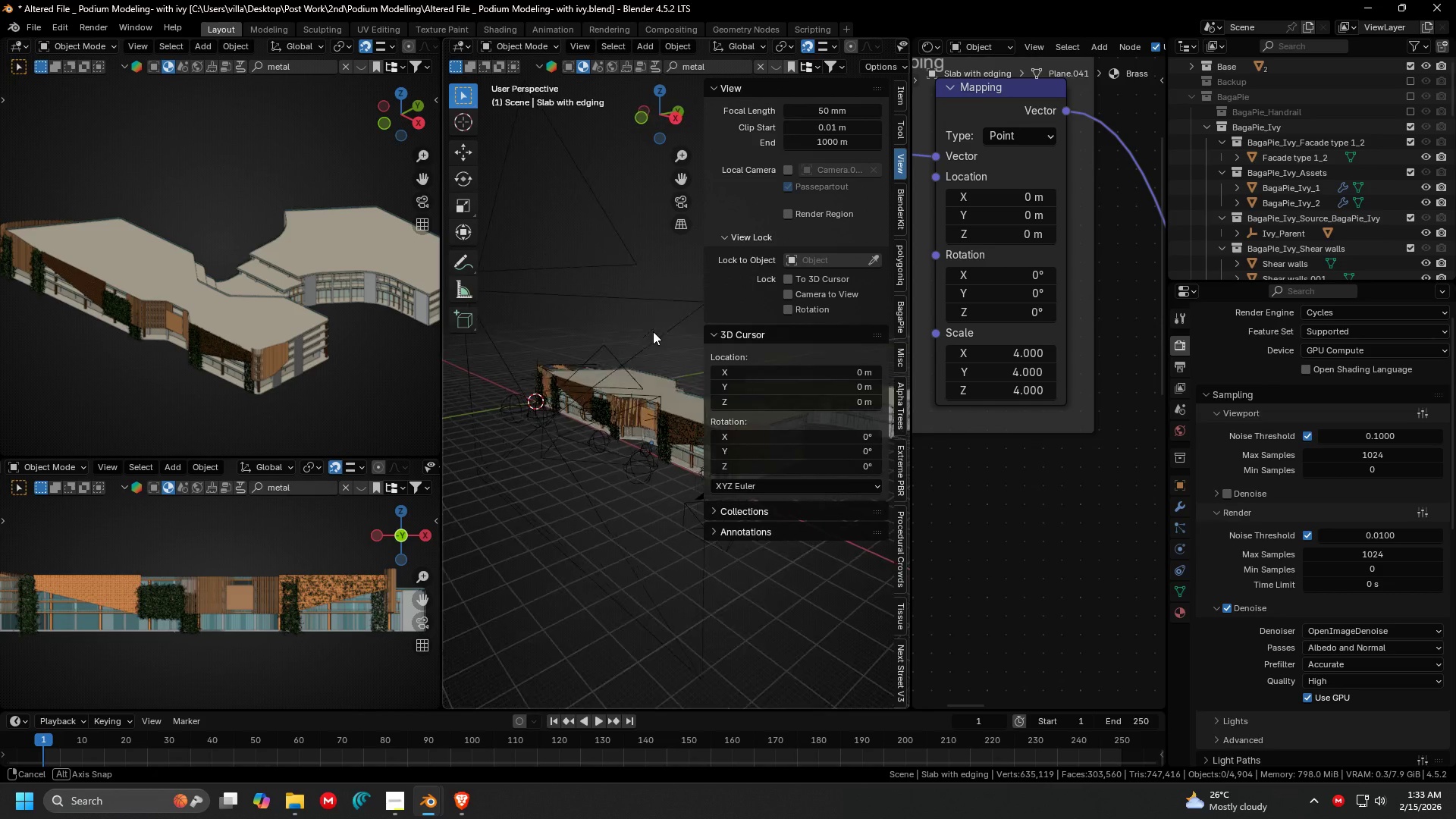 
hold_key(key=ShiftLeft, duration=0.31)
 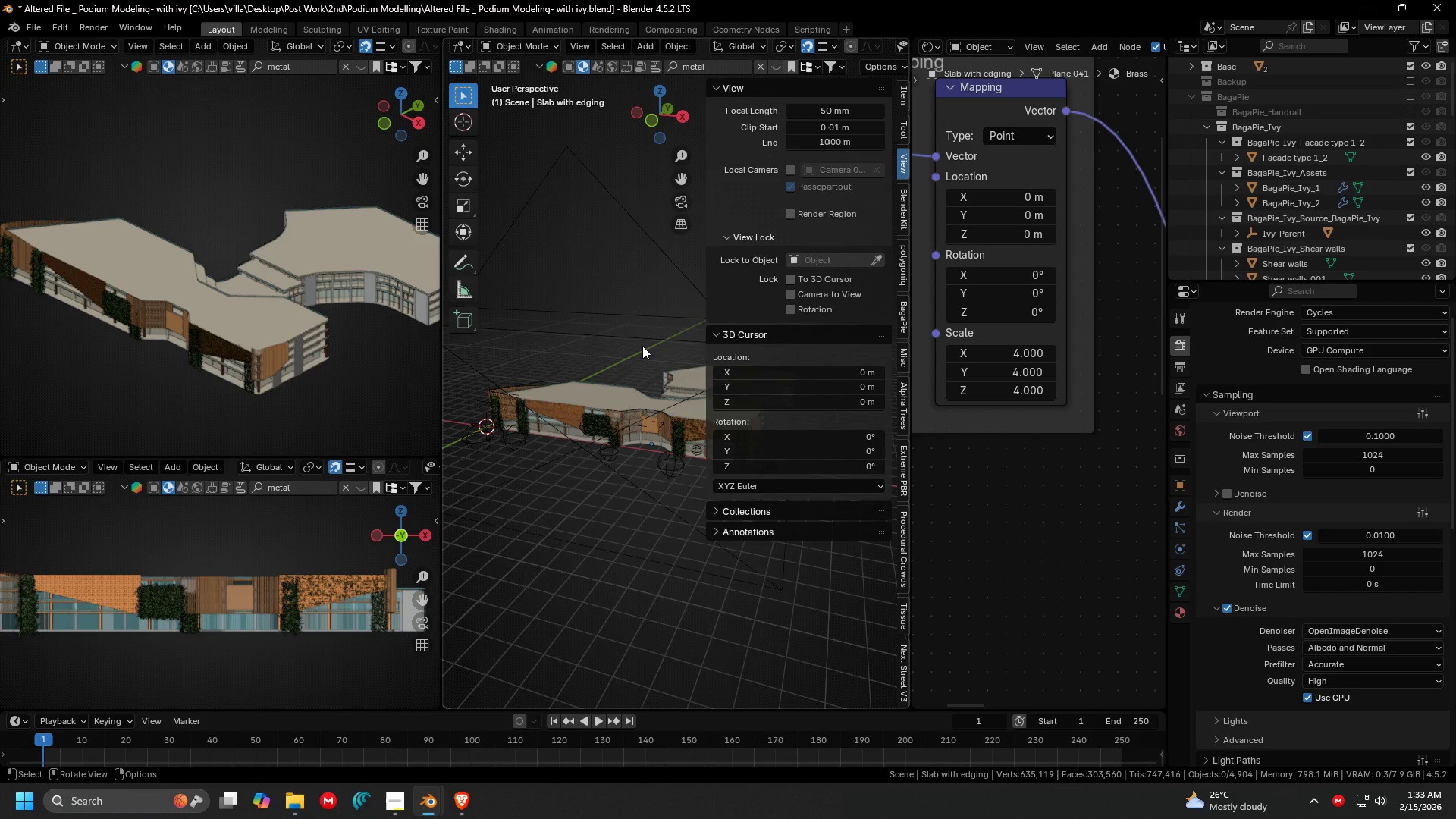 
scroll: coordinate [682, 334], scroll_direction: none, amount: 0.0
 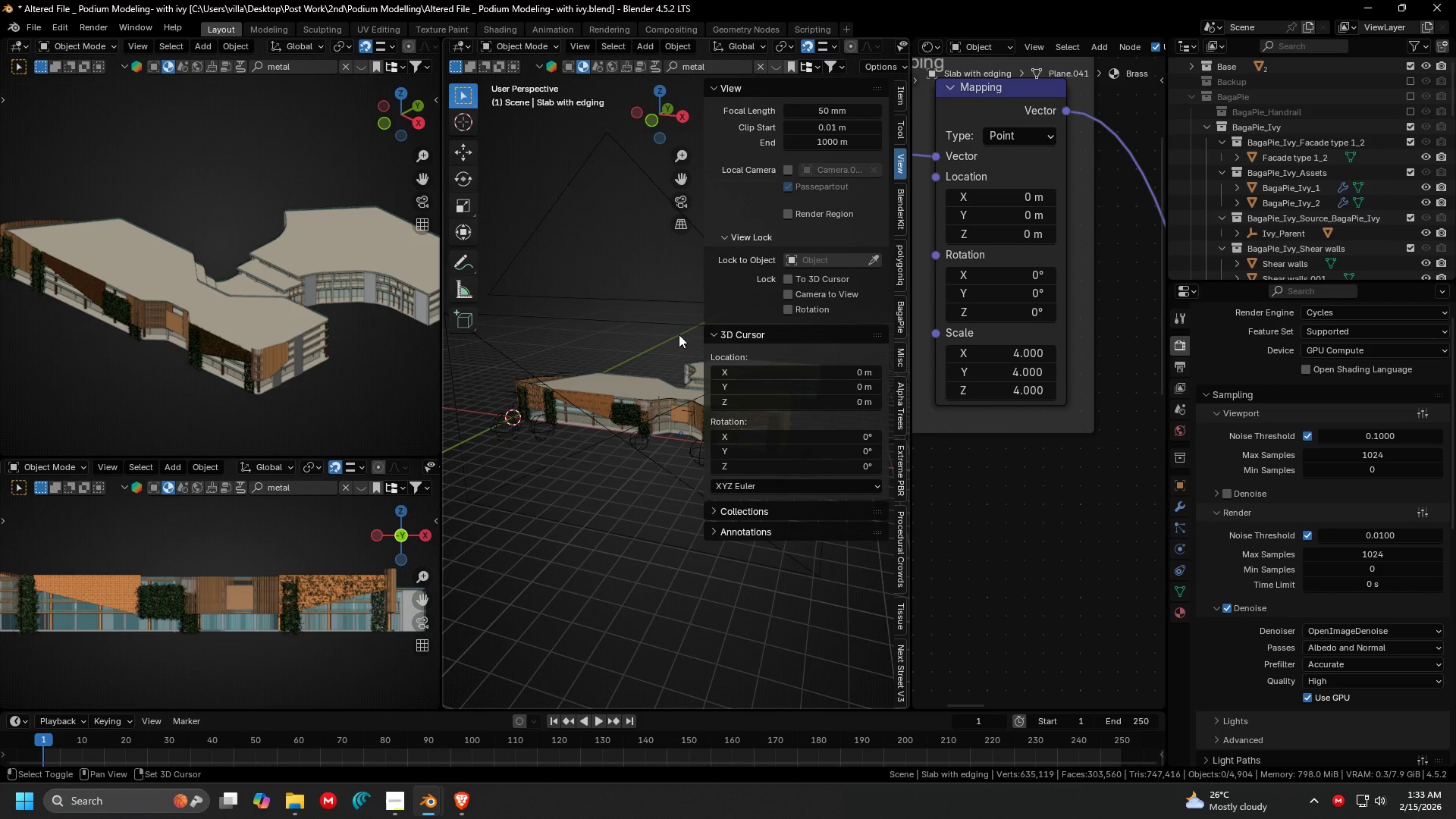 
key(N)
 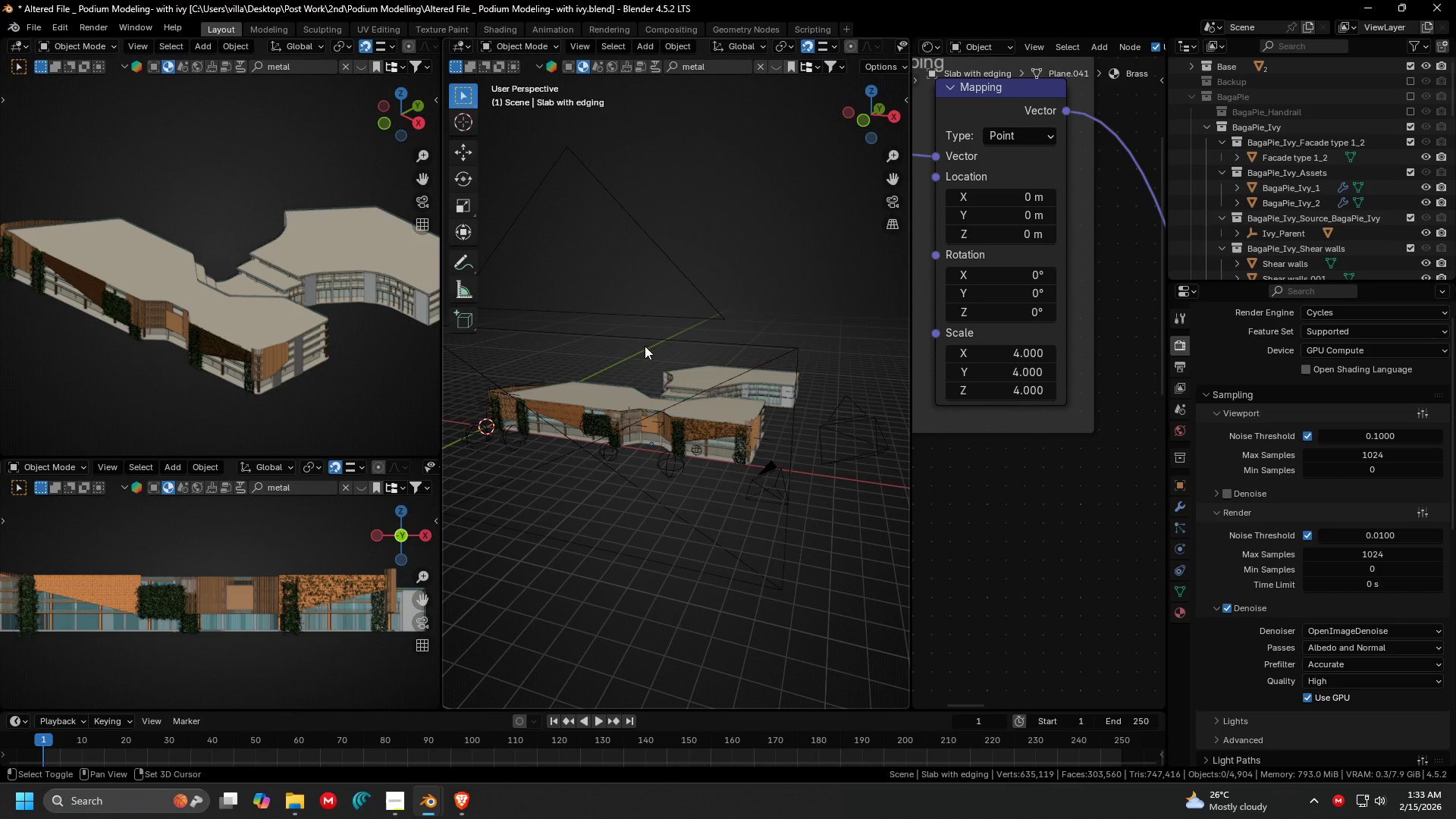 
hold_key(key=ShiftLeft, duration=0.58)
 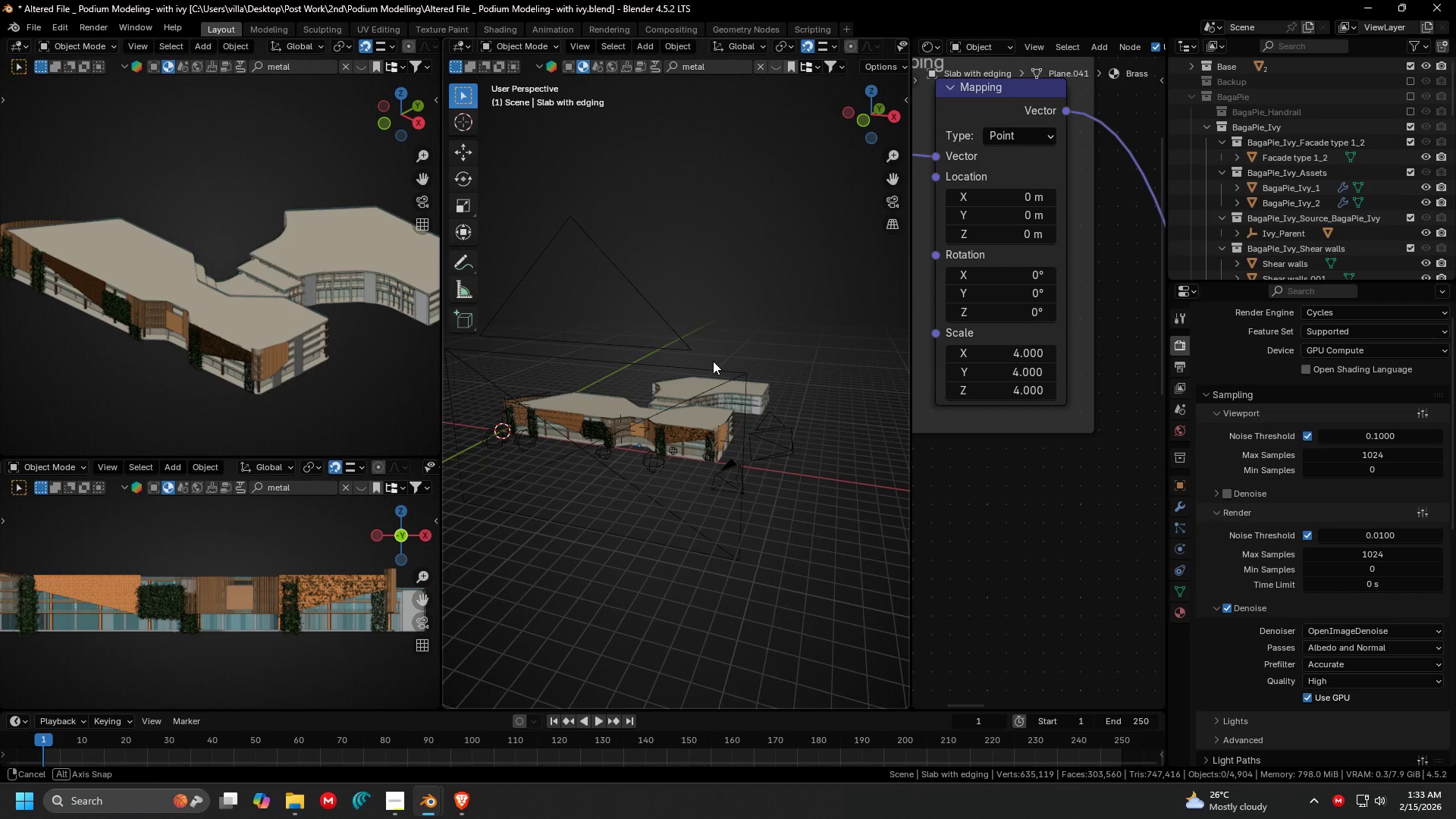 
hold_key(key=ShiftLeft, duration=14.55)
scroll: coordinate [691, 356], scroll_direction: down, amount: 1.0
 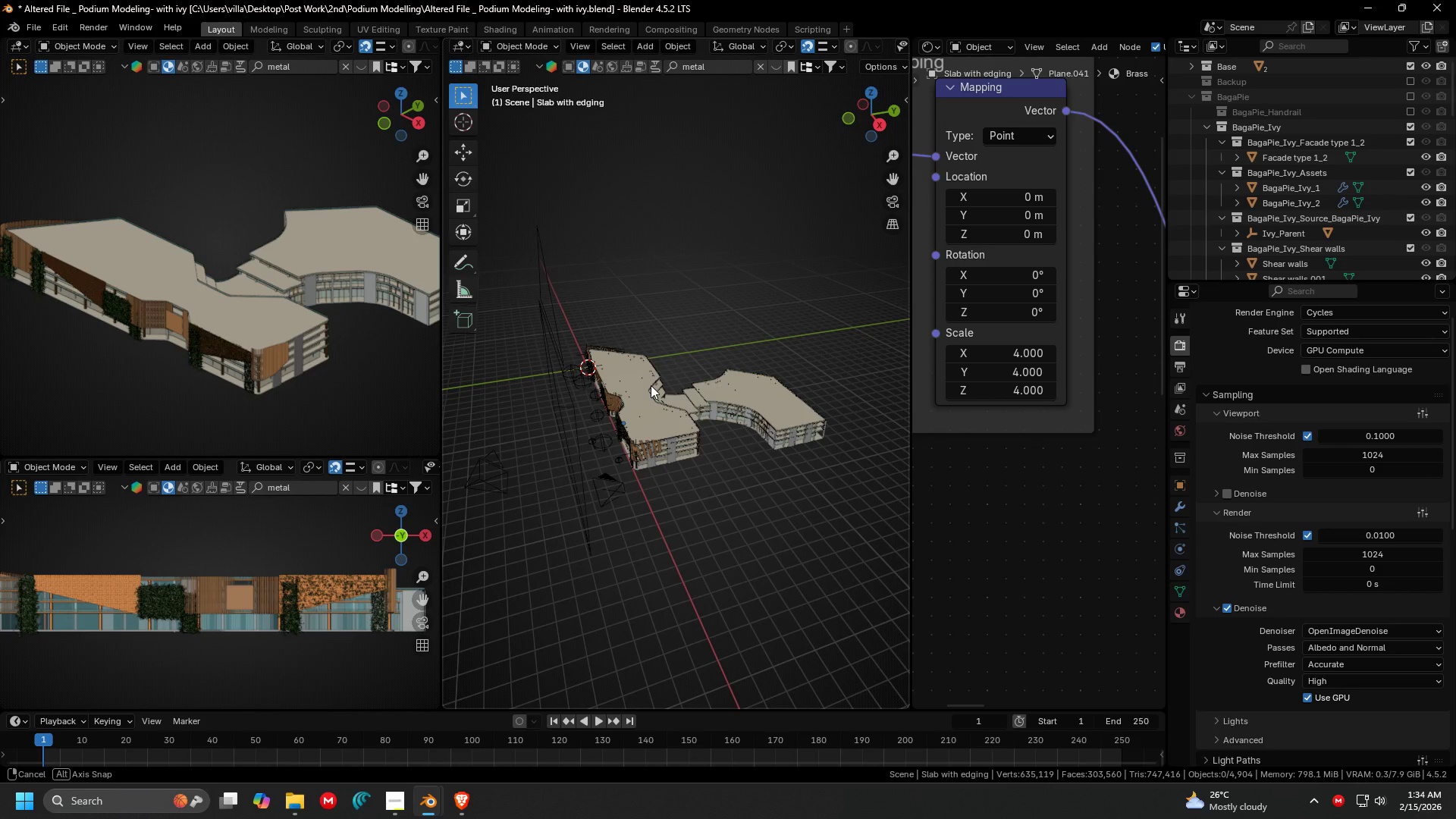 
scroll: coordinate [767, 331], scroll_direction: up, amount: 4.0
 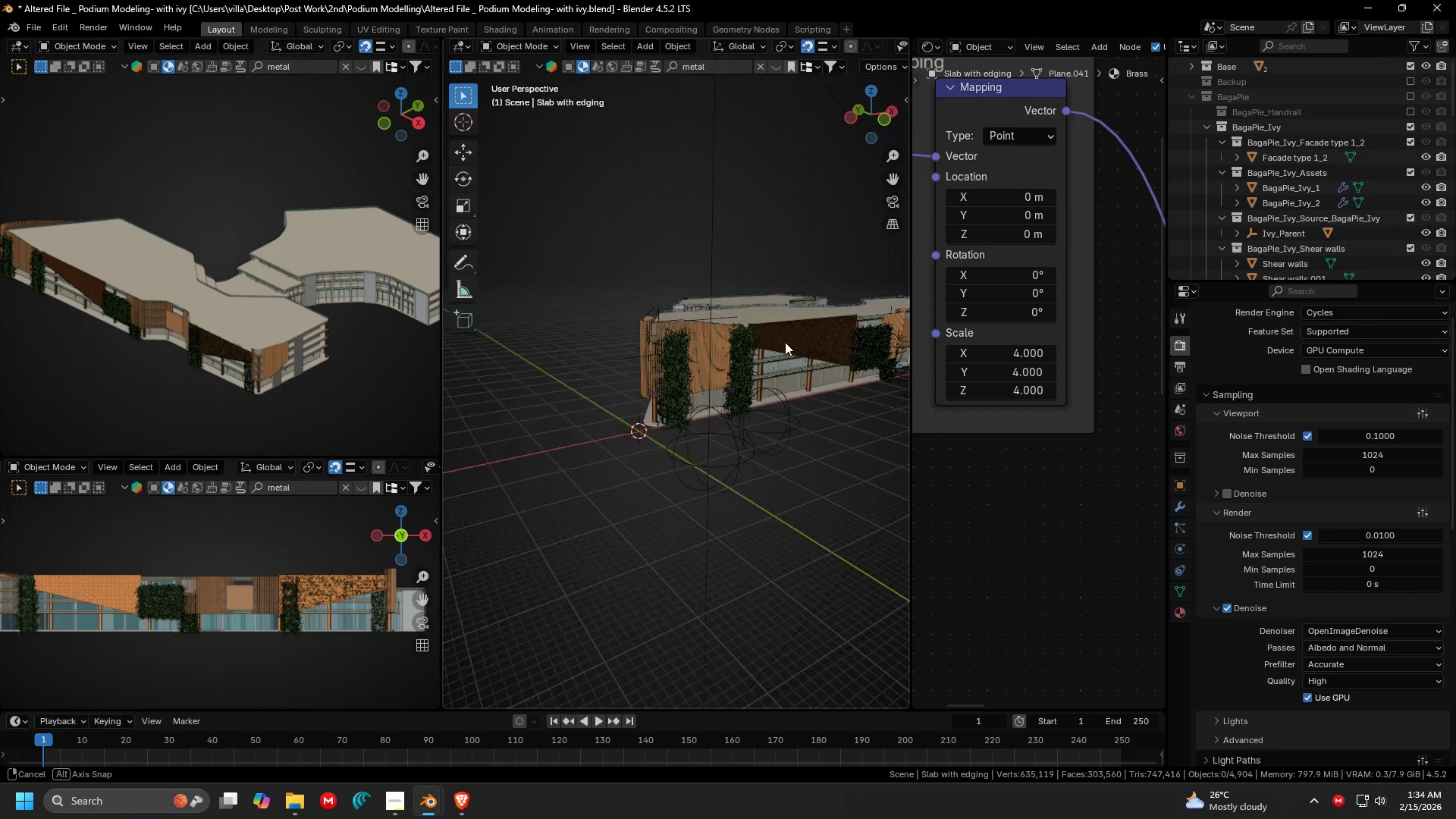 
hold_key(key=ShiftLeft, duration=0.31)
 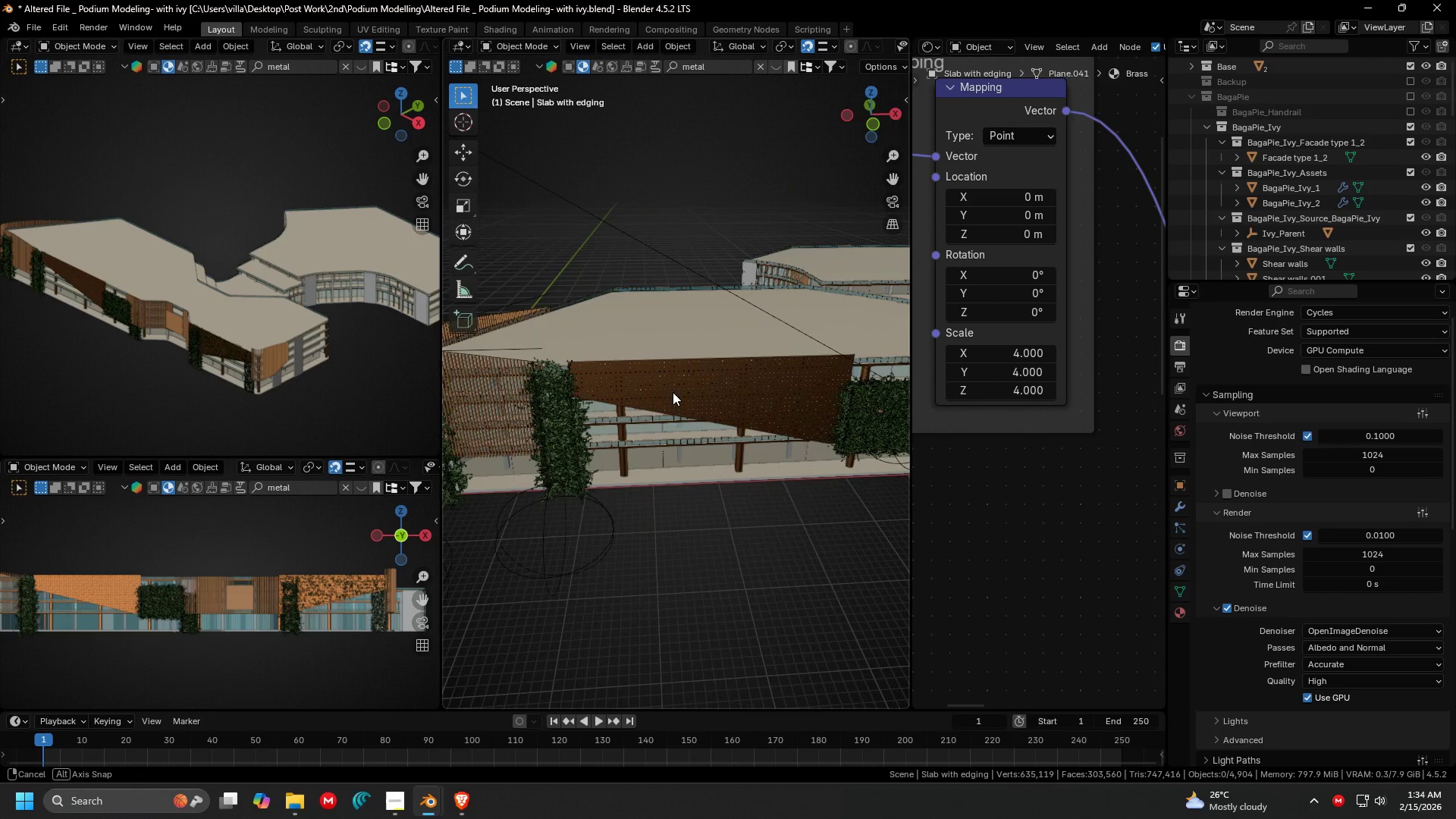 
scroll: coordinate [796, 339], scroll_direction: up, amount: 3.0
 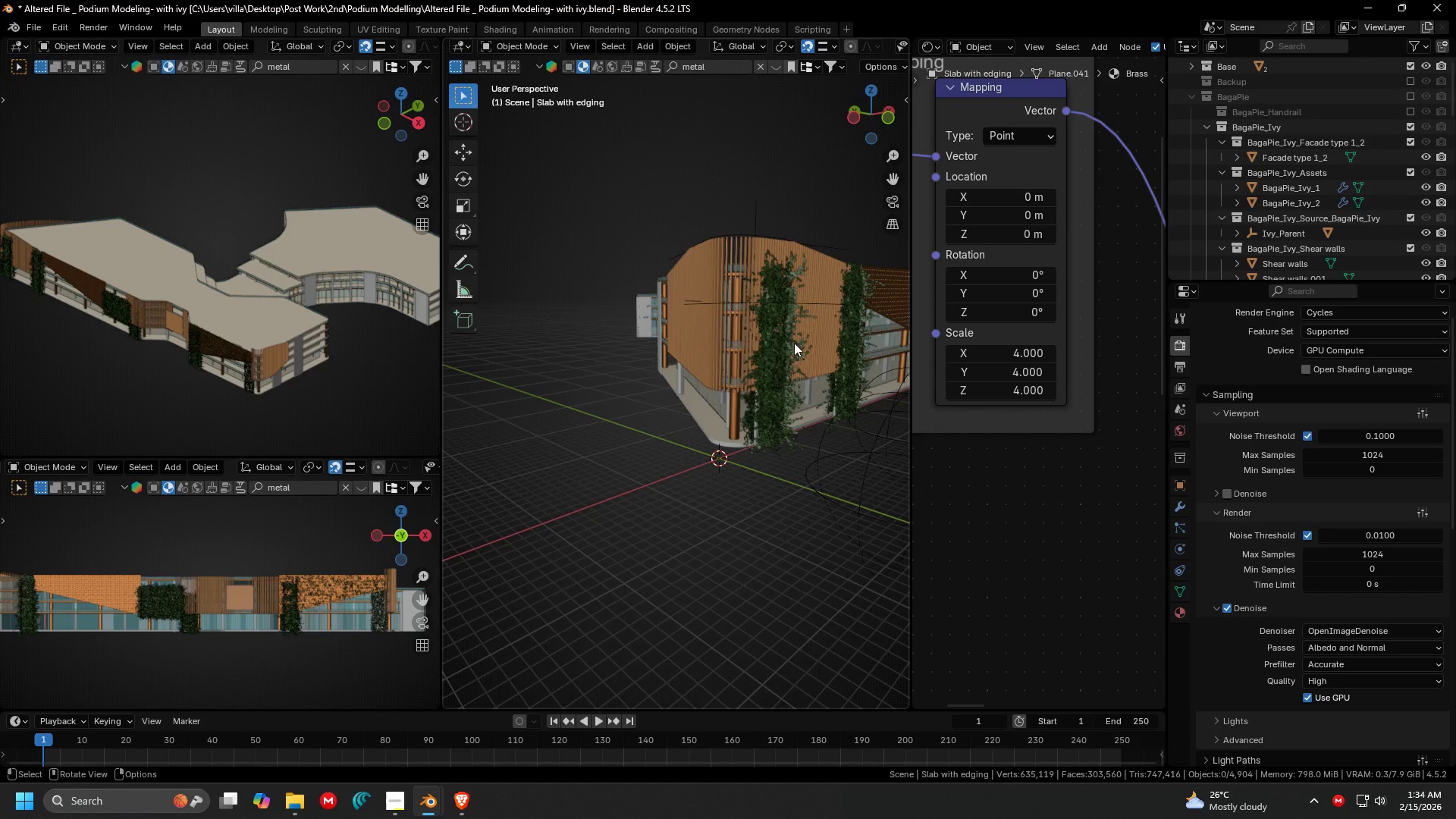 
wait(12.23)
 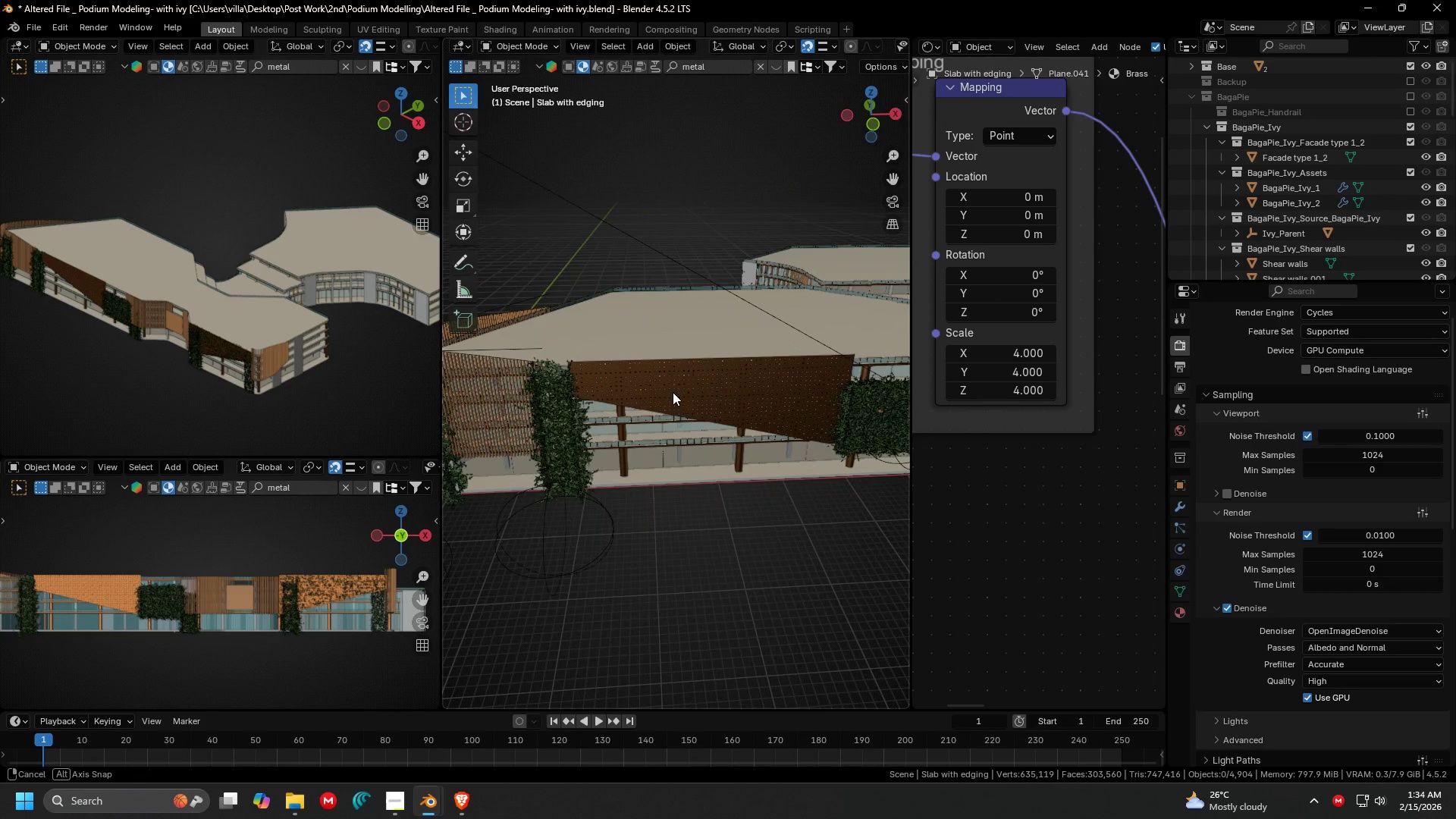 
hold_key(key=ShiftLeft, duration=0.31)
 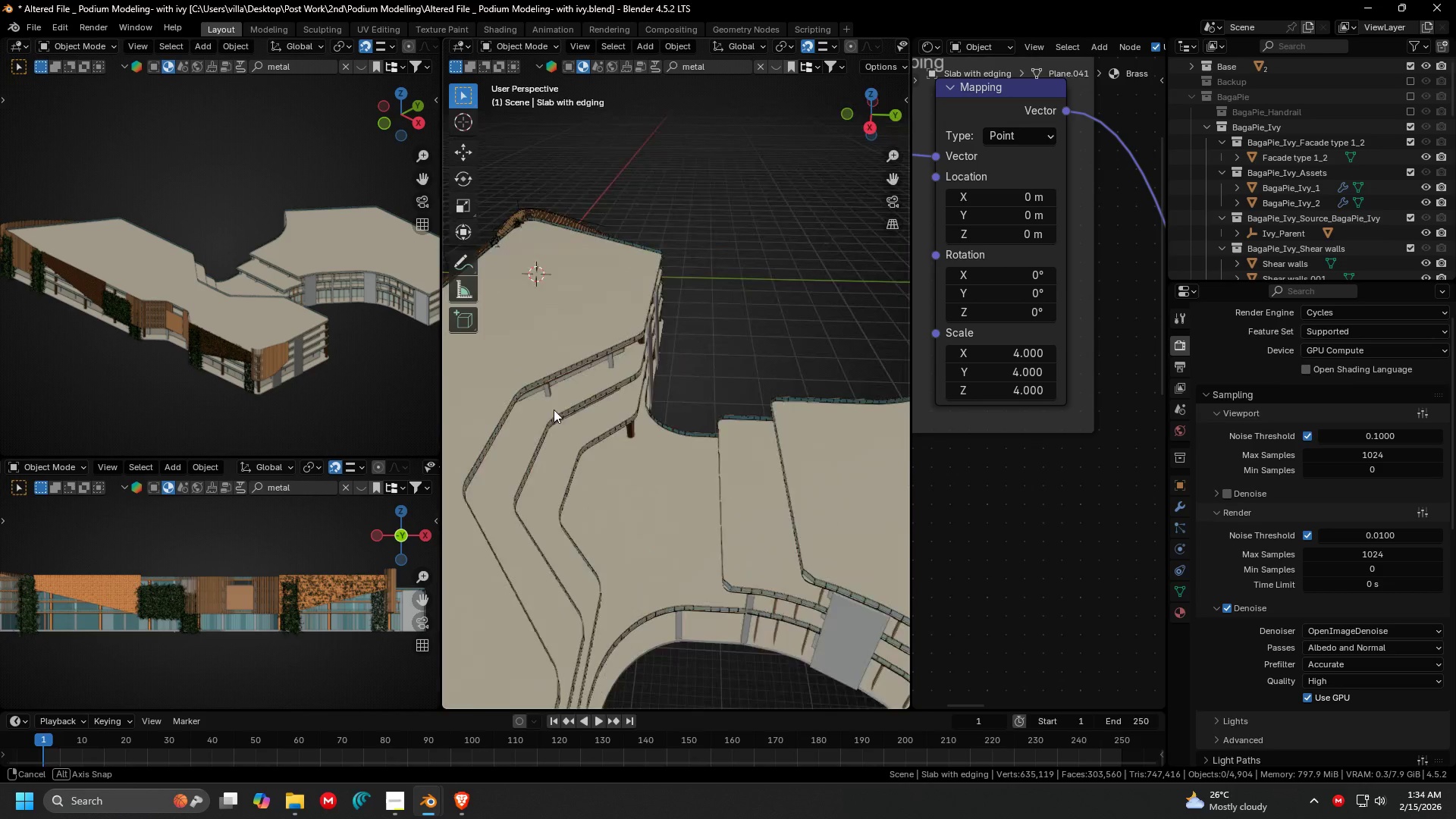 
hold_key(key=ShiftLeft, duration=0.39)
 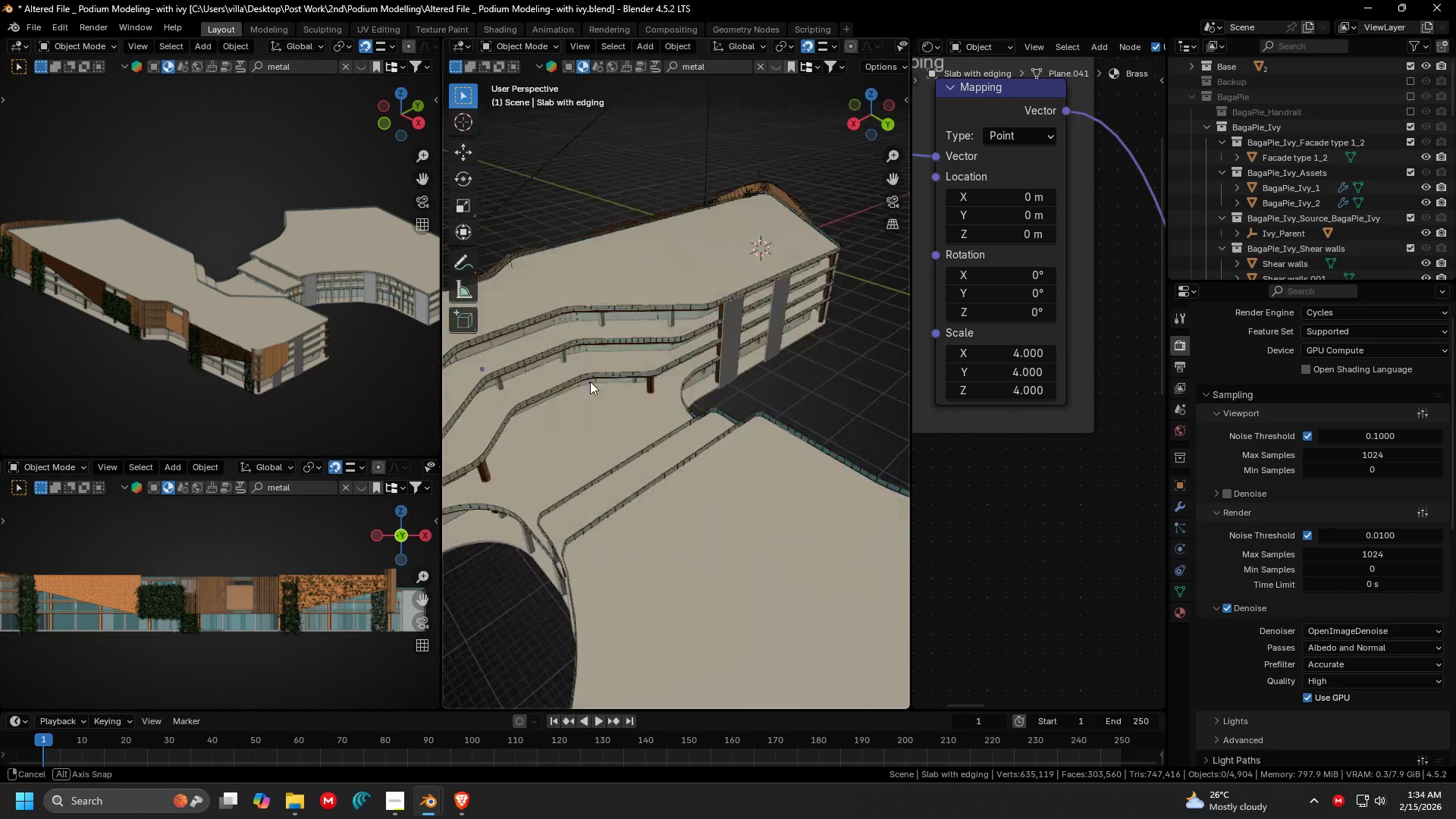 
hold_key(key=ShiftLeft, duration=0.45)
 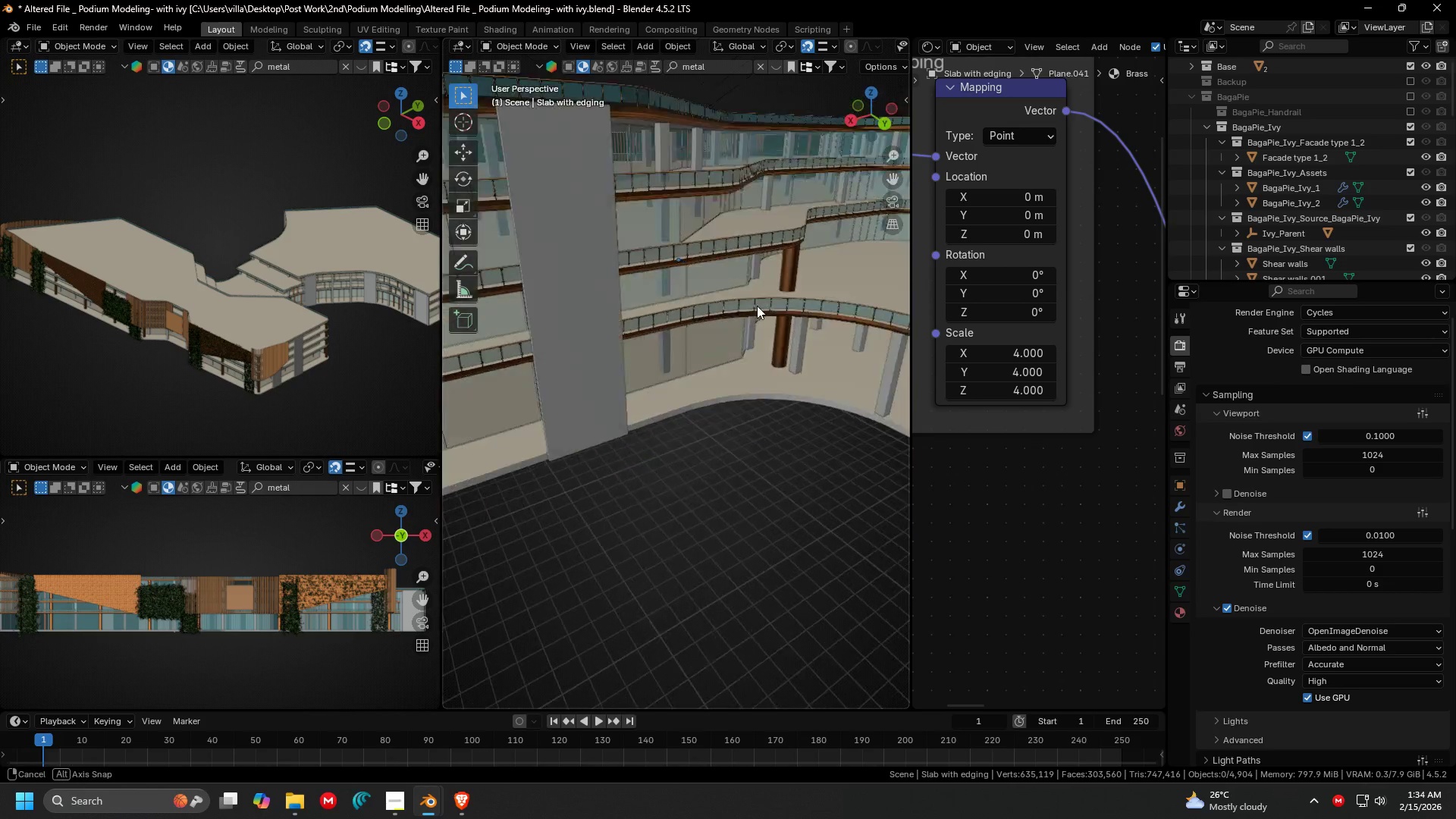 
scroll: coordinate [573, 379], scroll_direction: up, amount: 2.0
 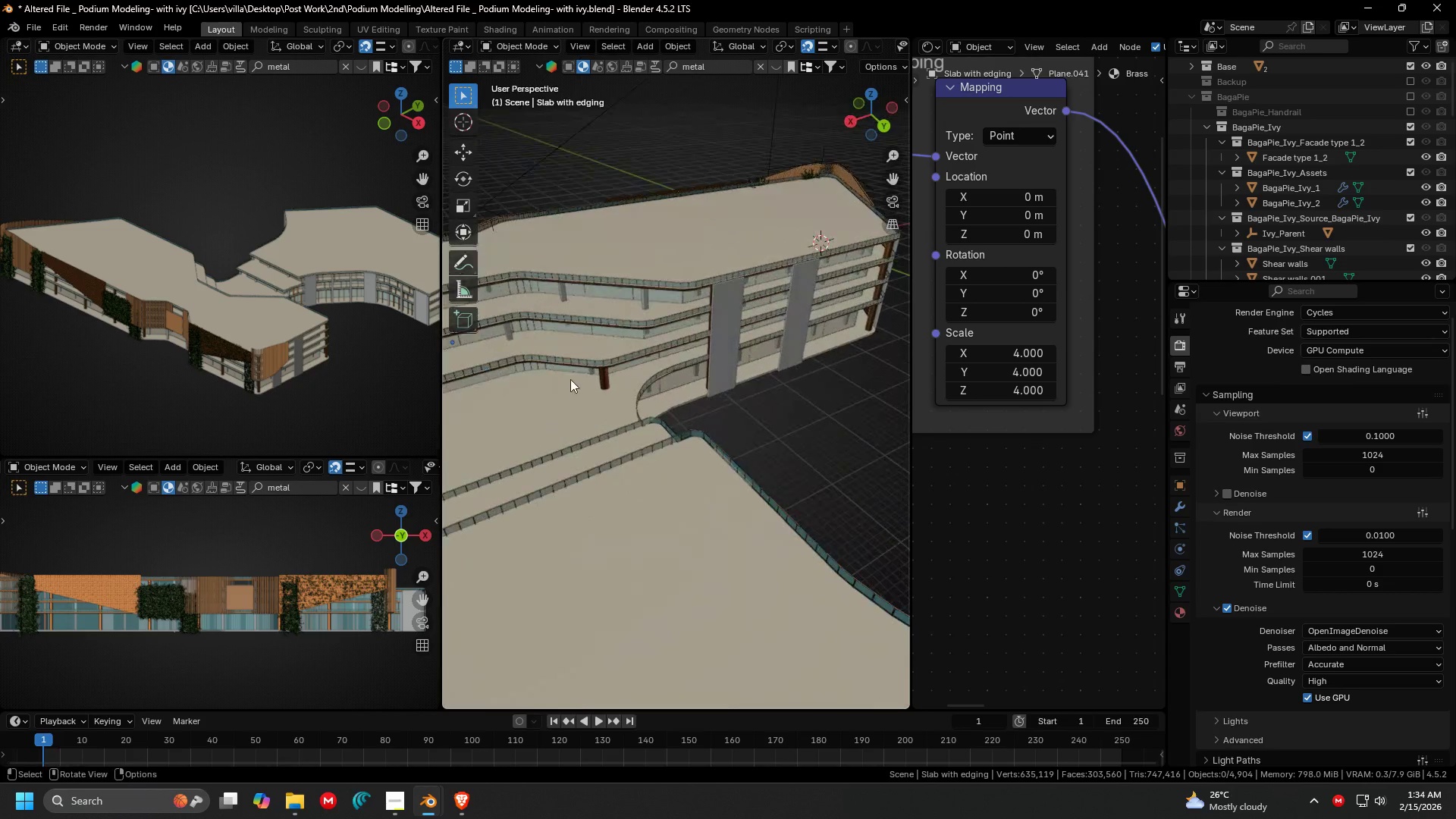 
hold_key(key=ShiftLeft, duration=1.51)
 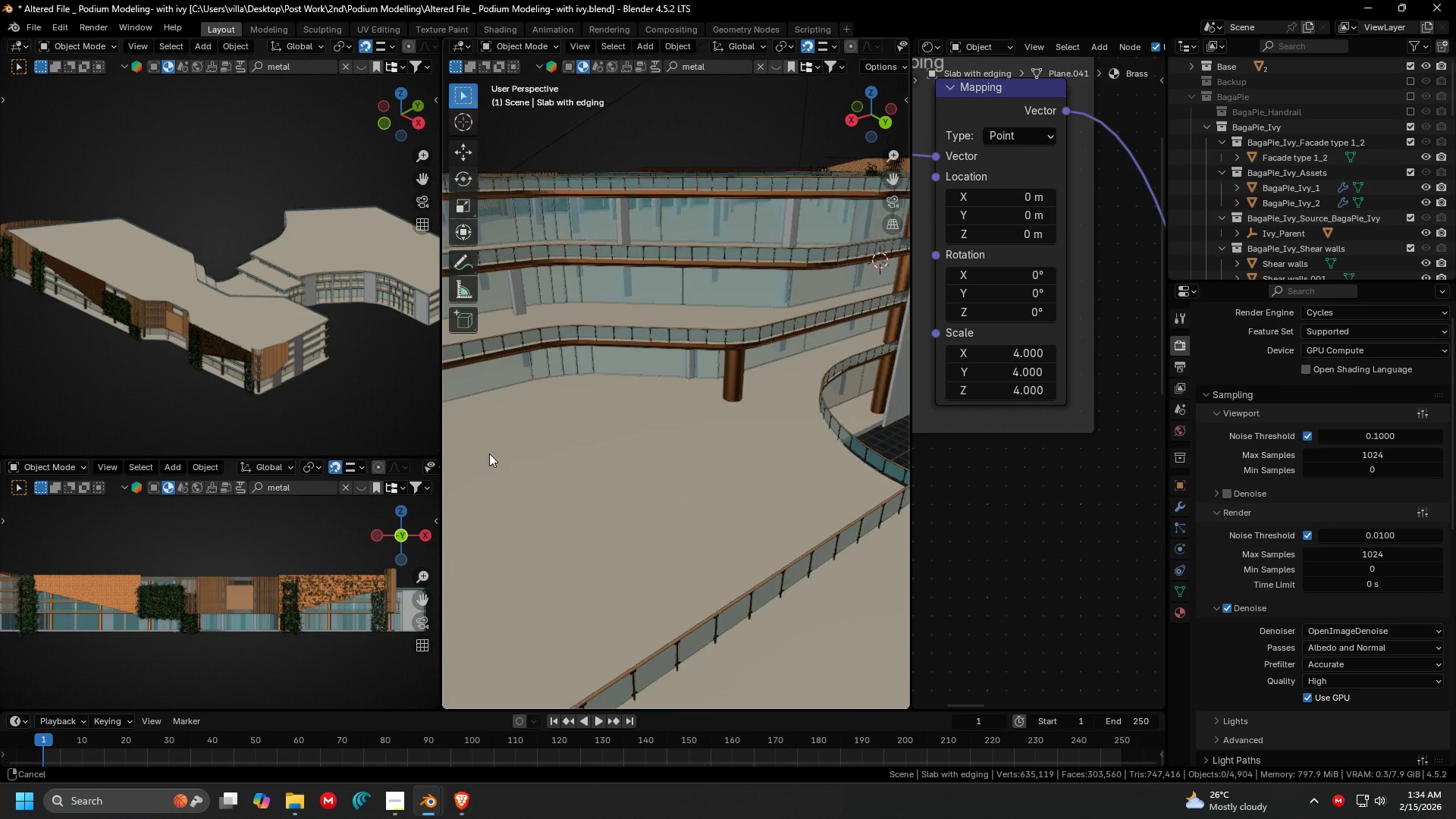 
scroll: coordinate [759, 303], scroll_direction: up, amount: 4.0
 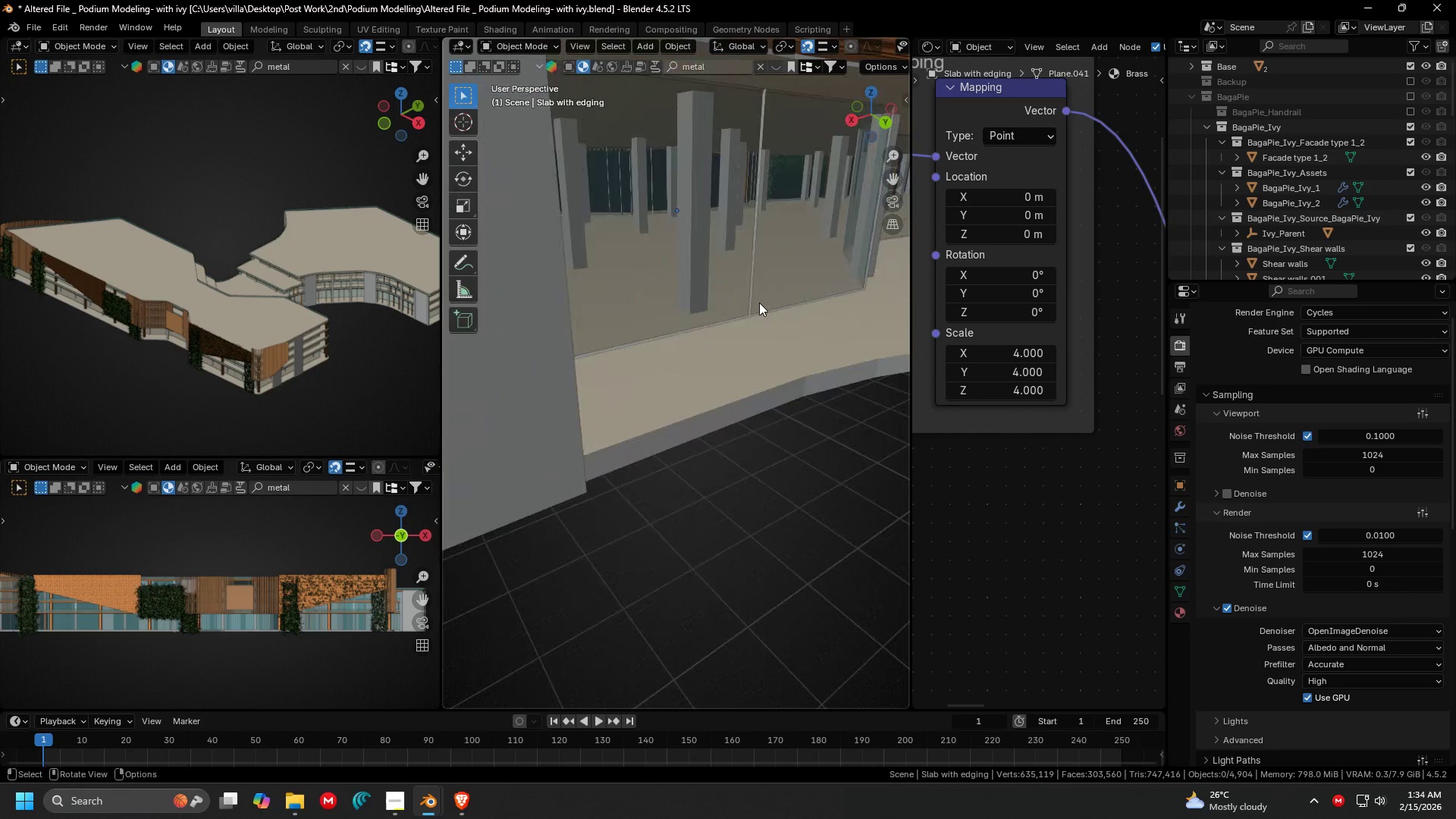 
hold_key(key=ShiftLeft, duration=0.72)
 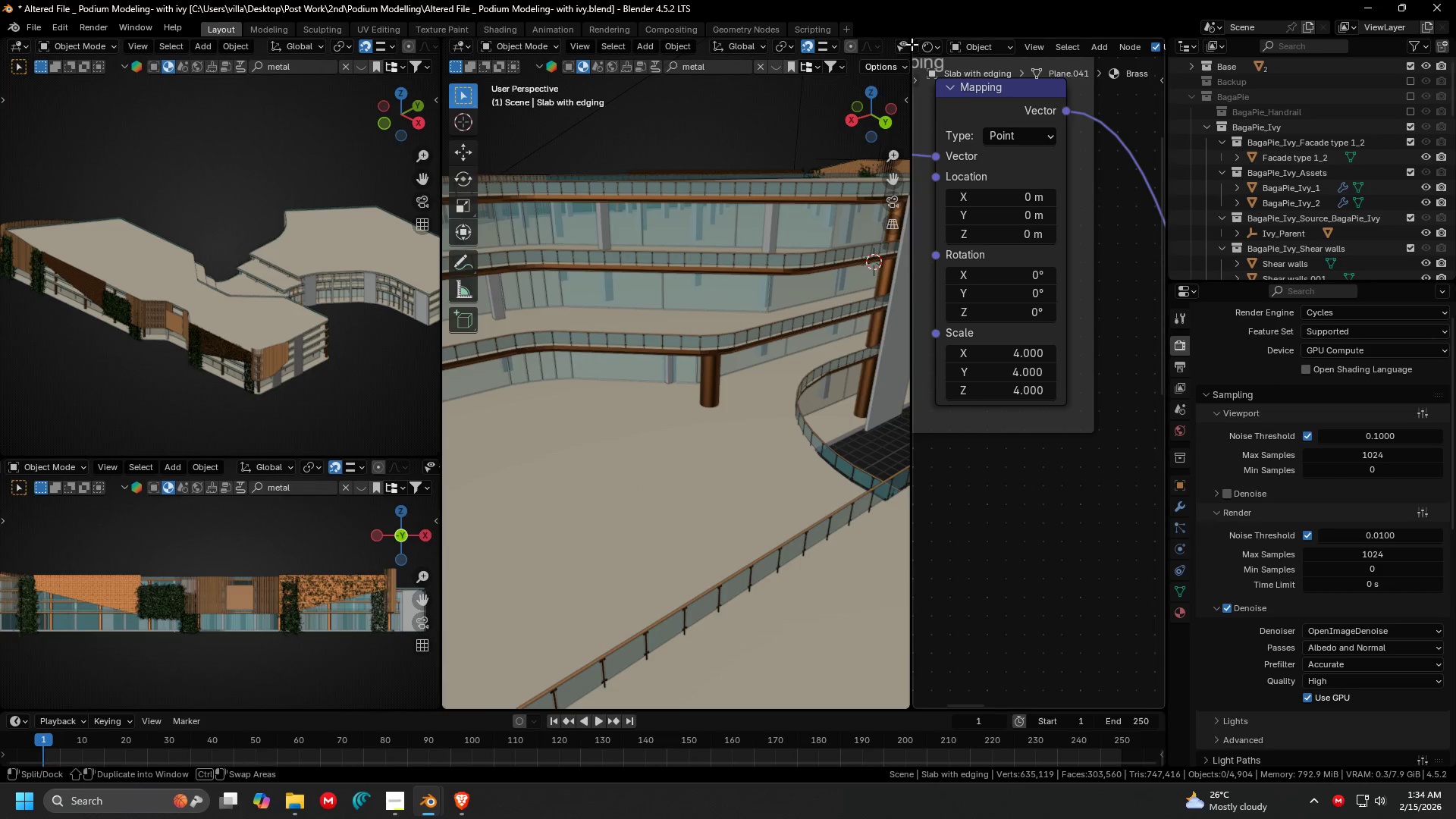 
left_click_drag(start_coordinate=[907, 42], to_coordinate=[944, 47])
 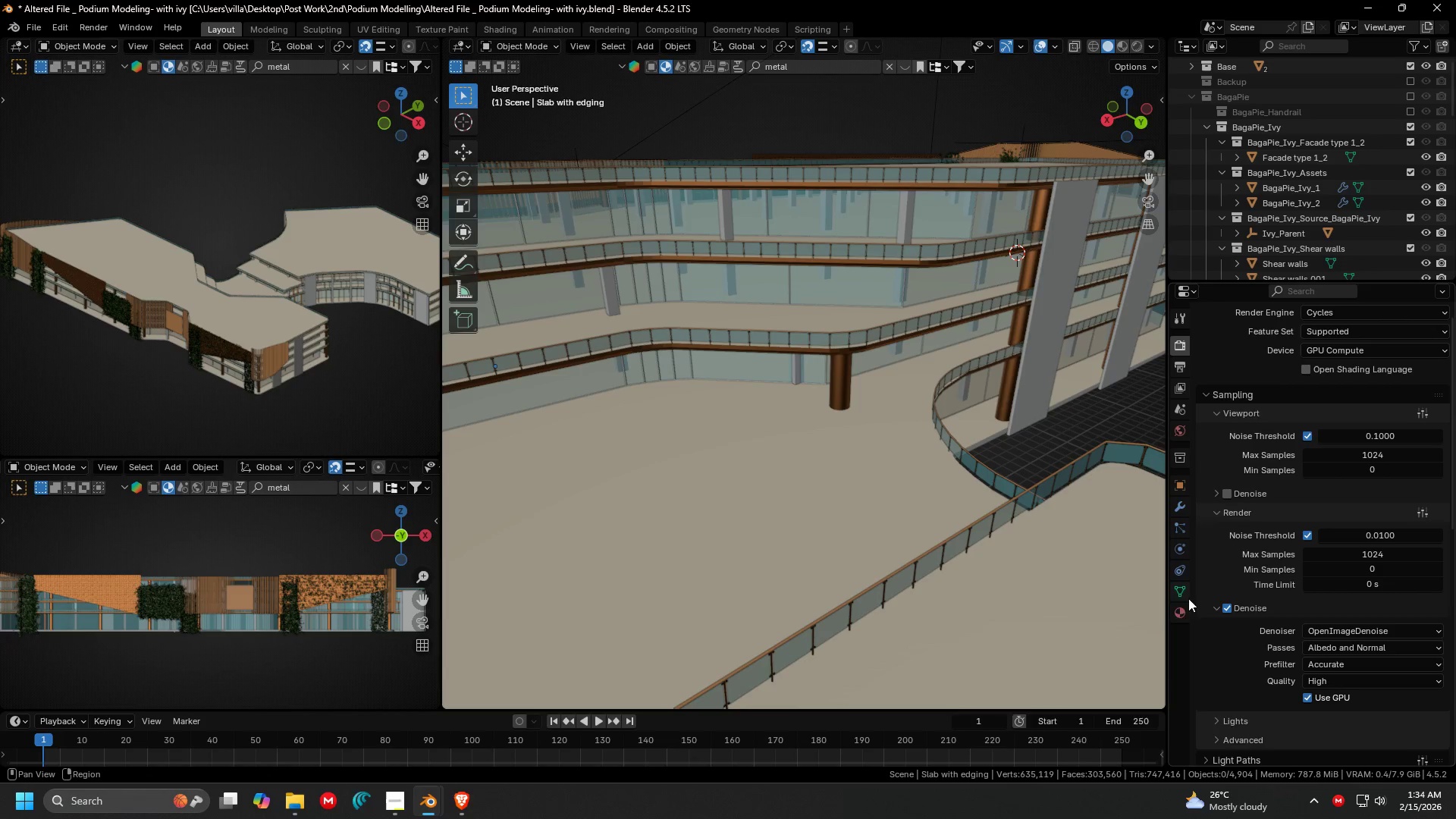 
left_click([1178, 603])
 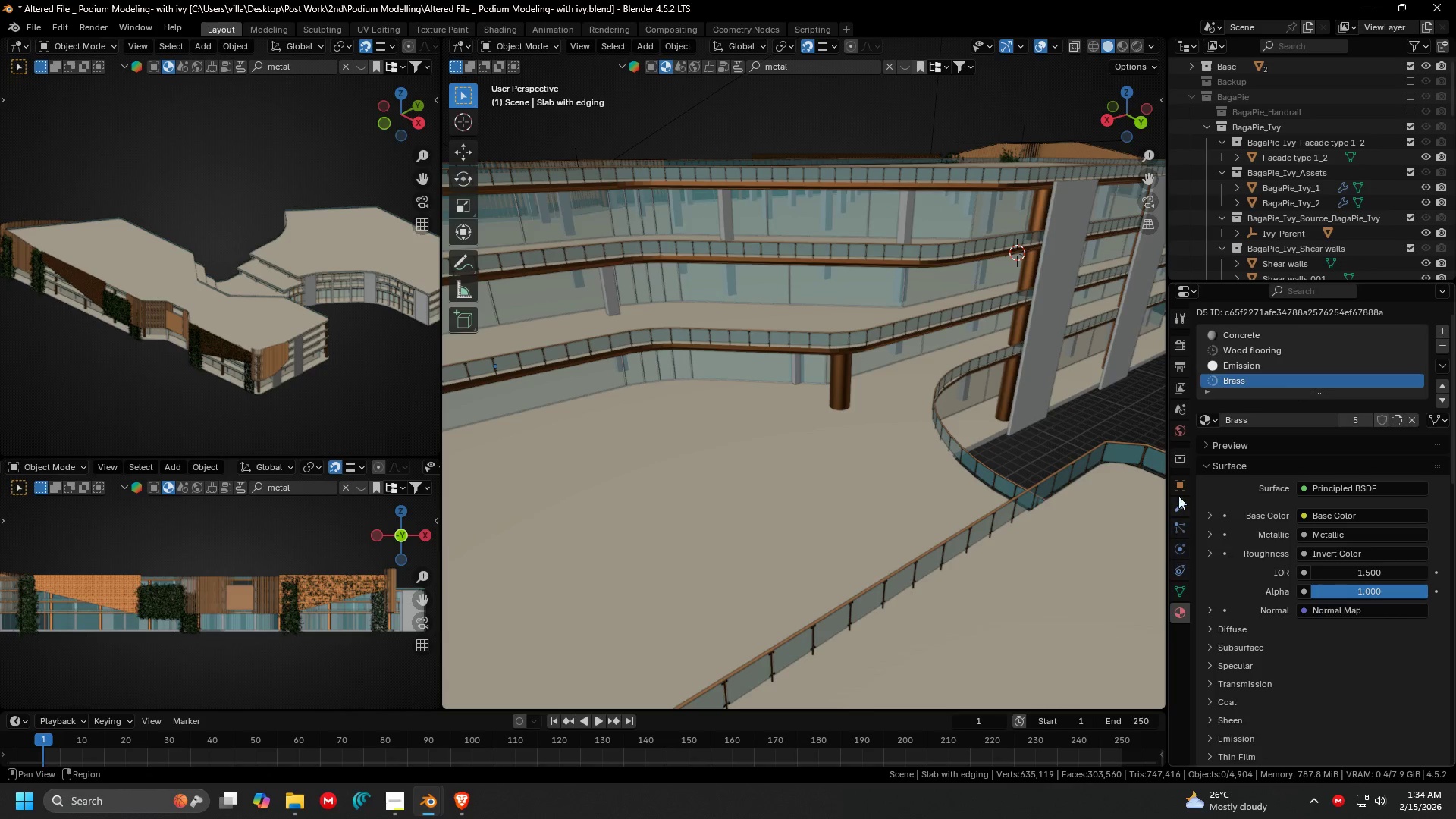 
scroll: coordinate [1245, 373], scroll_direction: up, amount: 3.0
 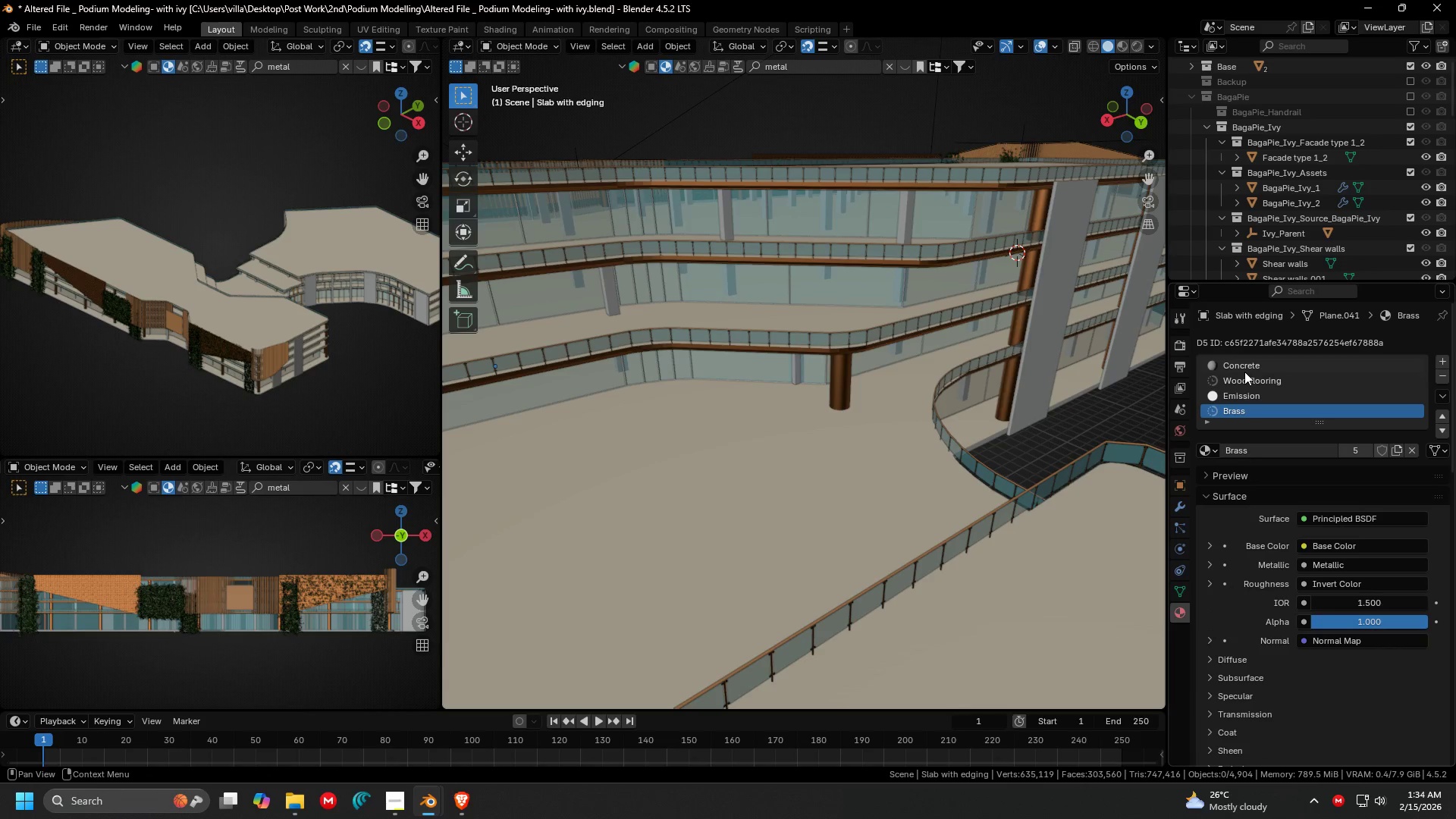 
left_click([1250, 383])
 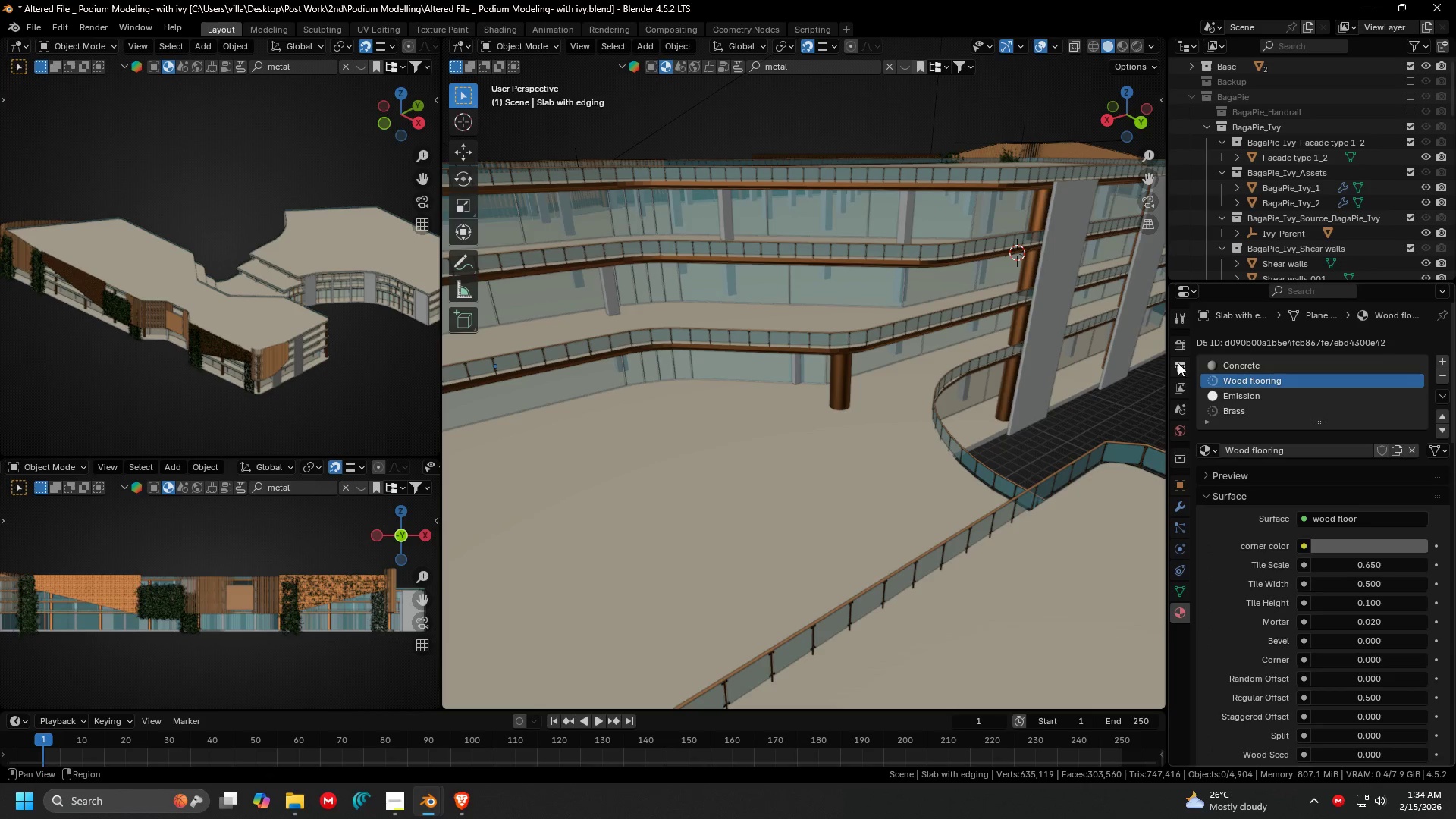 
scroll: coordinate [1178, 362], scroll_direction: up, amount: 5.0
 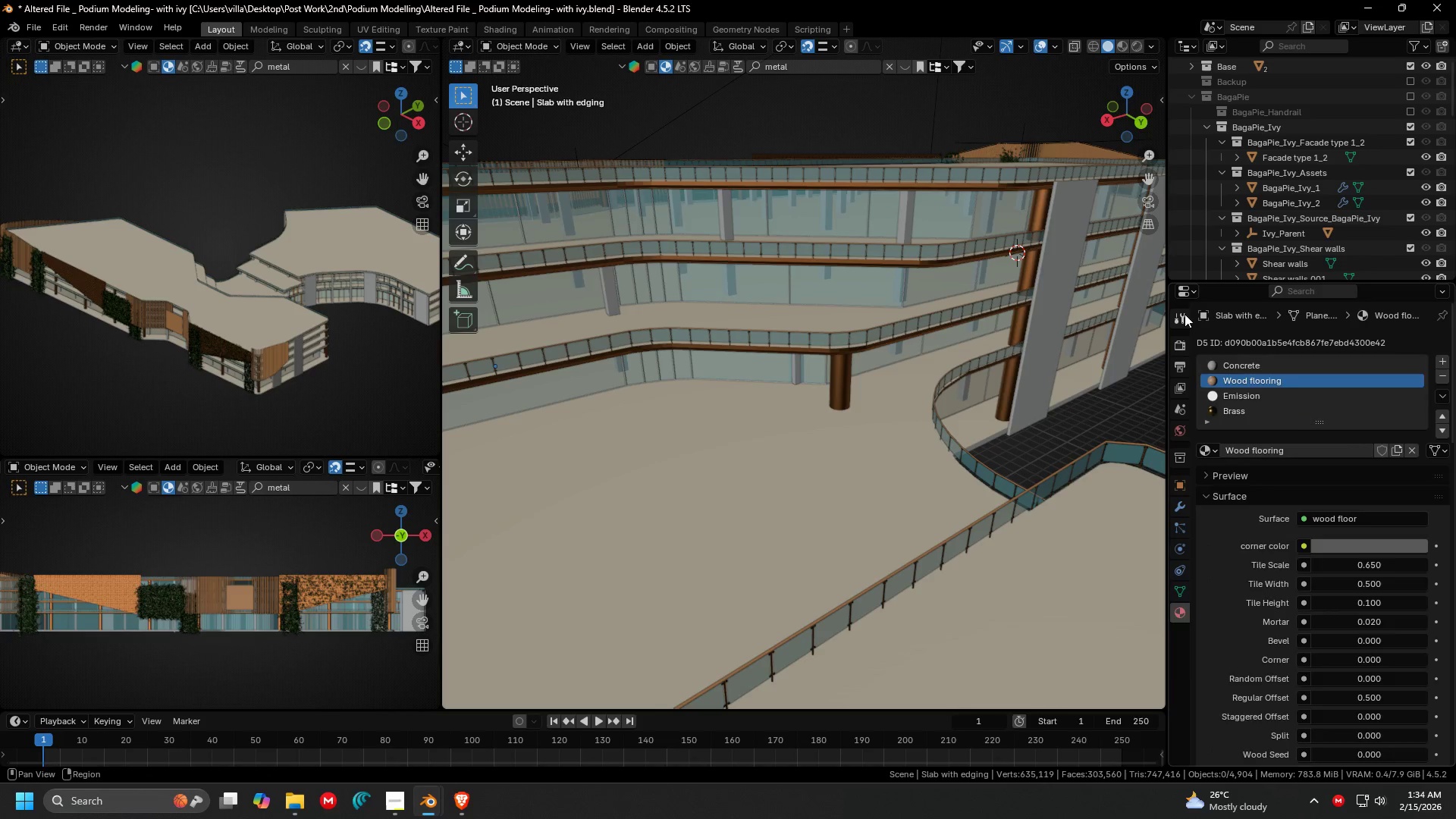 
left_click([1185, 315])
 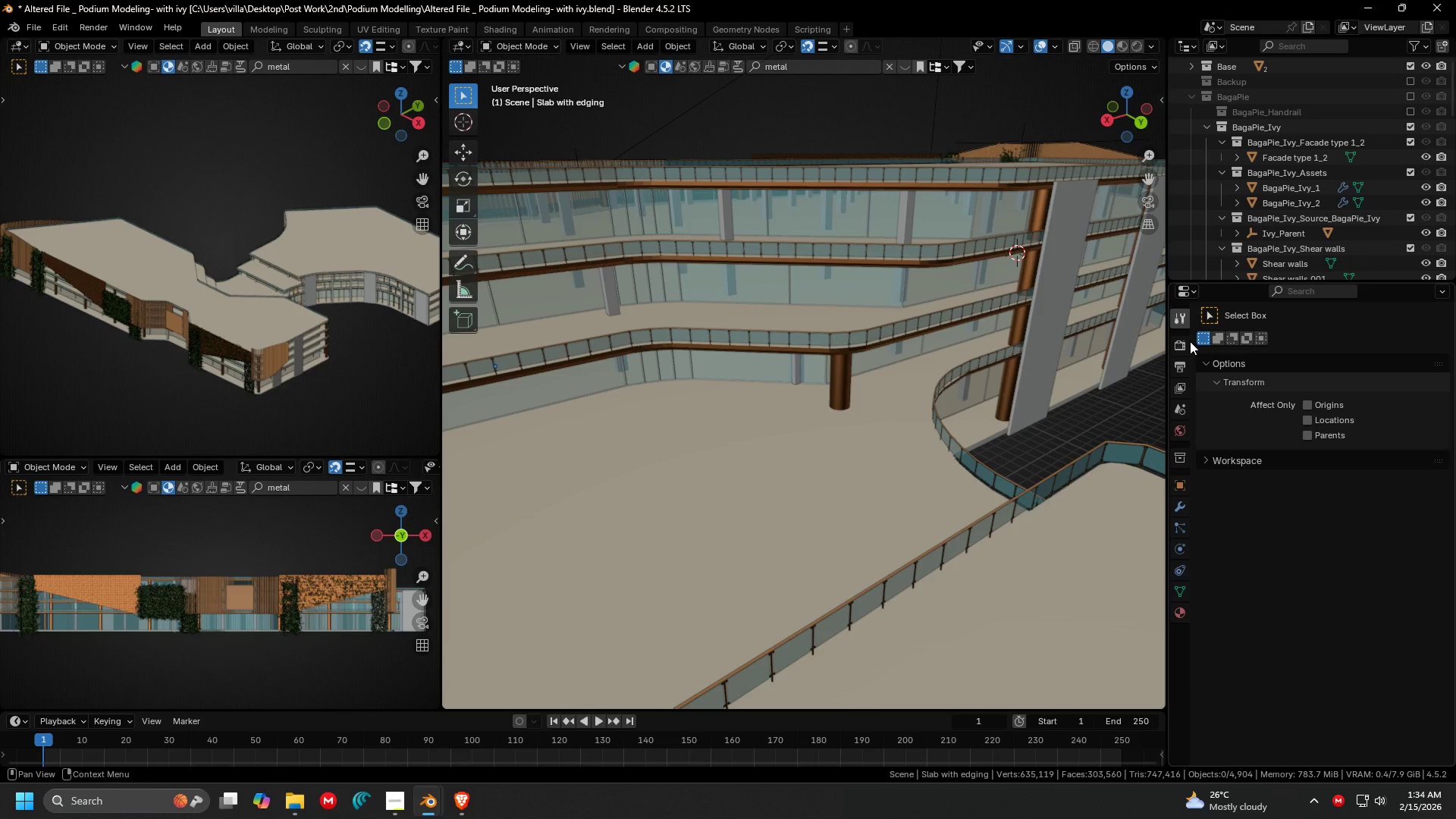 
double_click([1182, 341])
 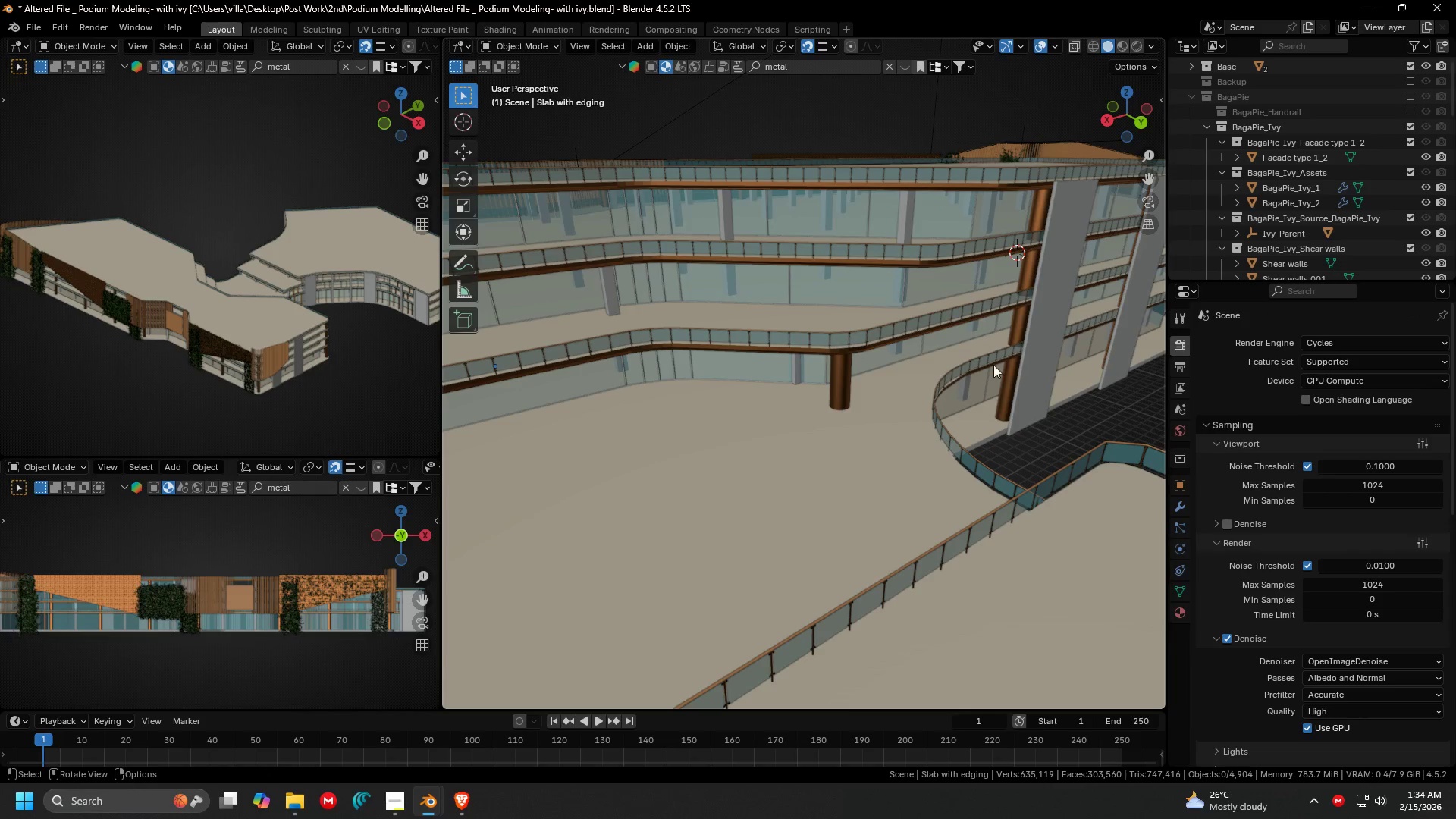 
scroll: coordinate [884, 374], scroll_direction: down, amount: 1.0
 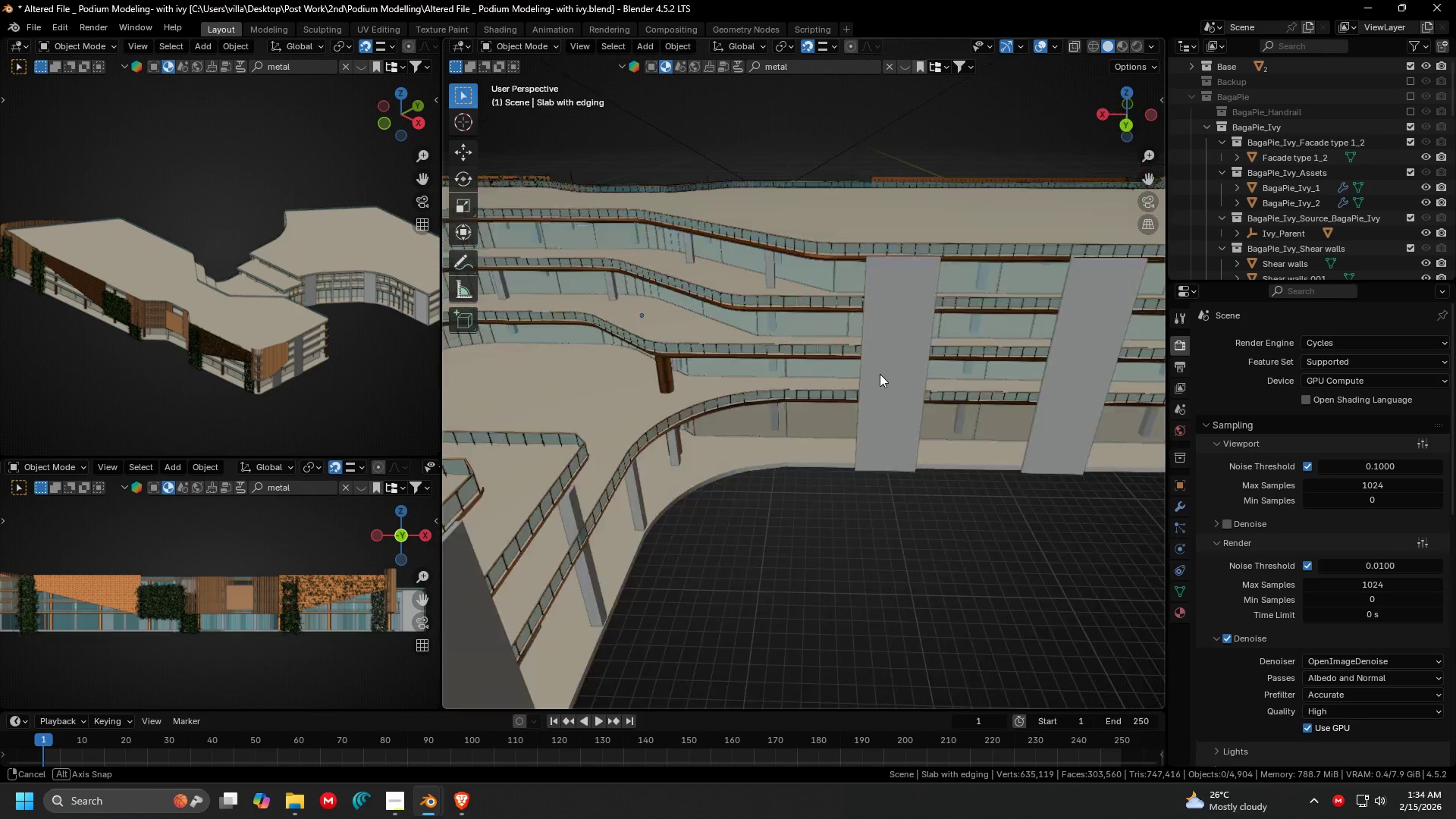 
hold_key(key=ShiftLeft, duration=0.47)
 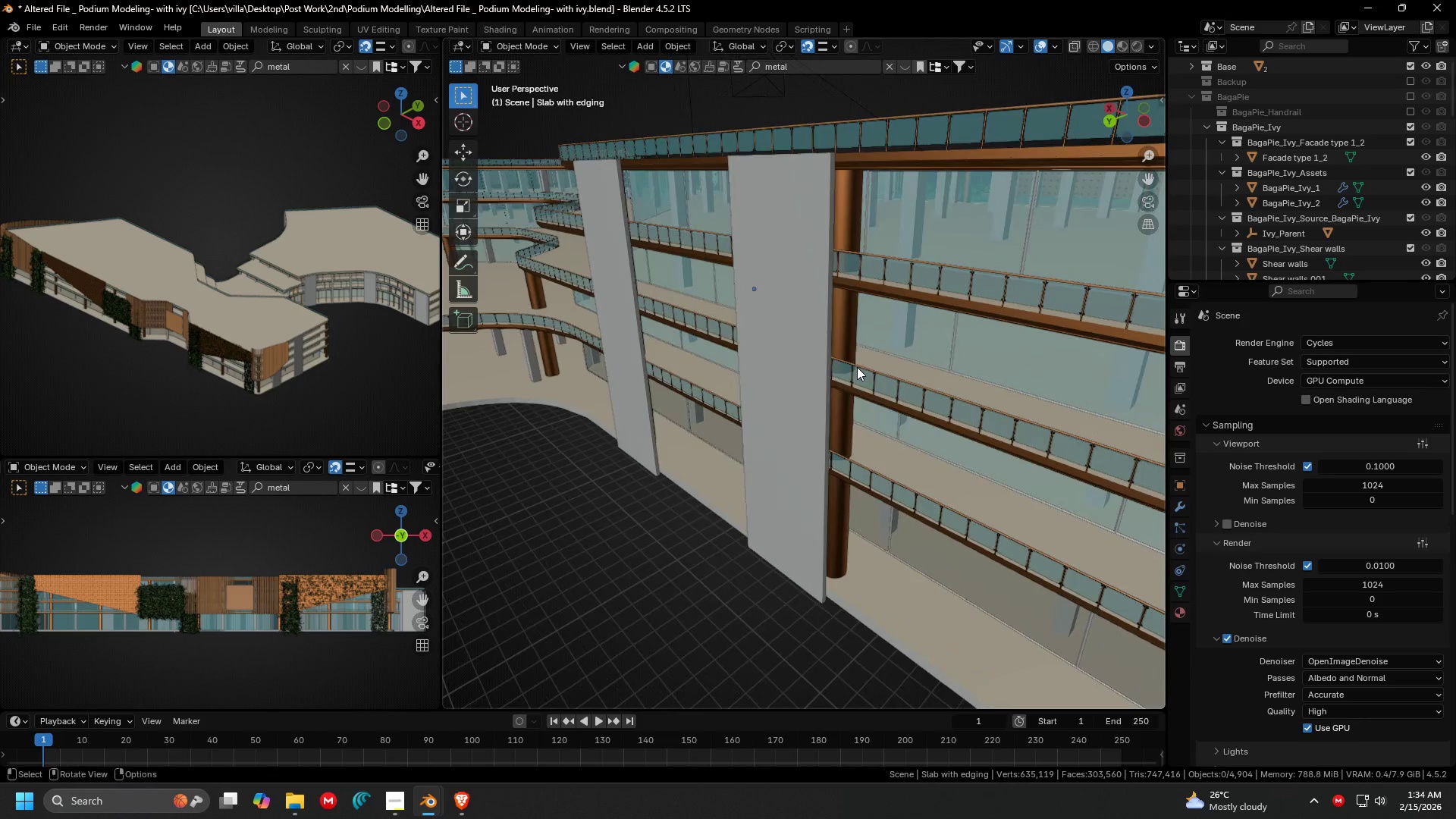 
scroll: coordinate [827, 369], scroll_direction: up, amount: 2.0
 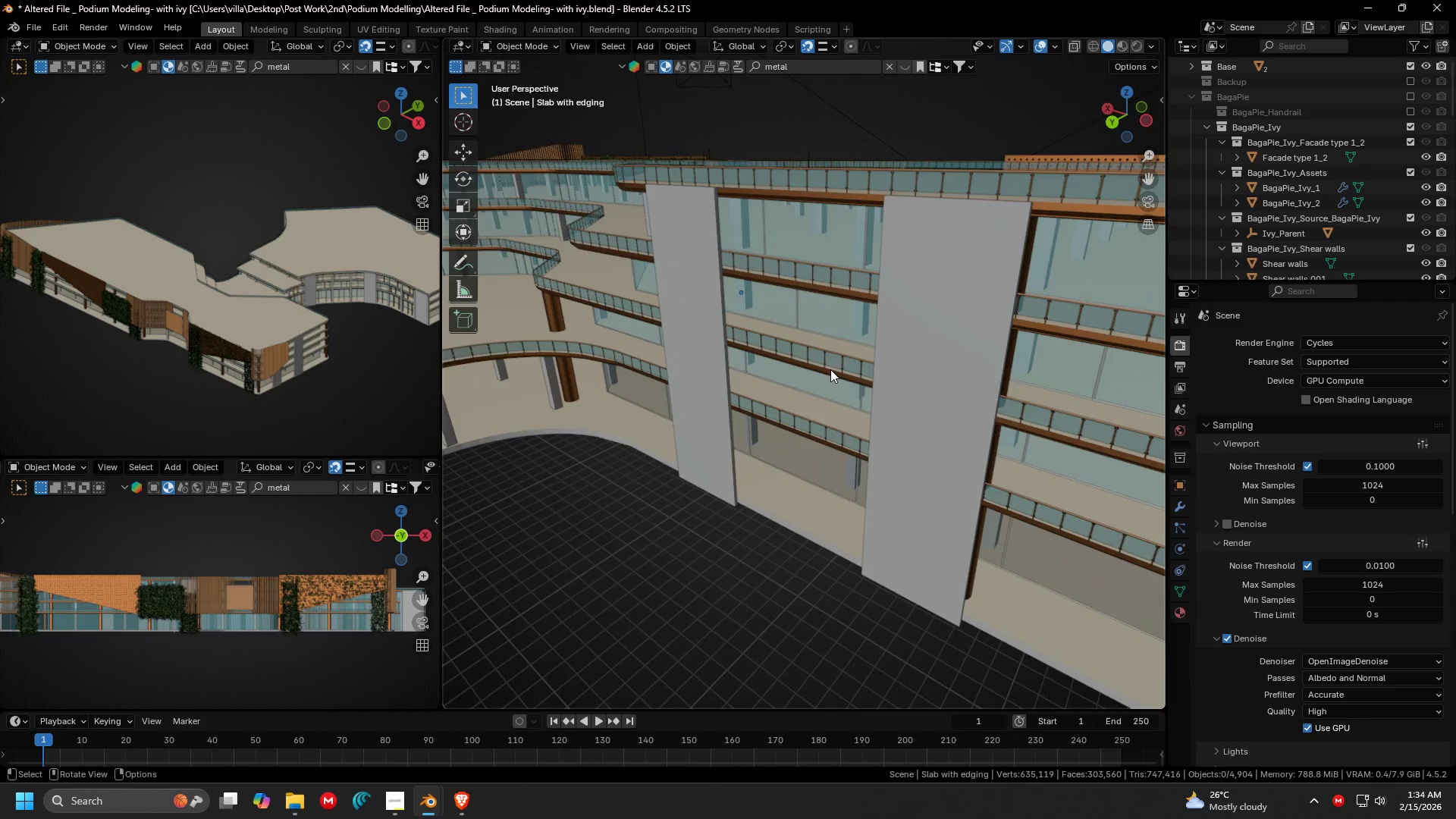 
left_click([779, 359])
 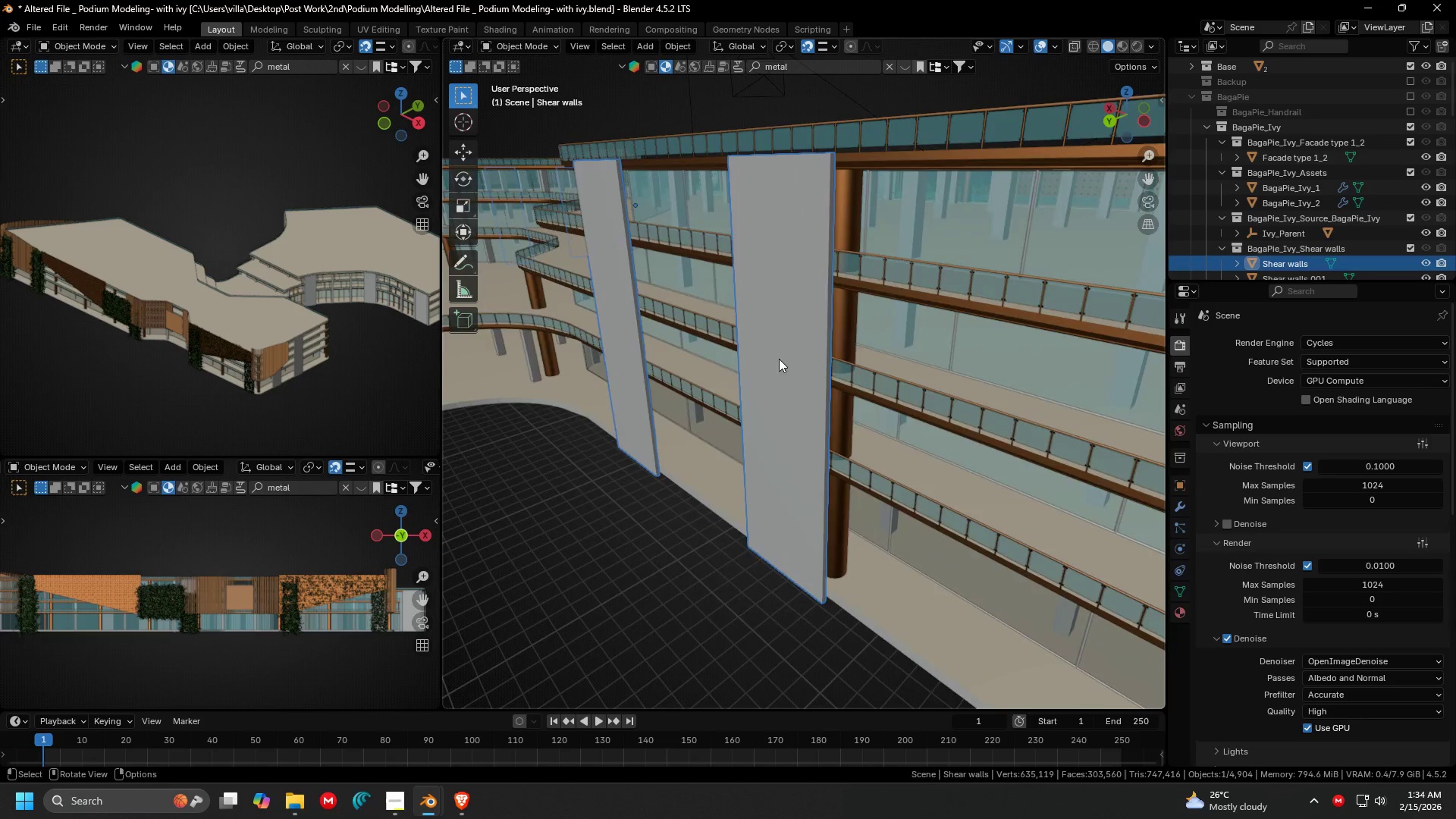 
key(Shift+ShiftLeft)
 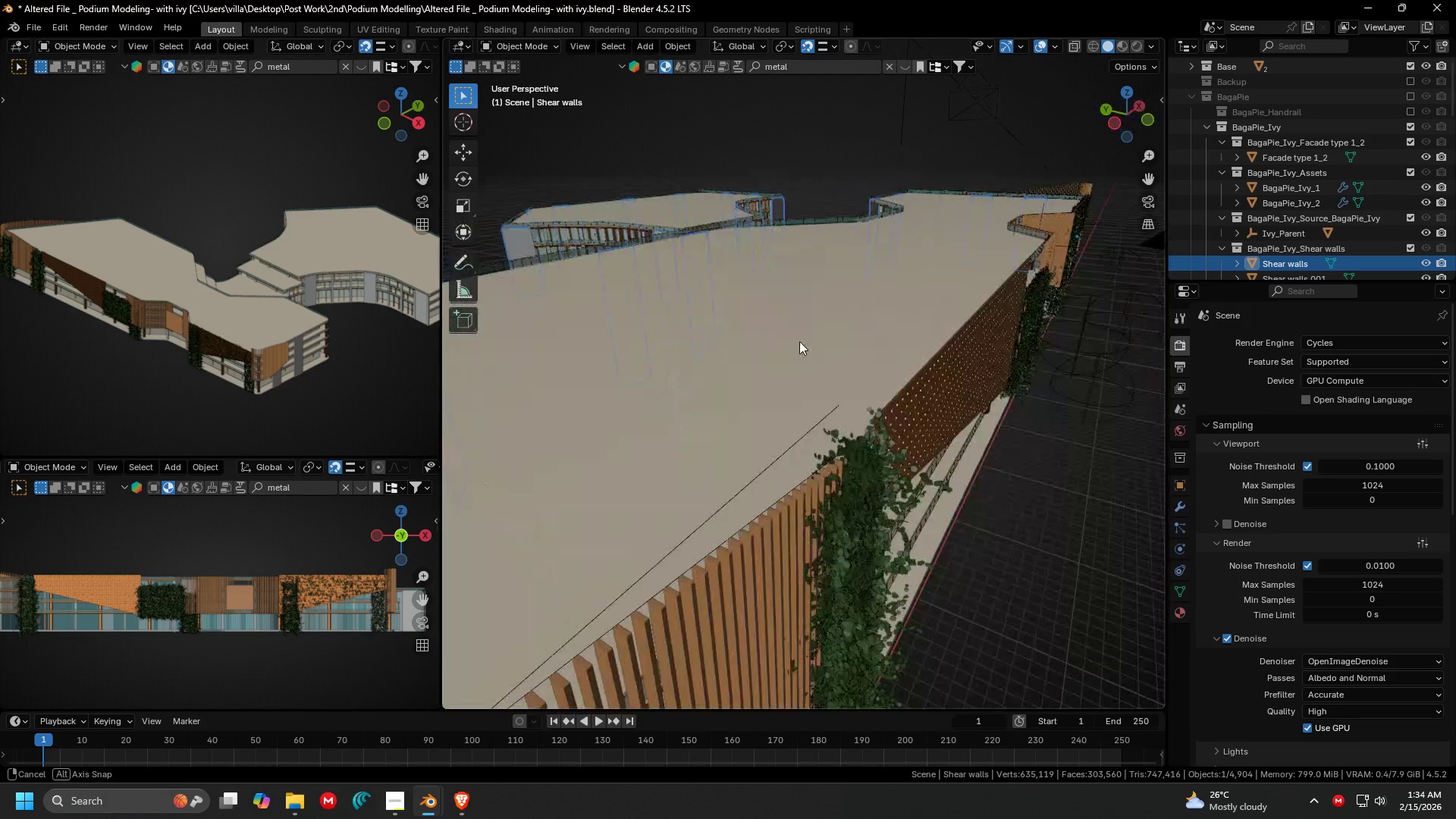 
scroll: coordinate [868, 348], scroll_direction: down, amount: 4.0
 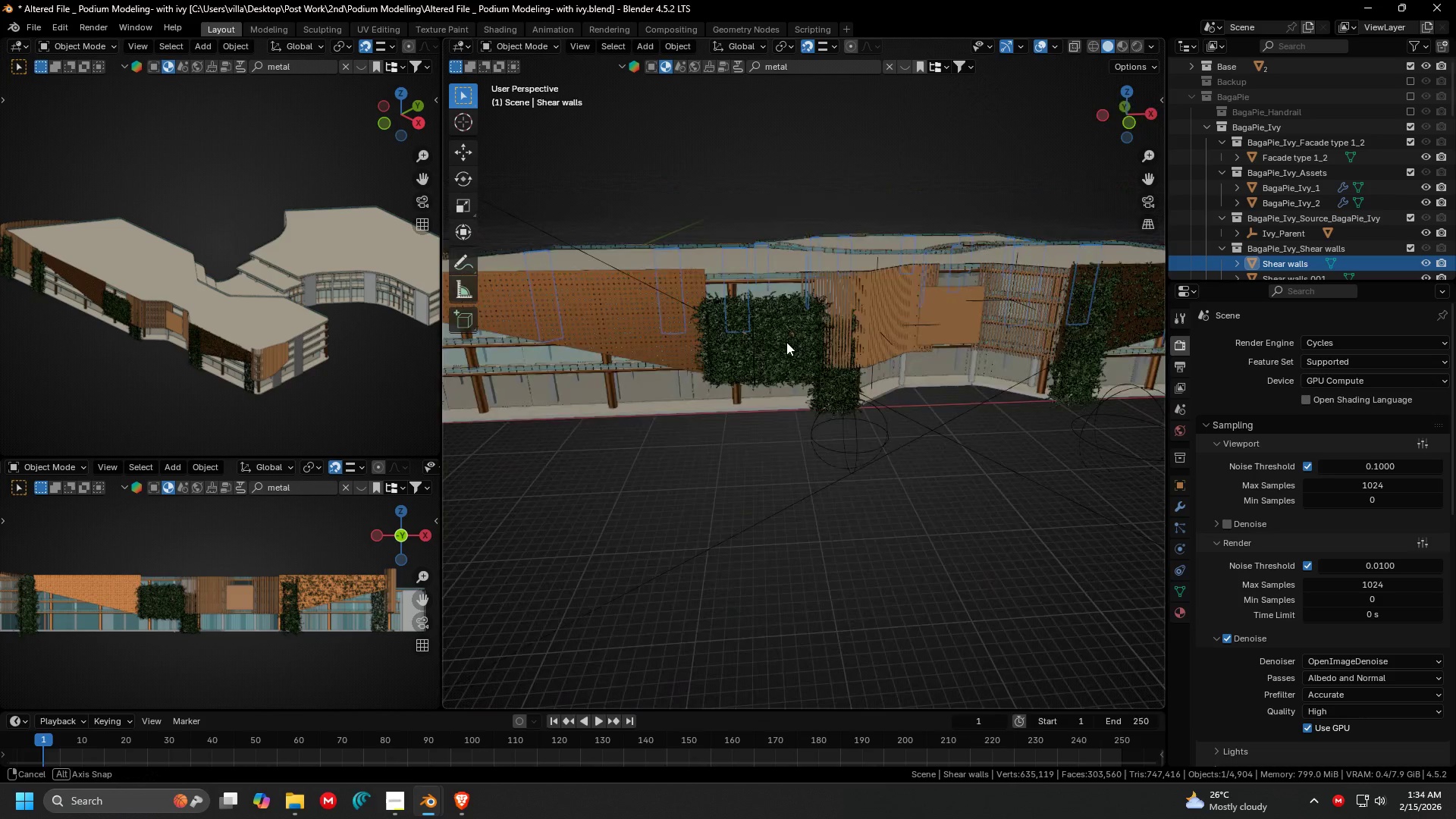 
hold_key(key=ShiftLeft, duration=0.45)
 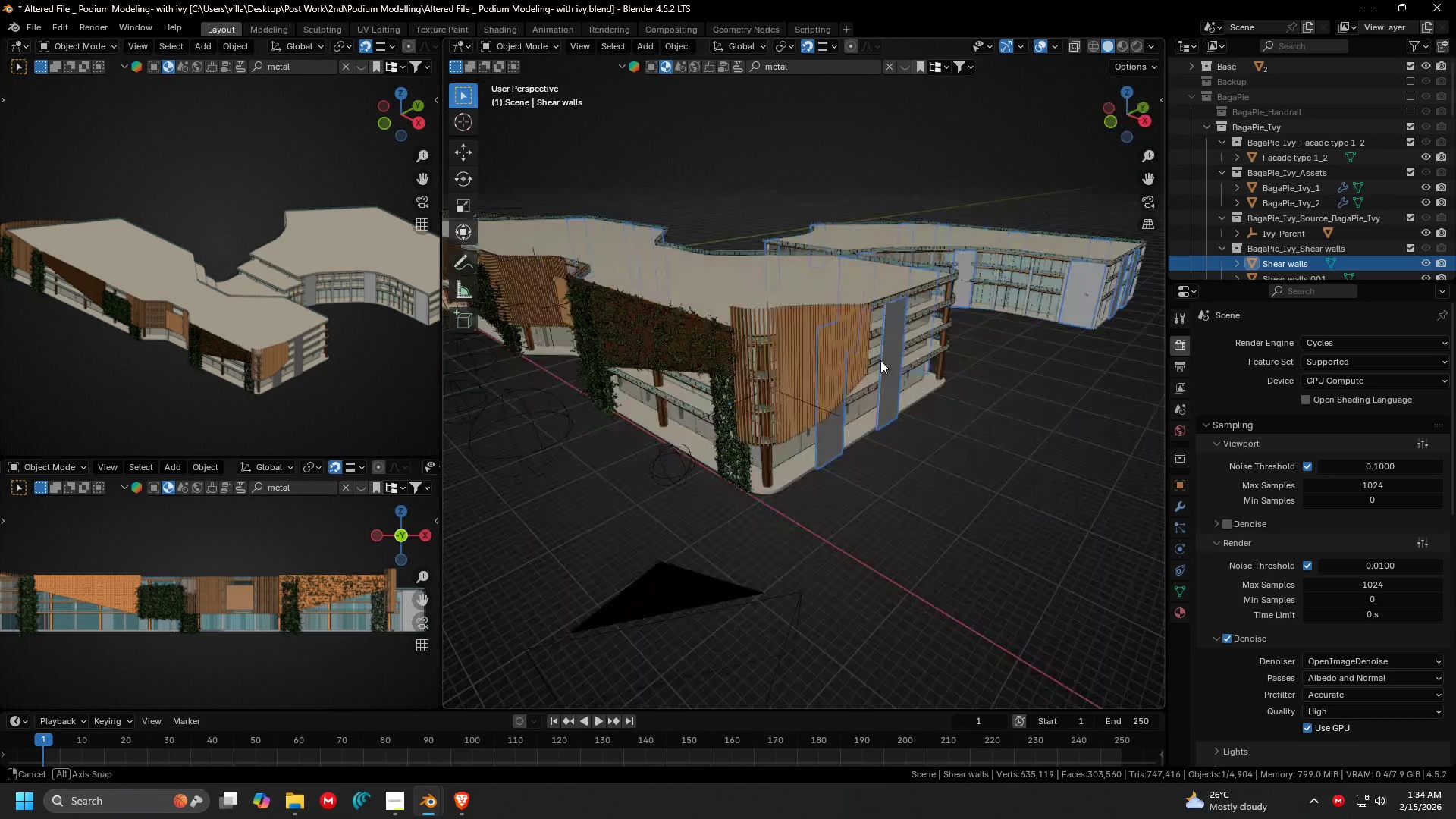 
hold_key(key=ShiftLeft, duration=0.36)
 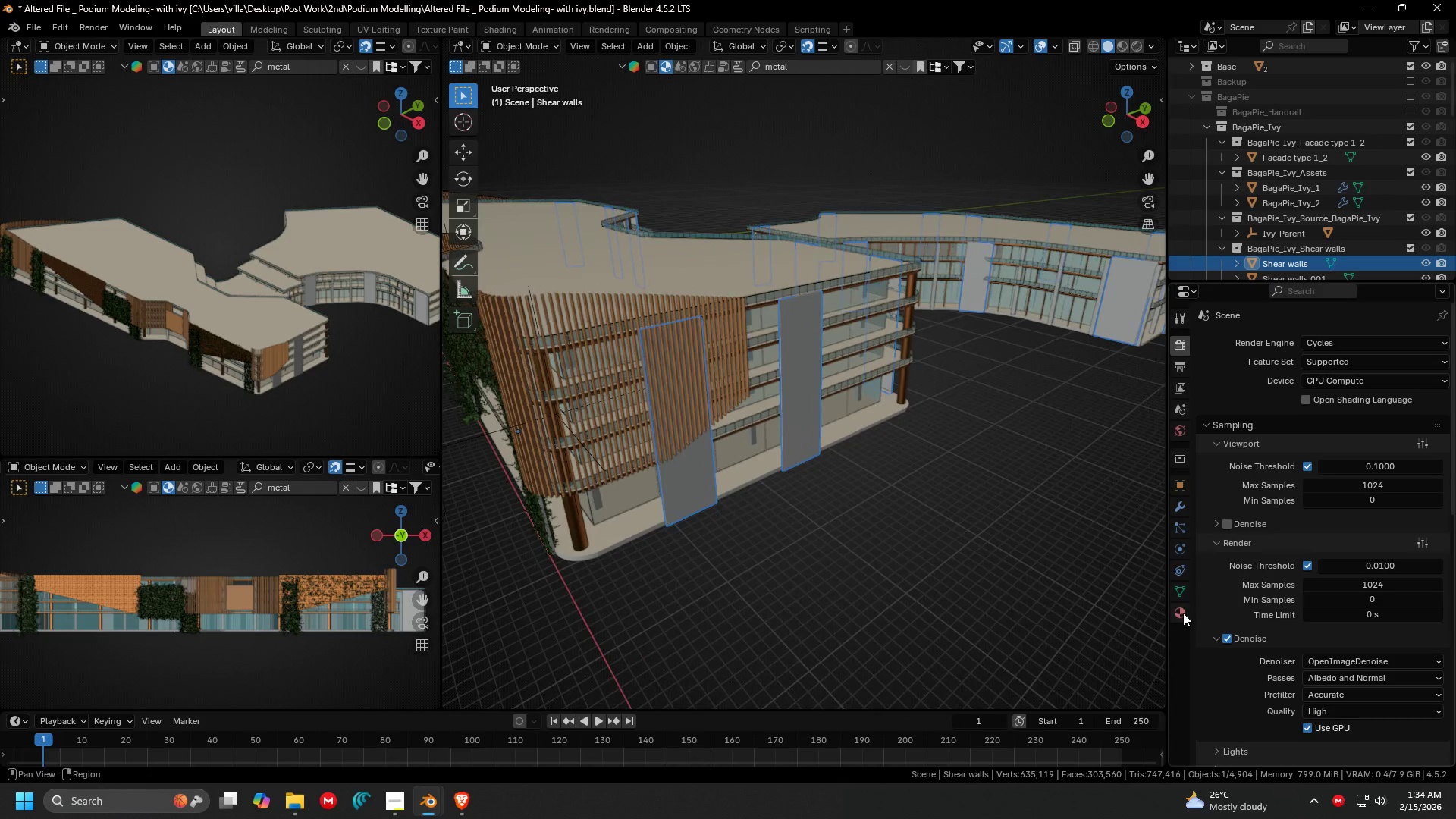 
scroll: coordinate [870, 359], scroll_direction: up, amount: 1.0
 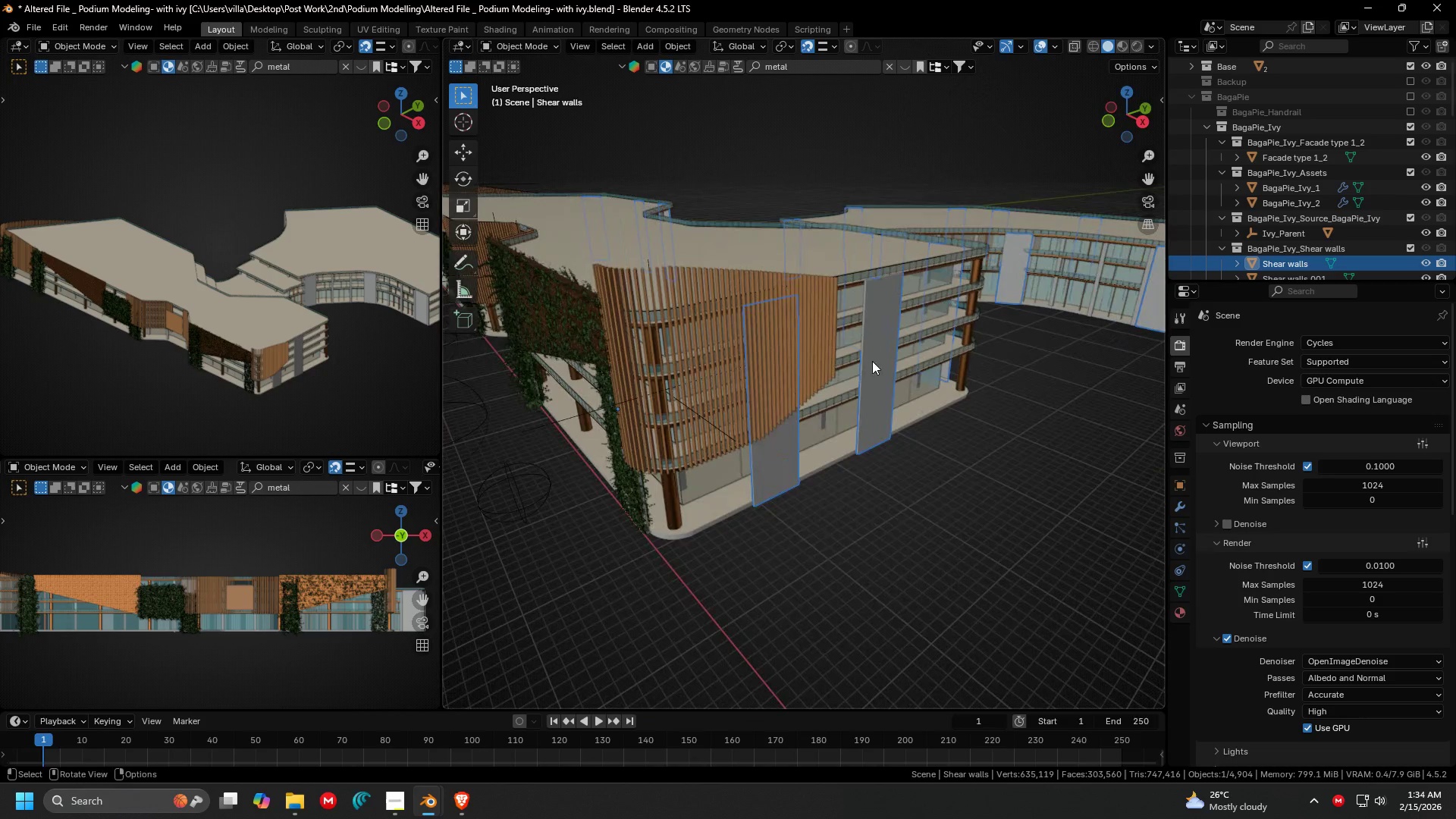 
left_click([1180, 612])
 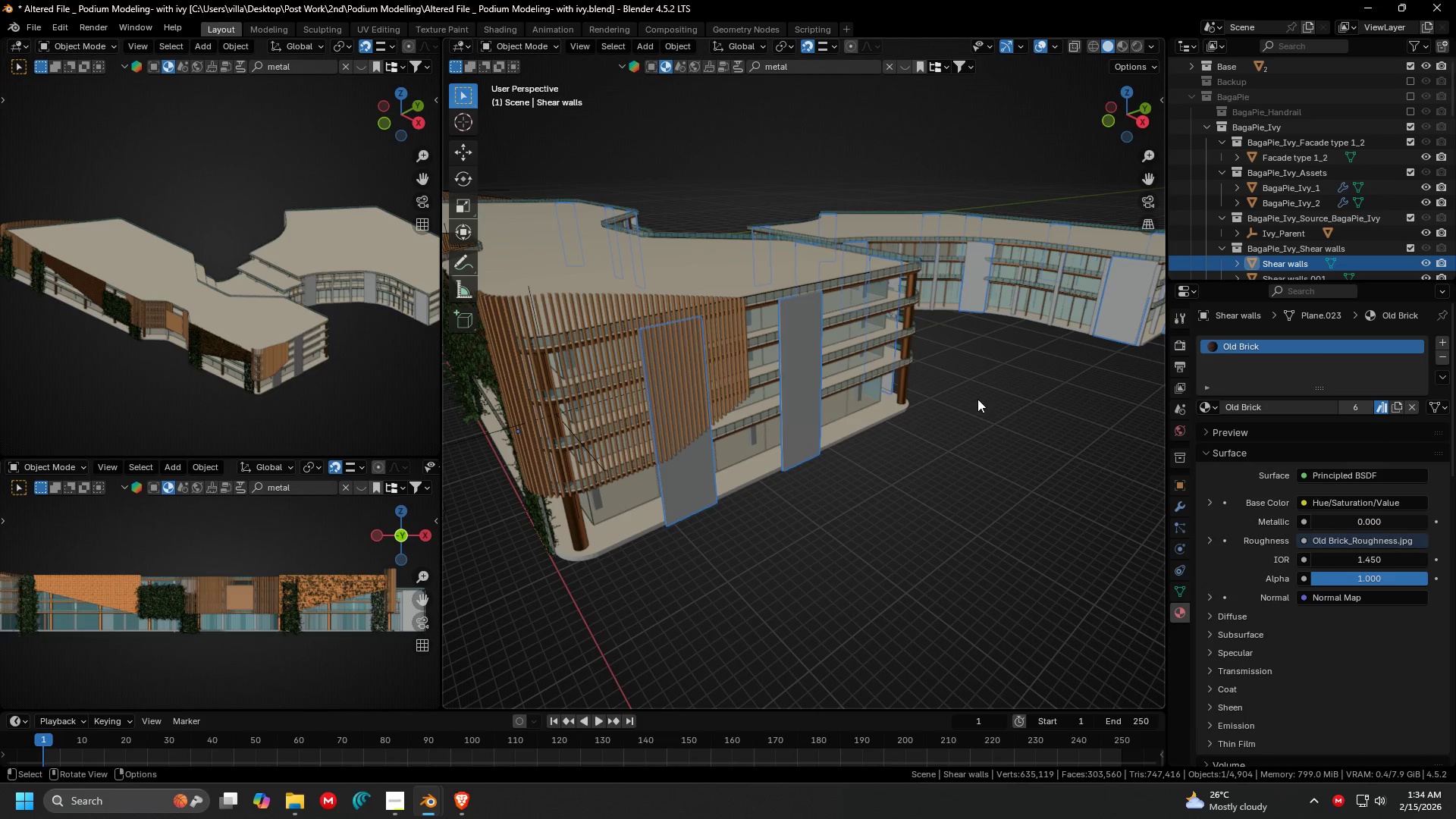 
left_click([912, 398])
 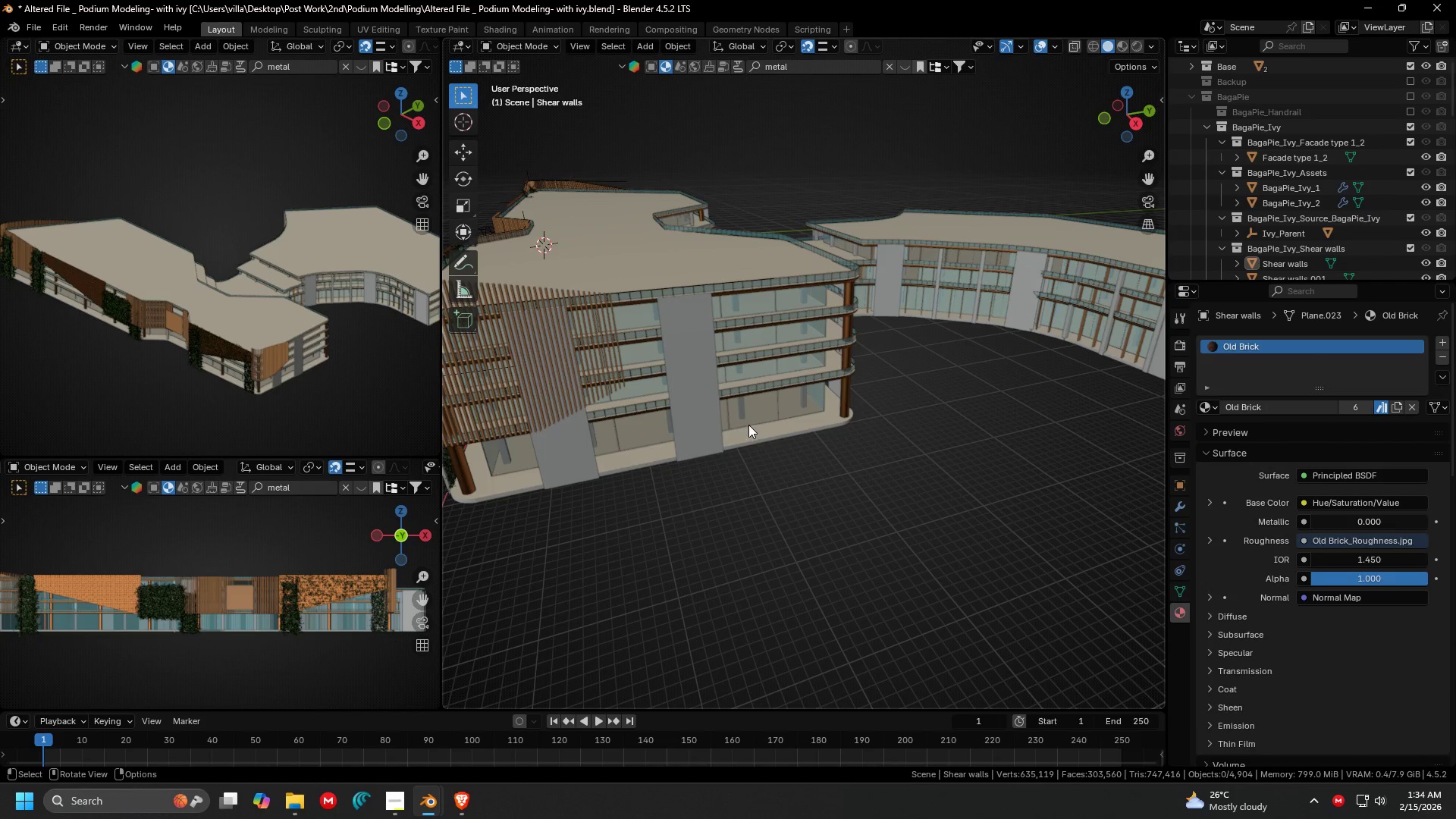 
left_click([689, 420])
 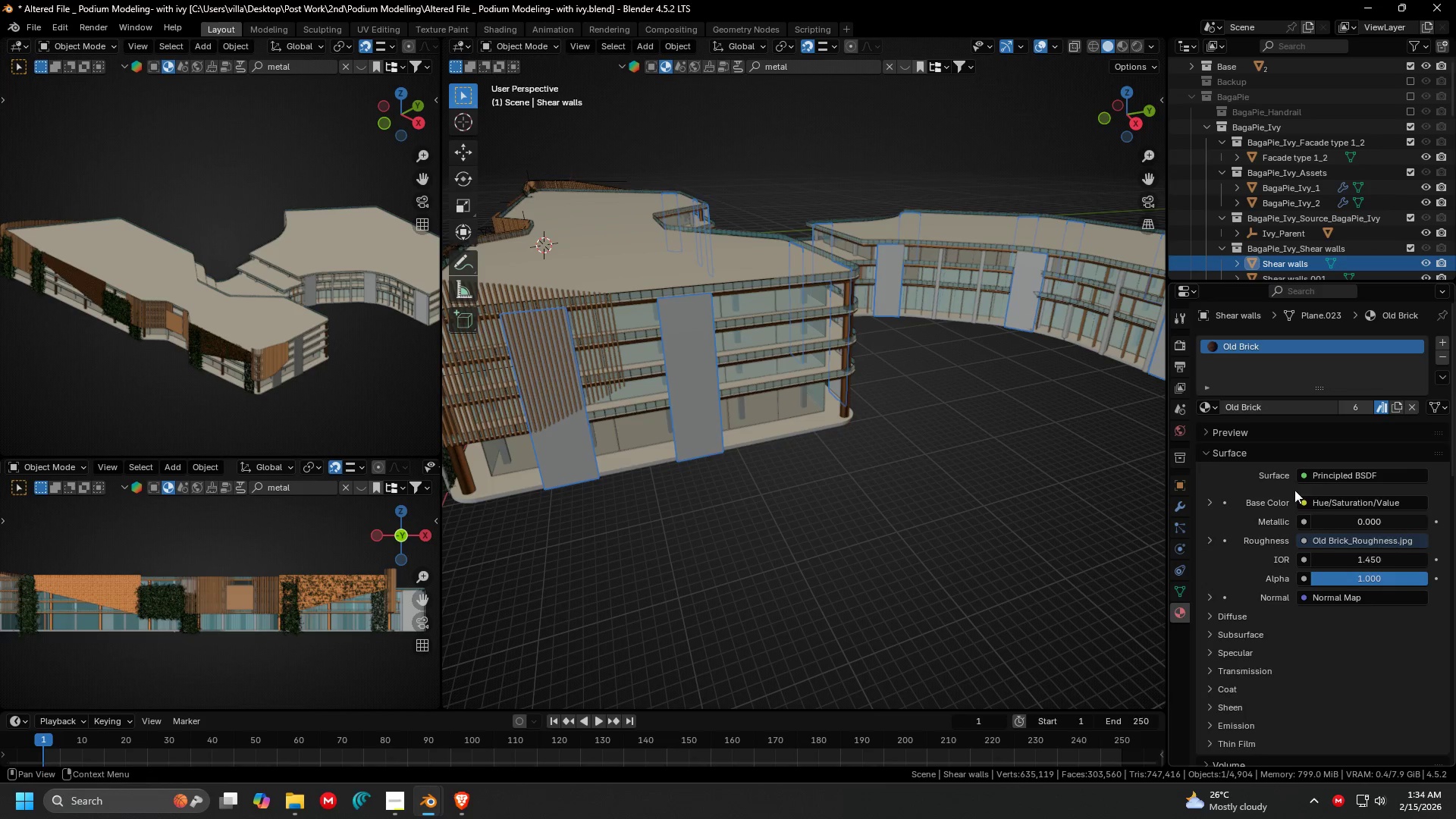 
scroll: coordinate [1298, 583], scroll_direction: down, amount: 34.0
 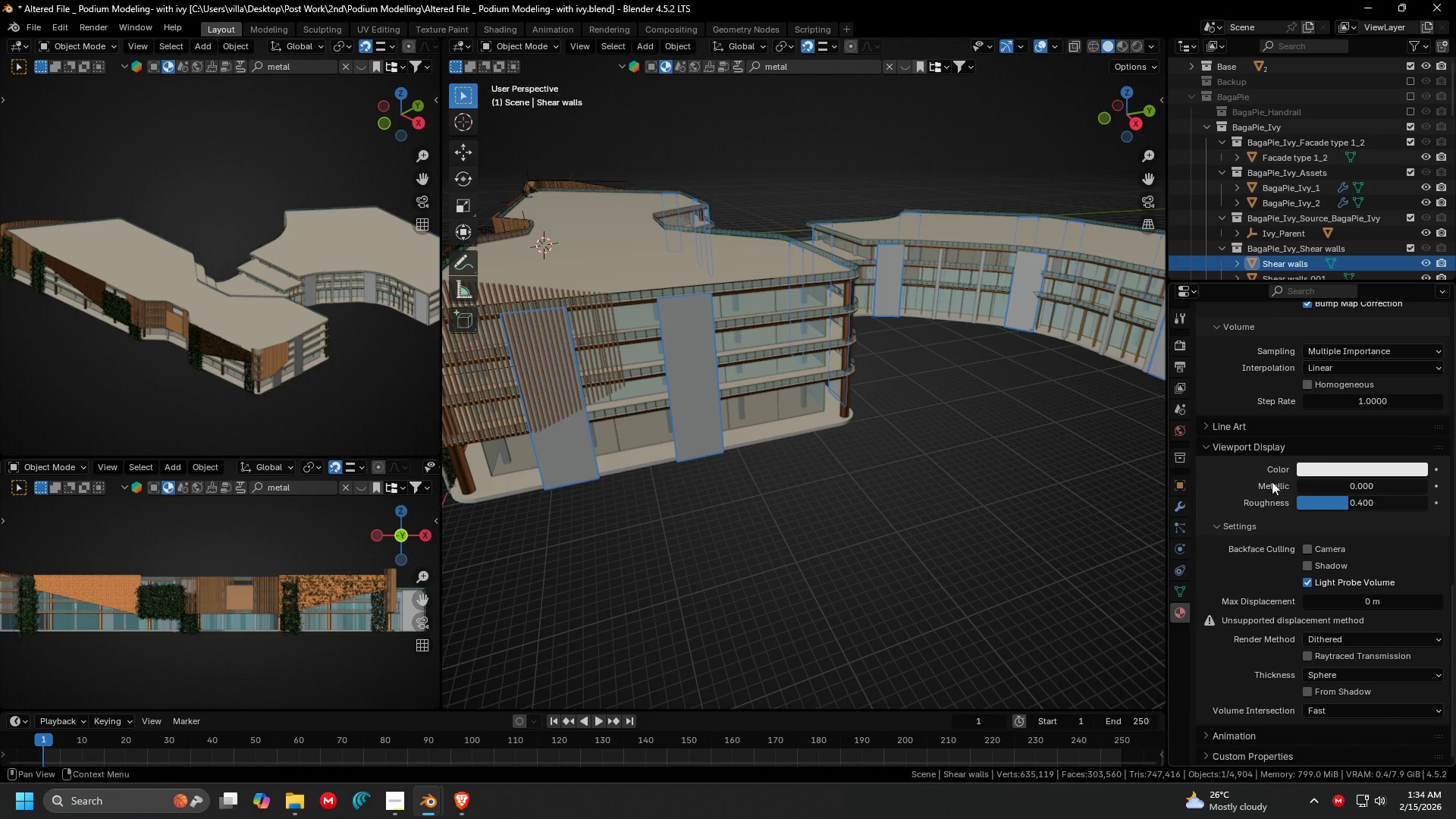 
left_click([1331, 469])
 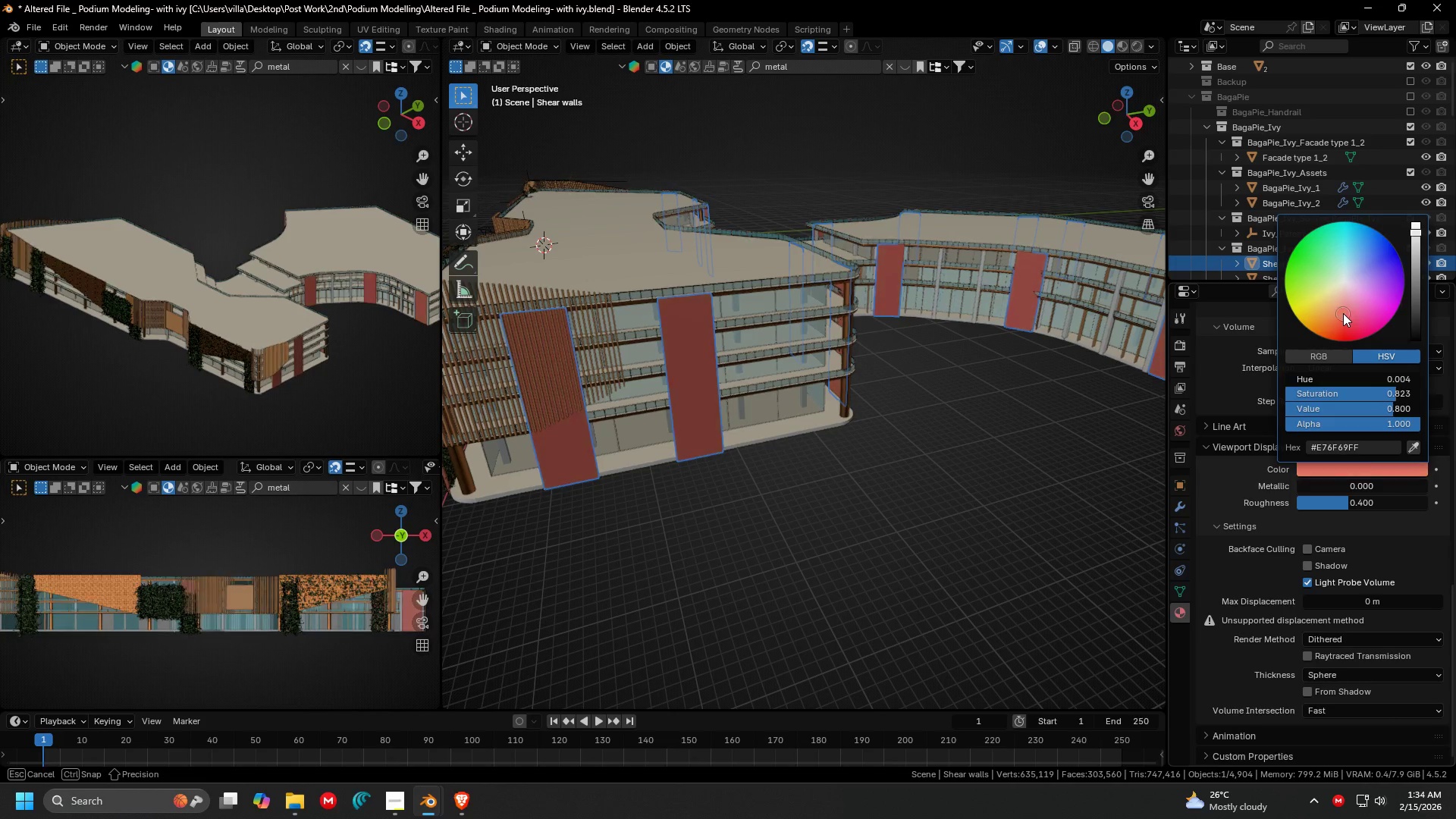 
left_click([967, 467])
 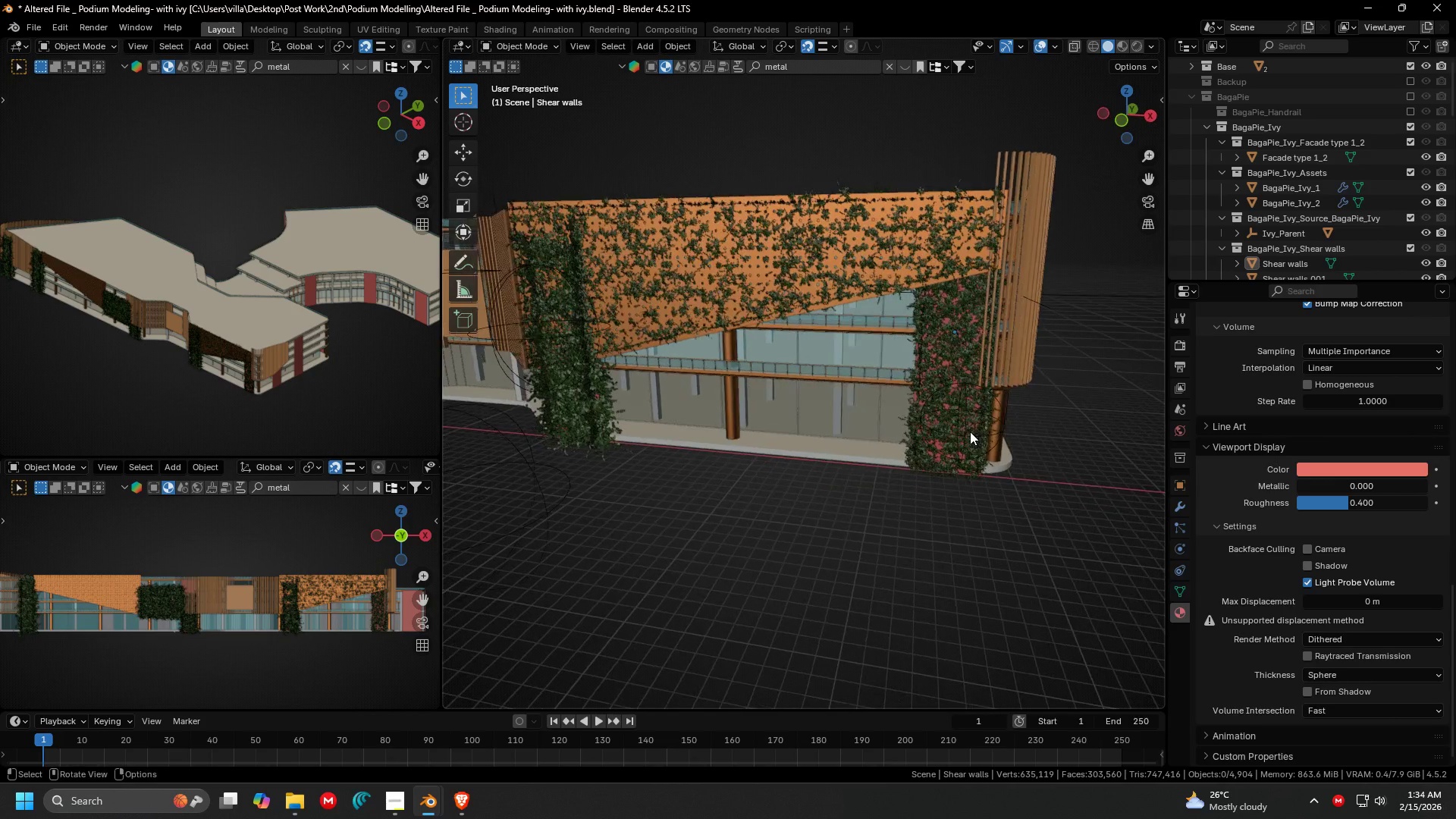 
key(Shift+ShiftLeft)
 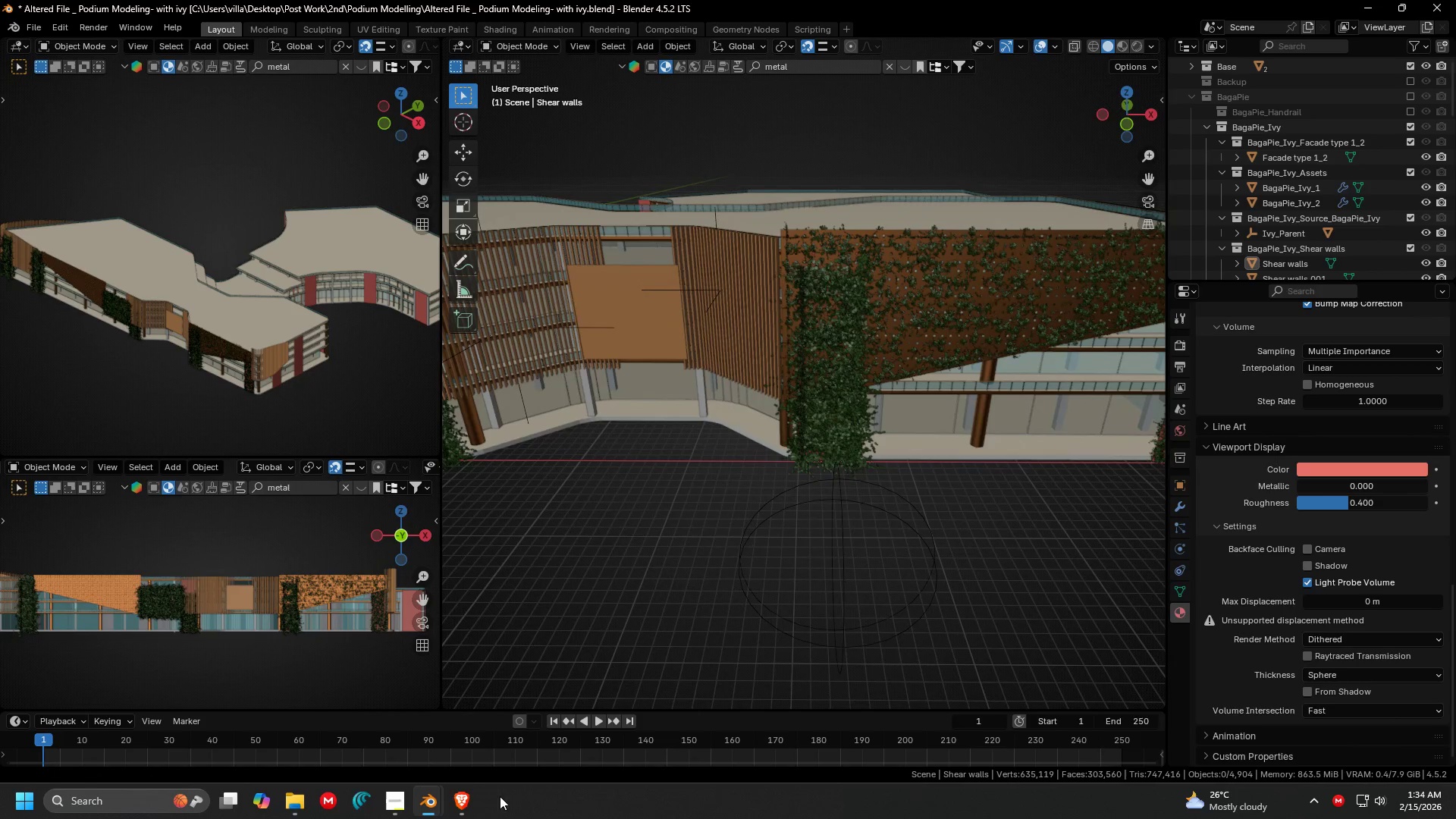 
left_click([438, 808])
 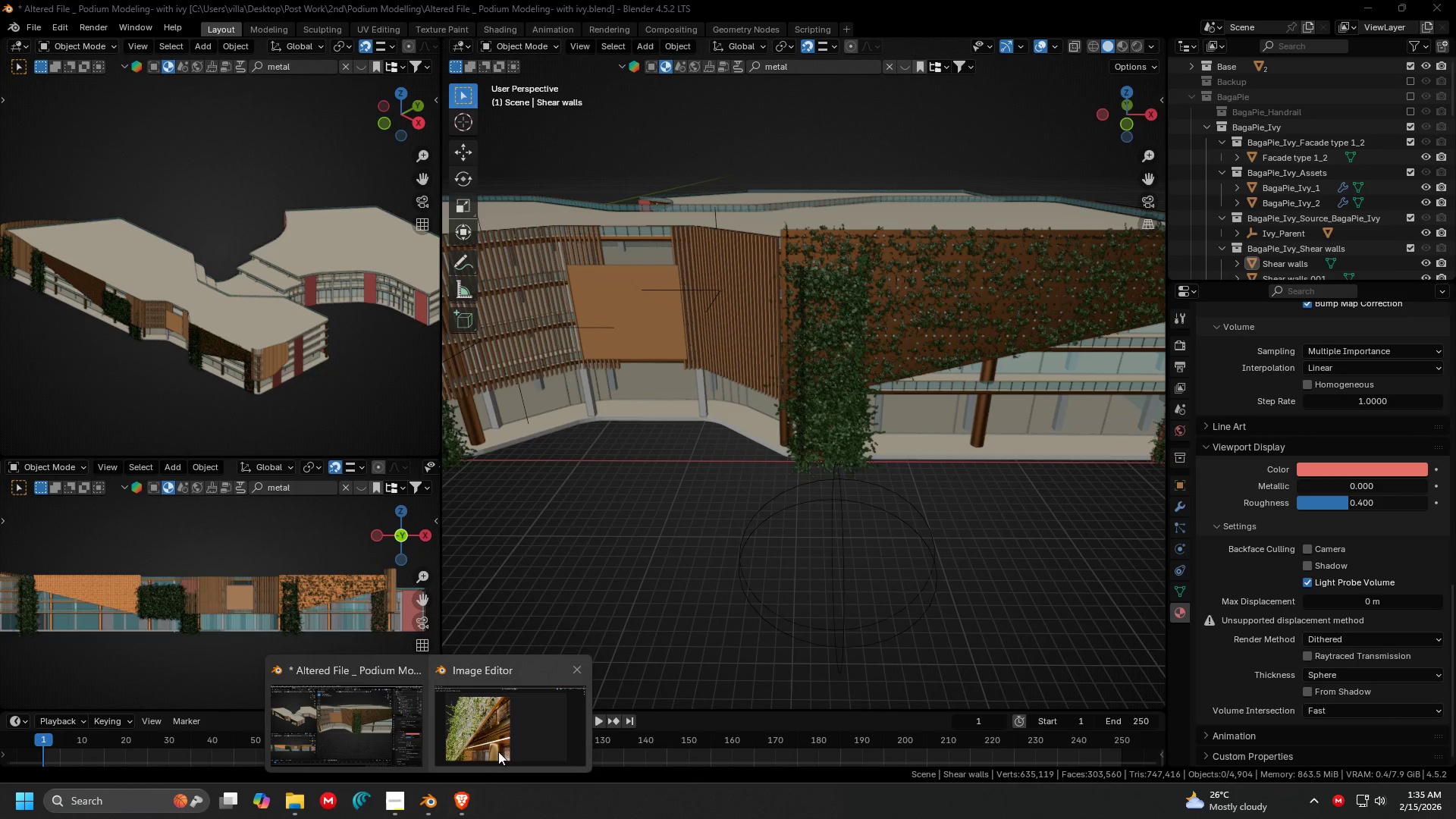 
left_click([510, 742])
 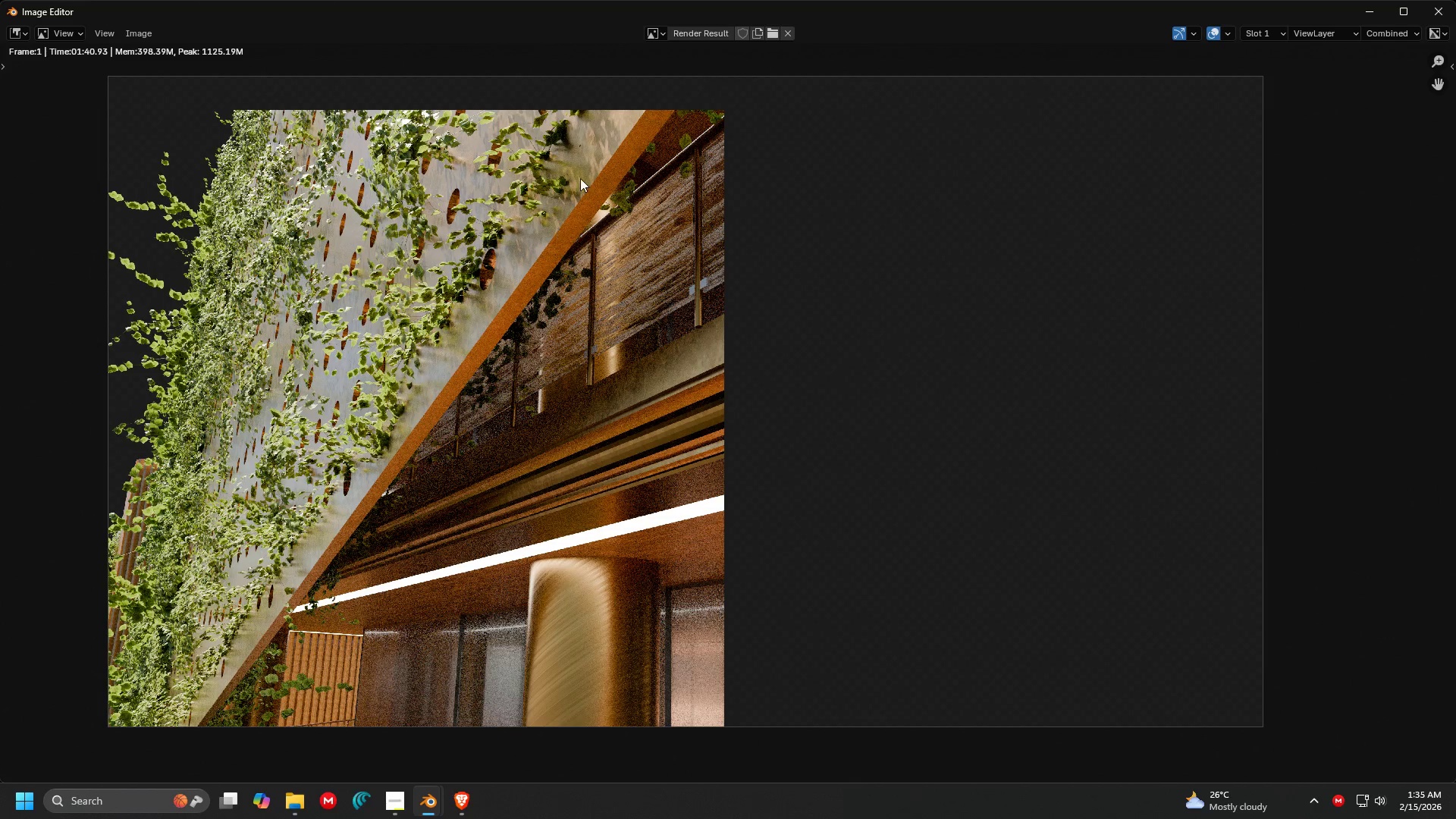 
scroll: coordinate [712, 332], scroll_direction: up, amount: 3.0
 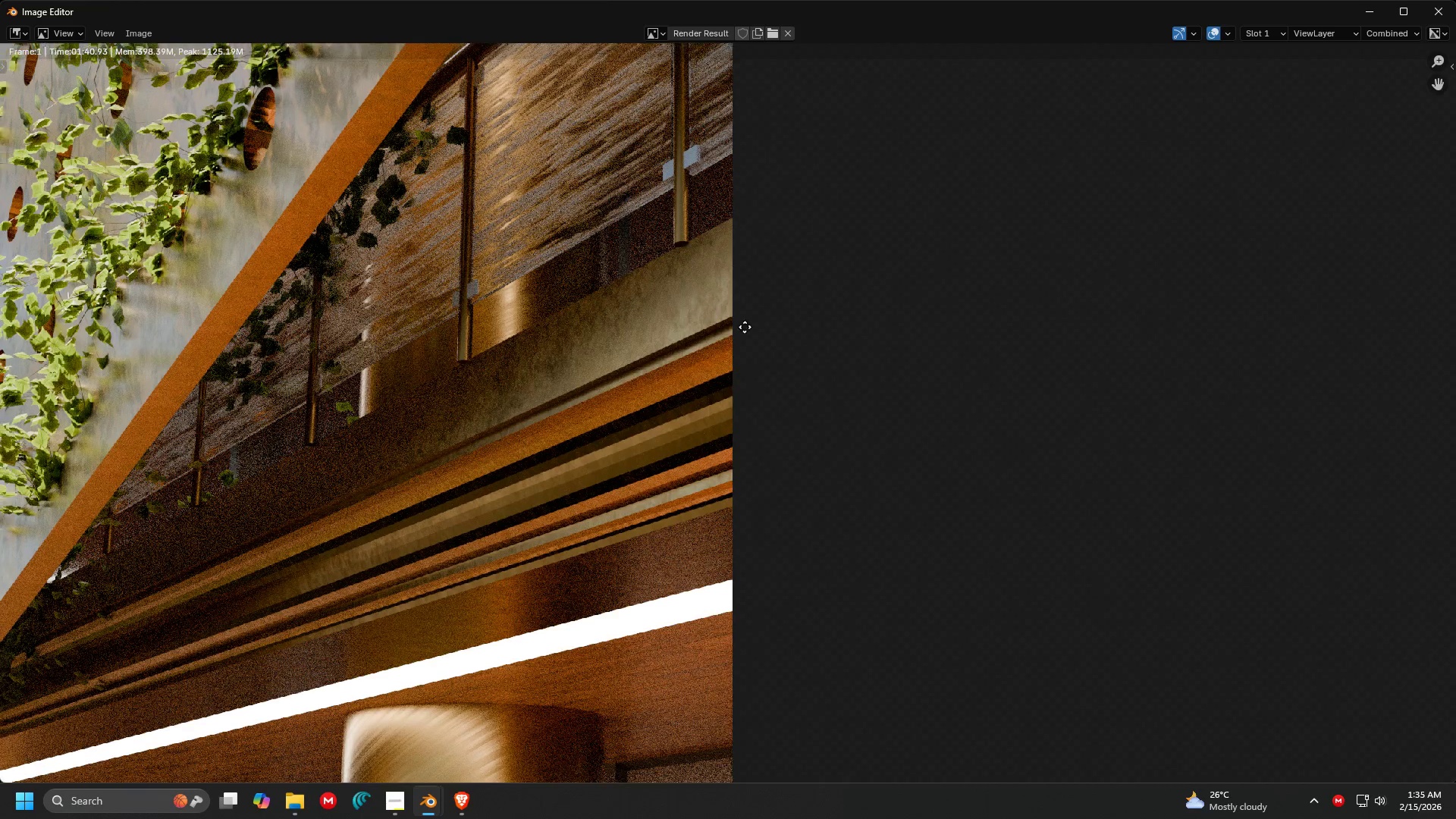 
scroll: coordinate [797, 333], scroll_direction: down, amount: 3.0
 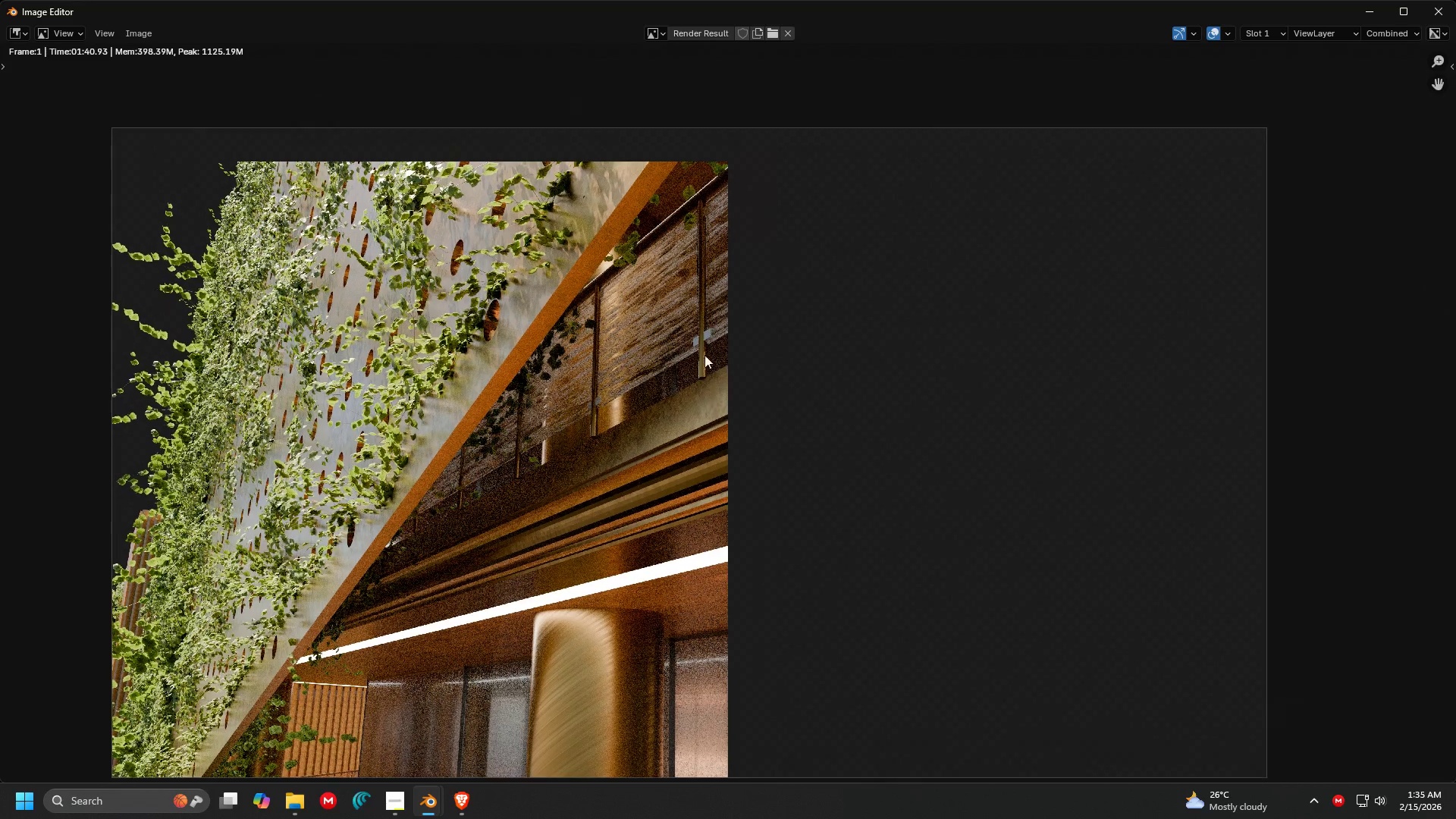 
scroll: coordinate [485, 219], scroll_direction: up, amount: 3.0
 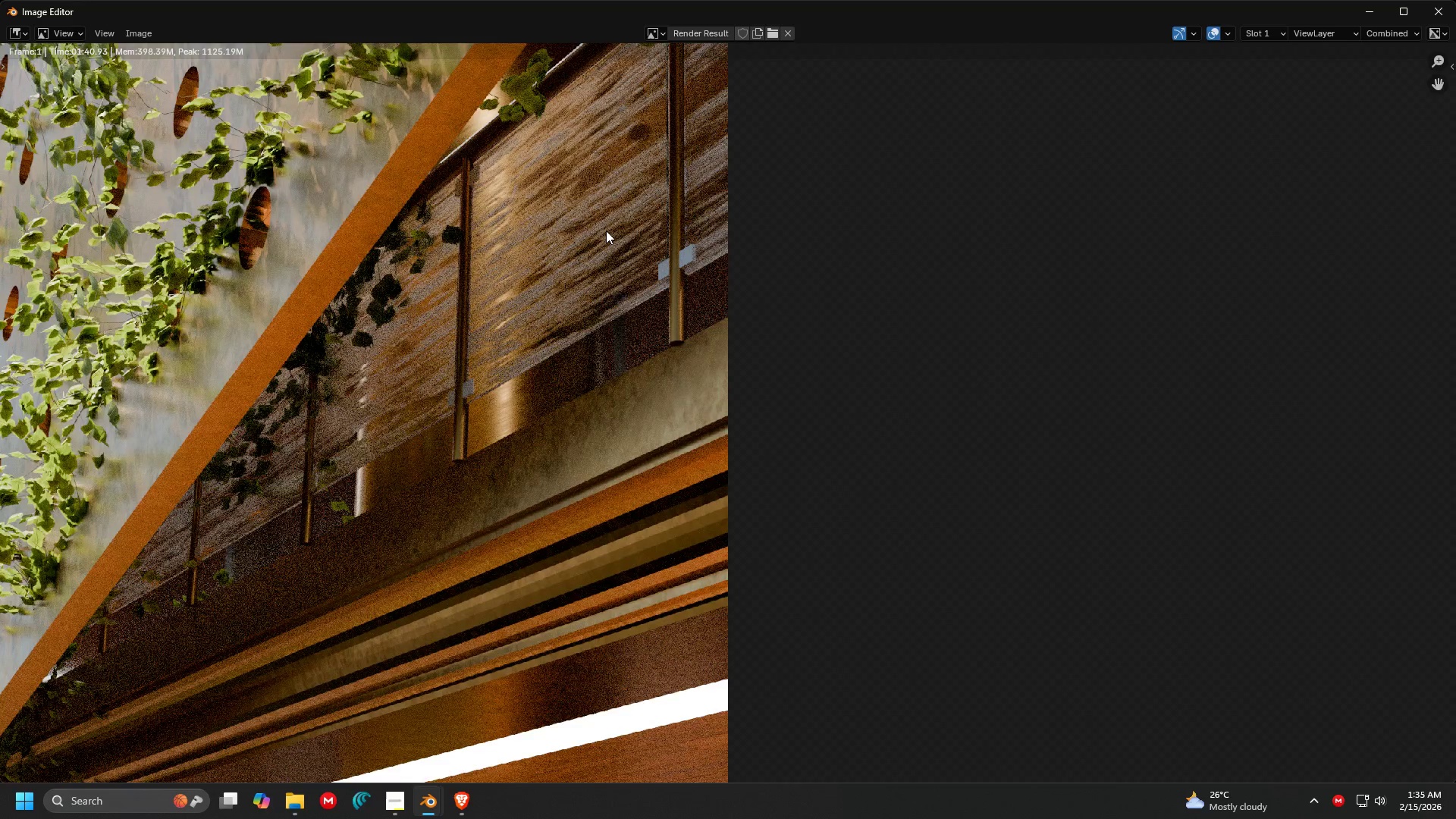 
scroll: coordinate [606, 231], scroll_direction: down, amount: 2.0
 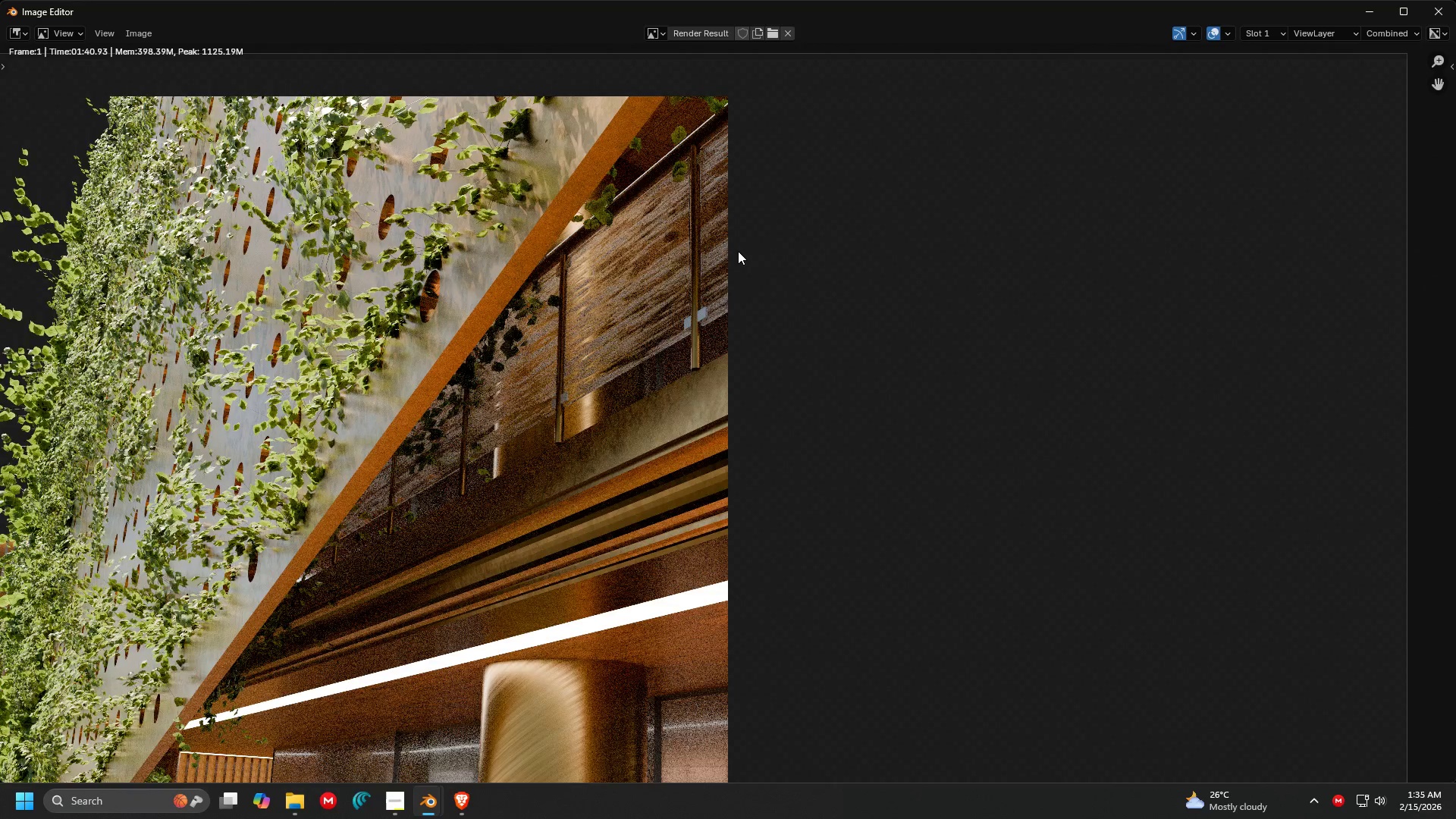 
left_click_drag(start_coordinate=[789, 278], to_coordinate=[733, 287])
 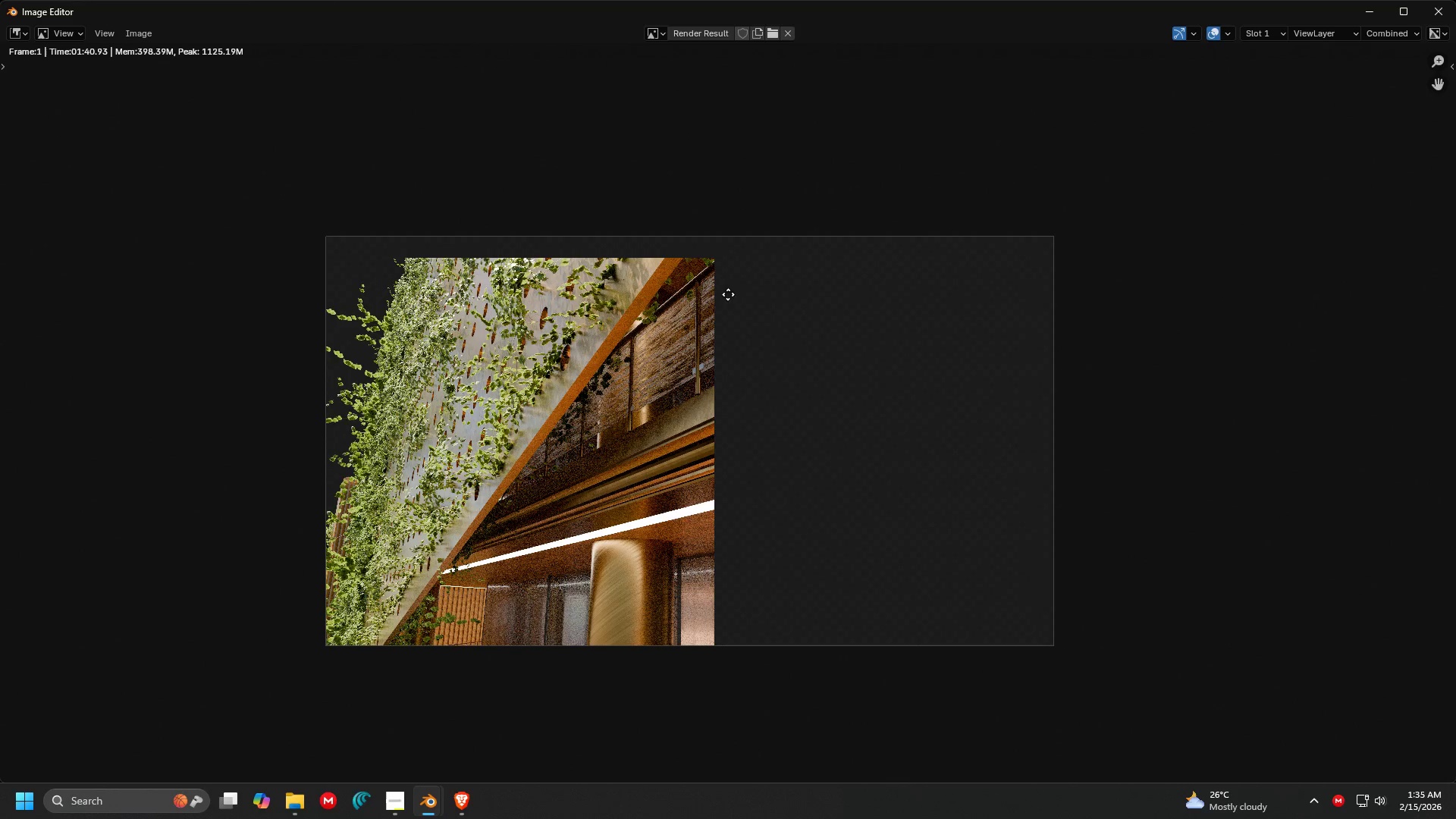 
scroll: coordinate [738, 252], scroll_direction: down, amount: 3.0
 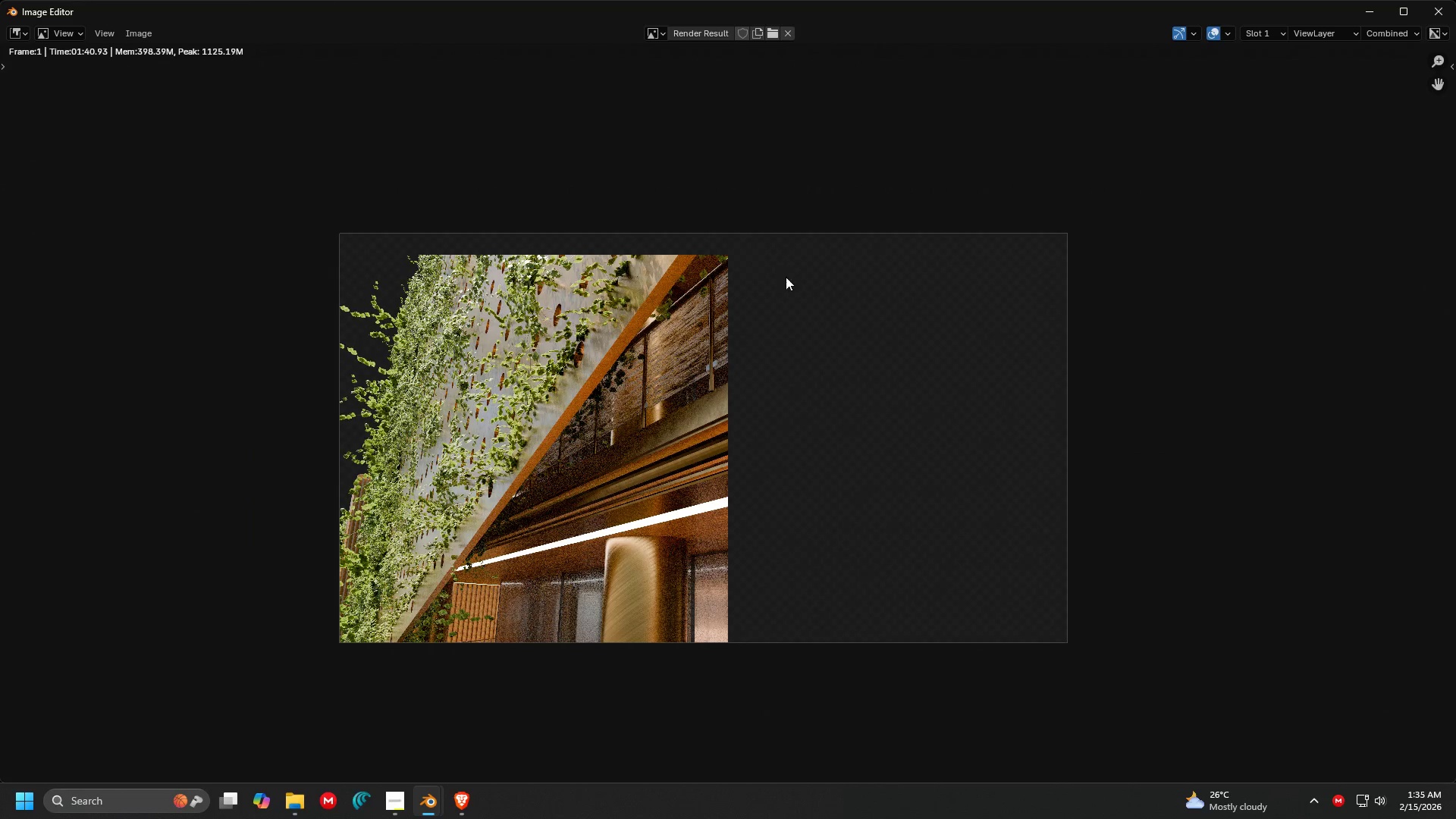 
left_click_drag(start_coordinate=[729, 294], to_coordinate=[727, 300])
 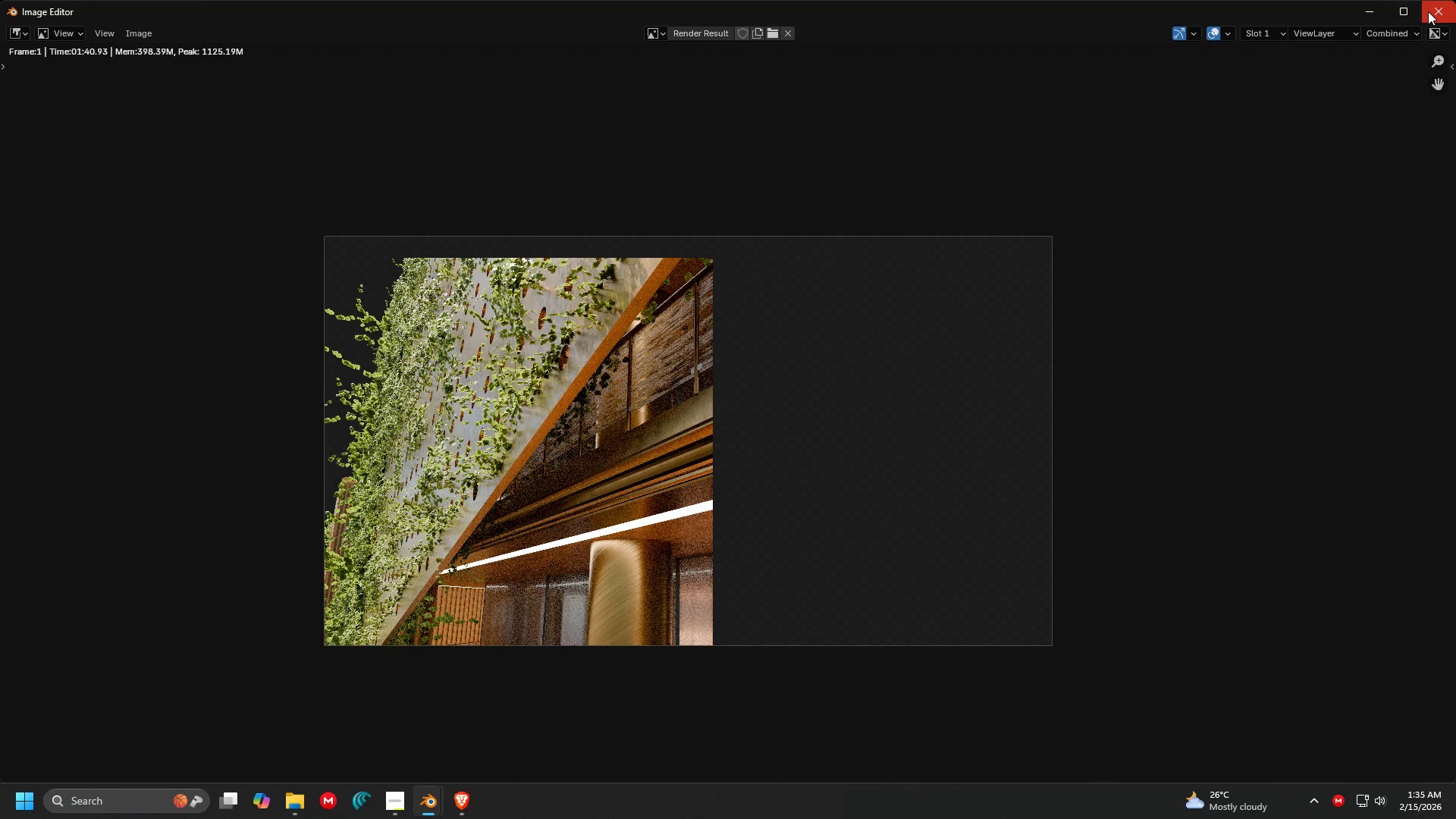 
left_click([1429, 11])
 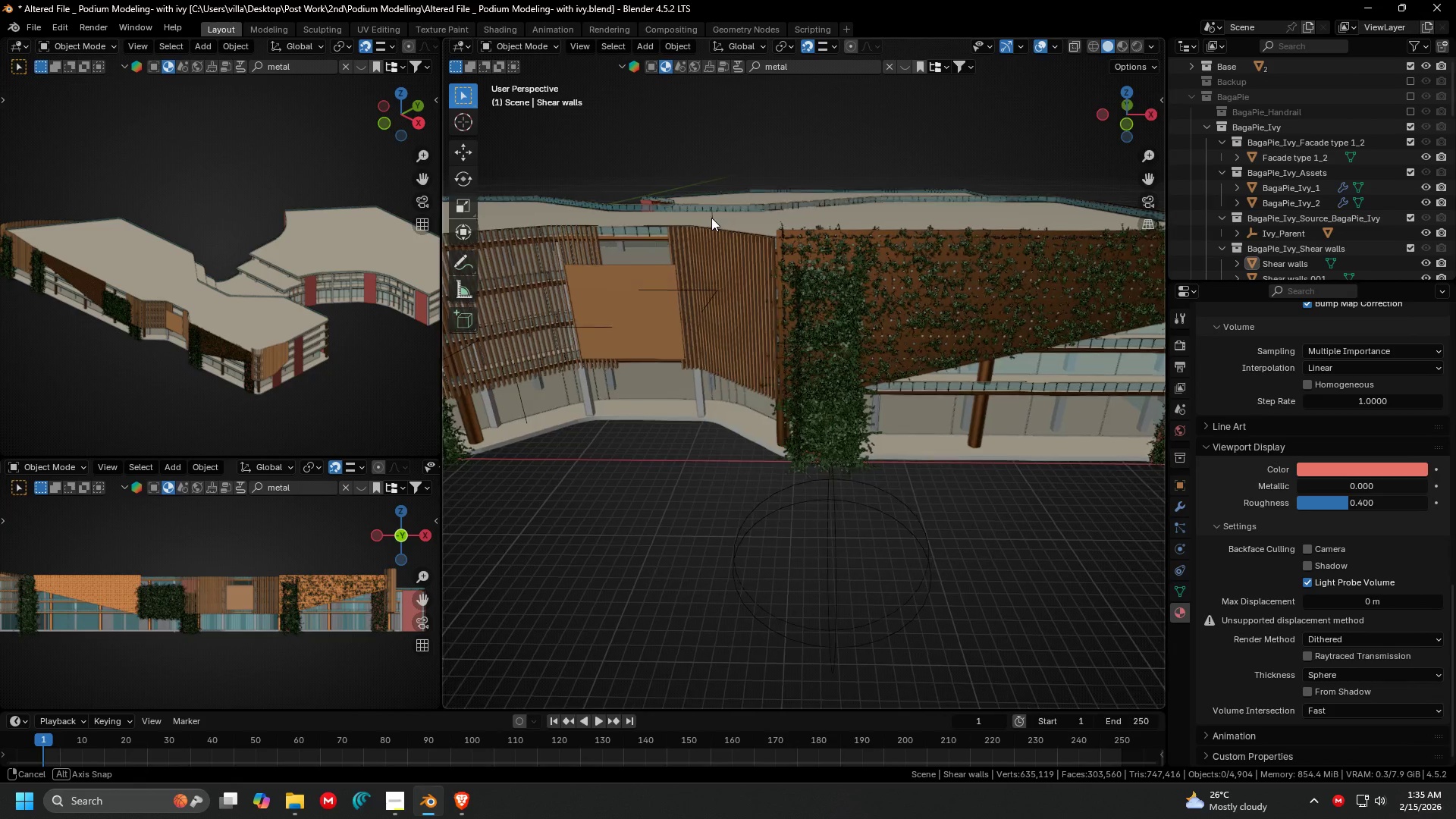 
key(Shift+ShiftLeft)
 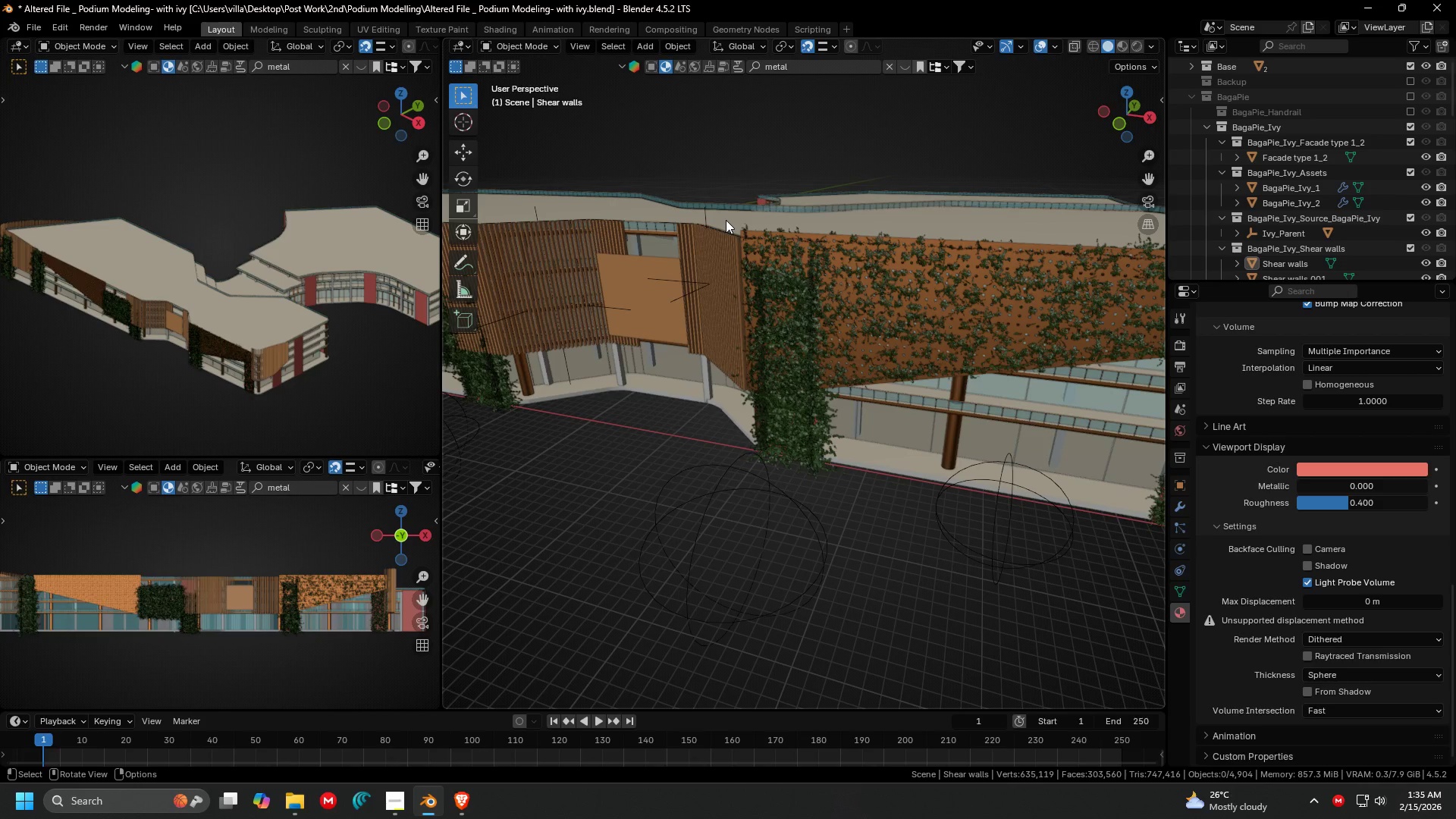 
key(0)
 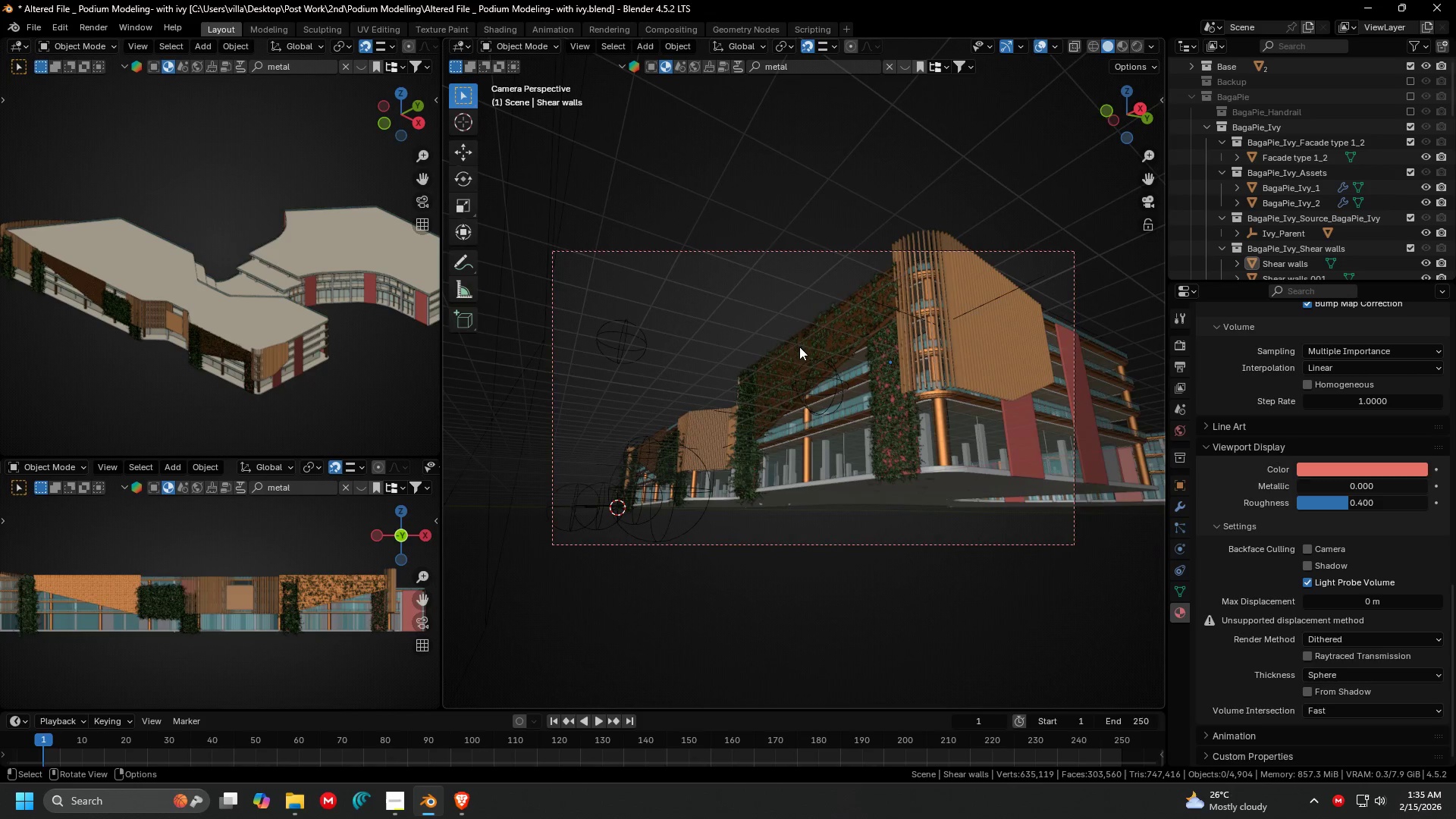 
key(N)
 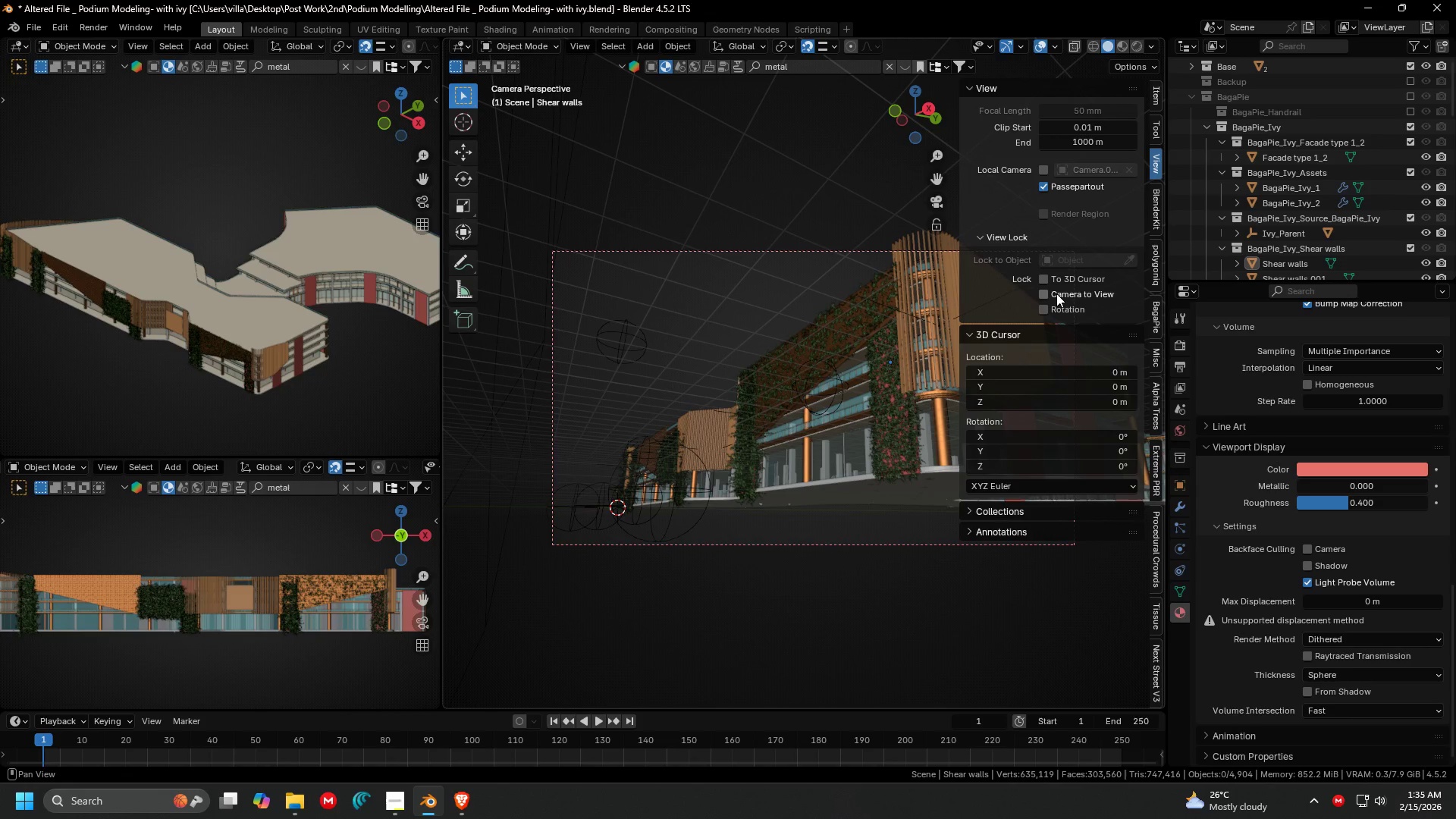 
left_click([1056, 293])
 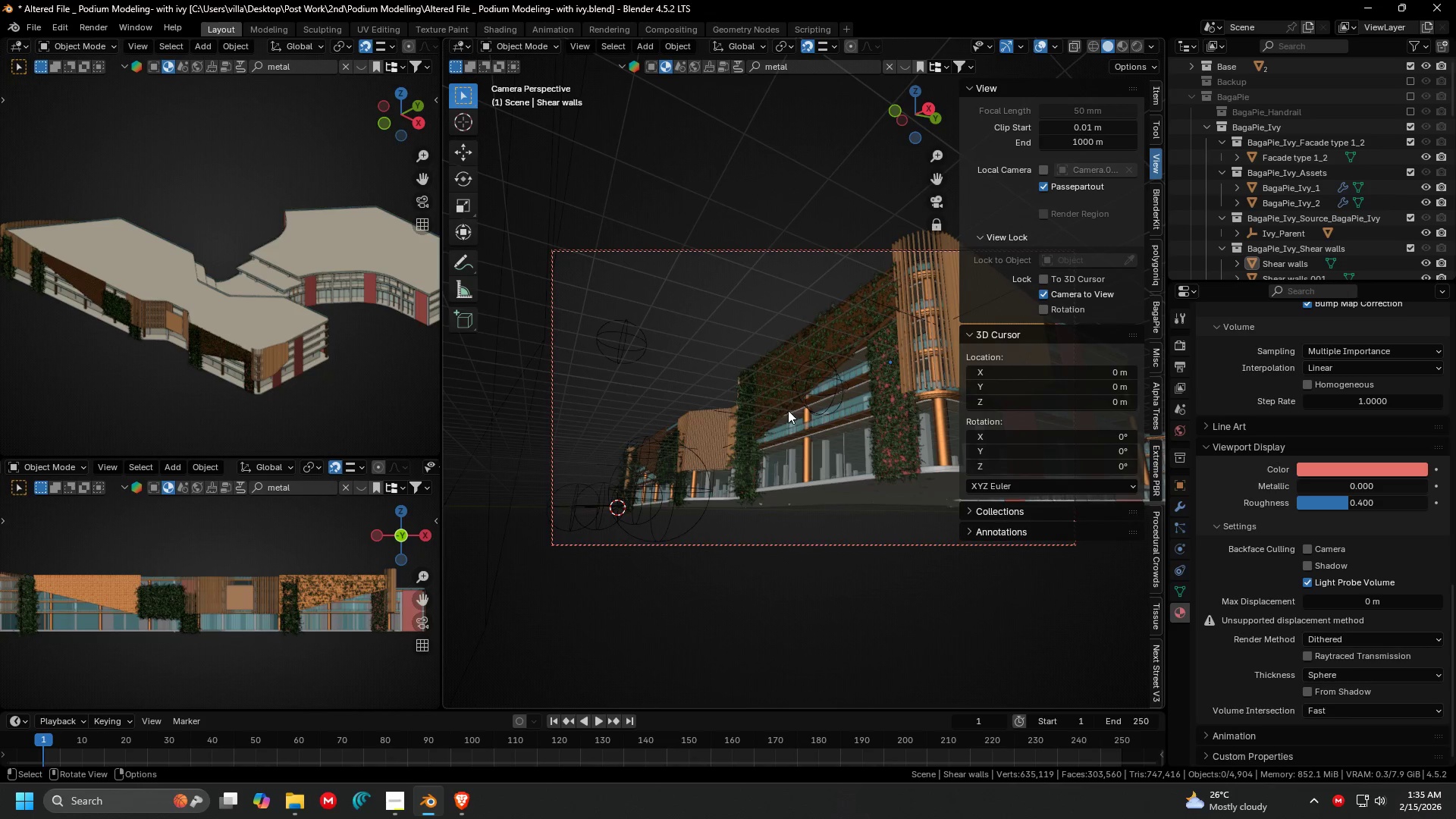 
scroll: coordinate [795, 413], scroll_direction: up, amount: 3.0
 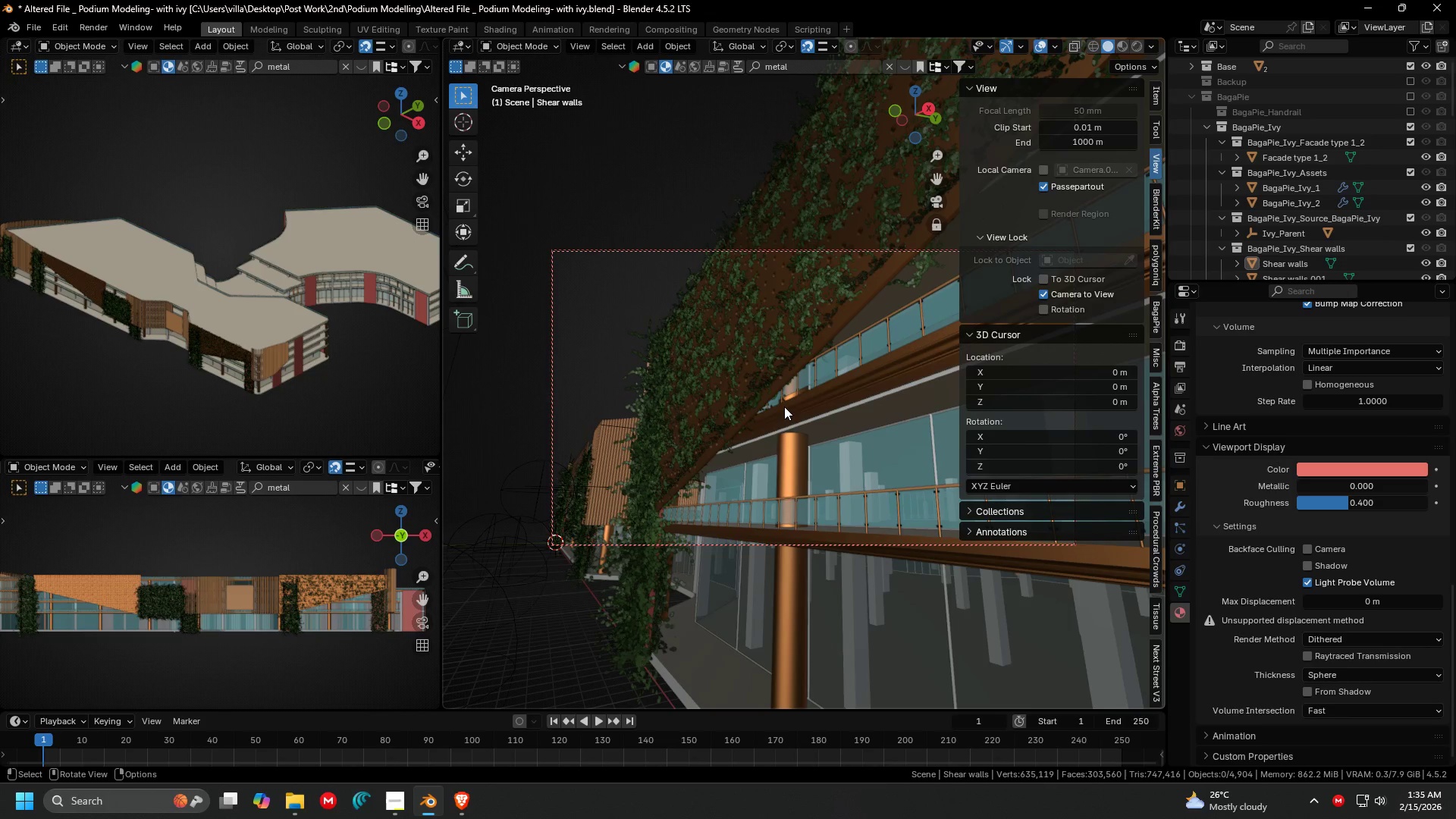 
hold_key(key=ShiftLeft, duration=0.83)
 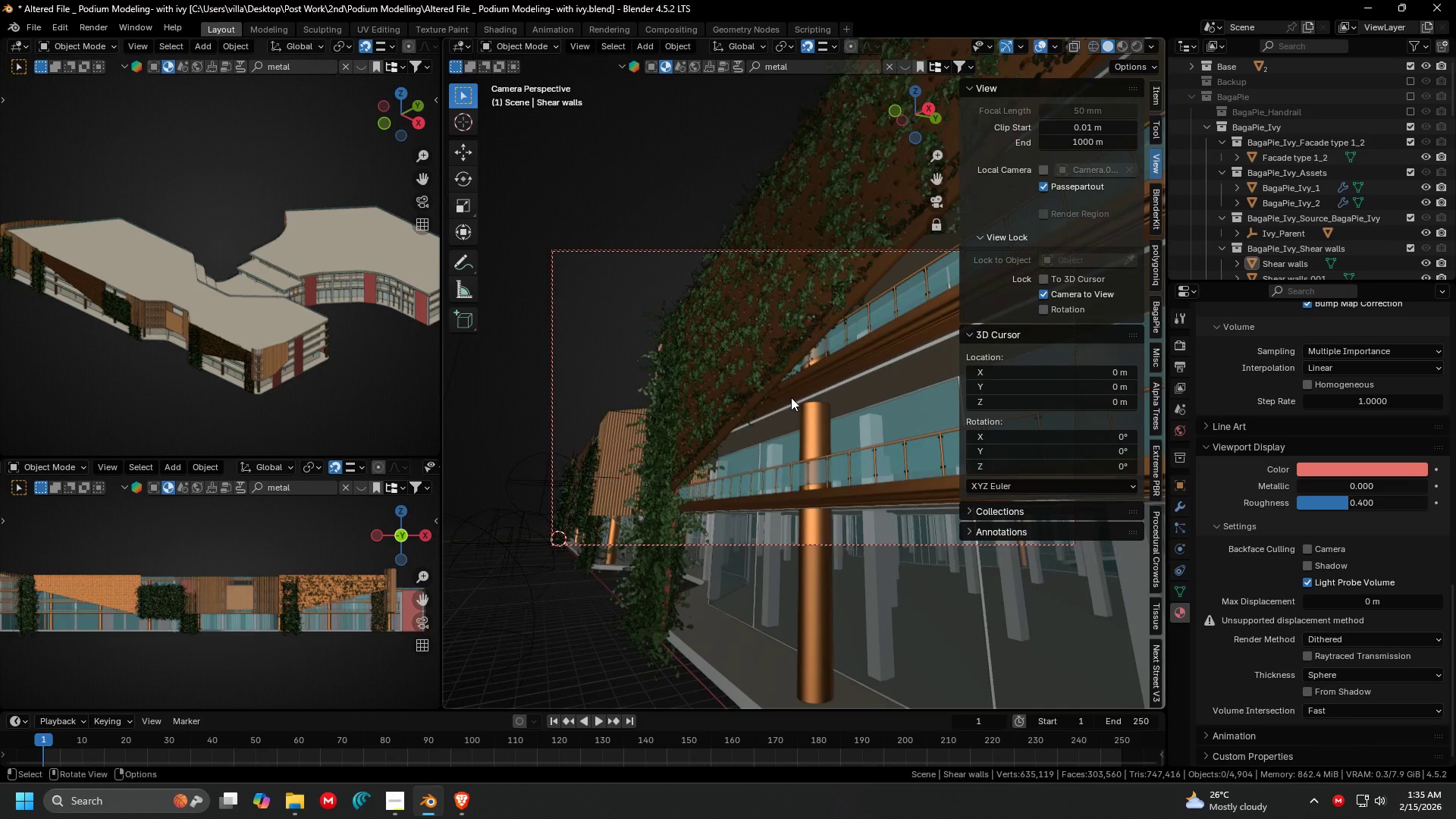 
scroll: coordinate [791, 397], scroll_direction: up, amount: 1.0
 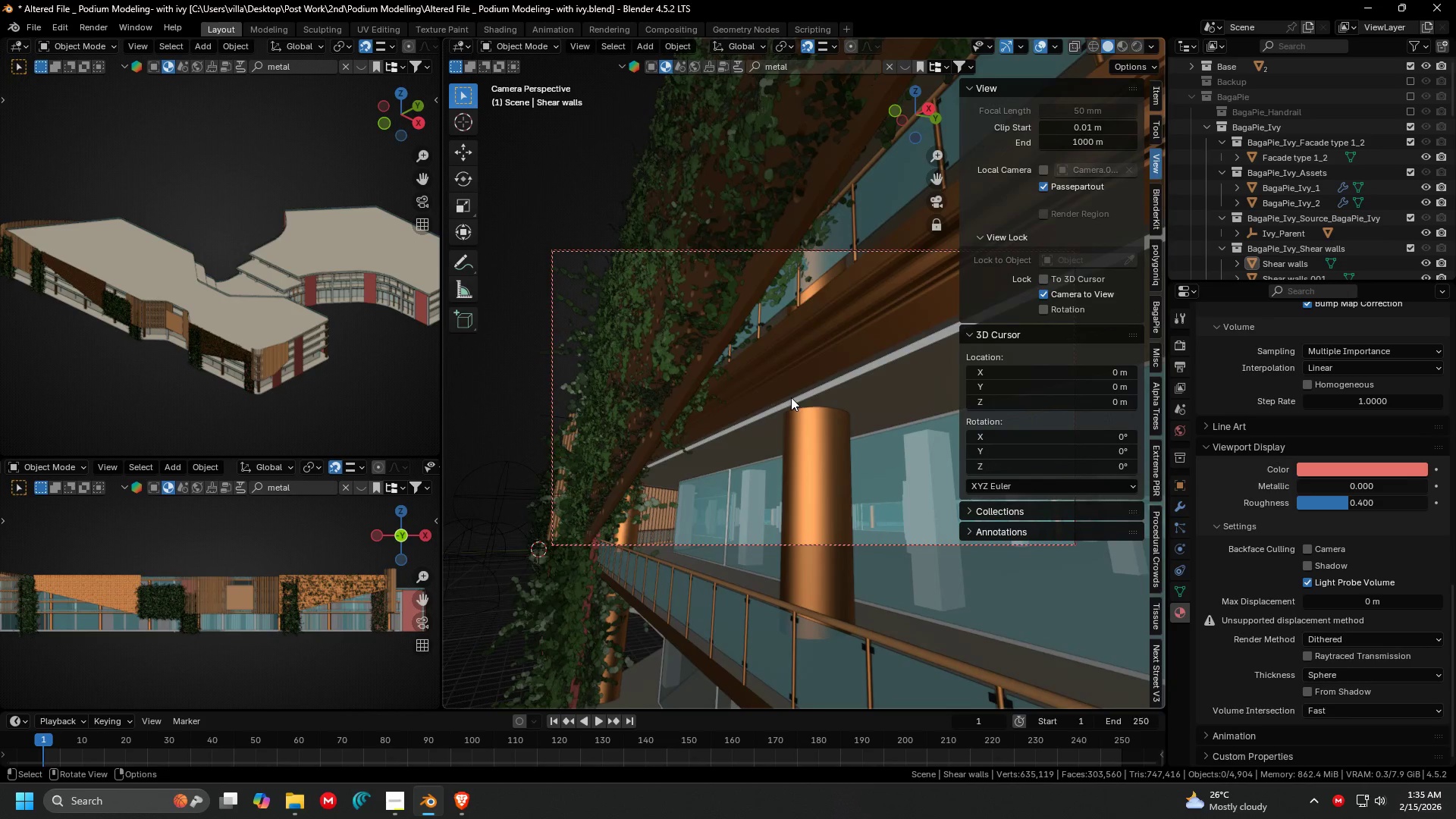 
hold_key(key=ShiftLeft, duration=1.02)
 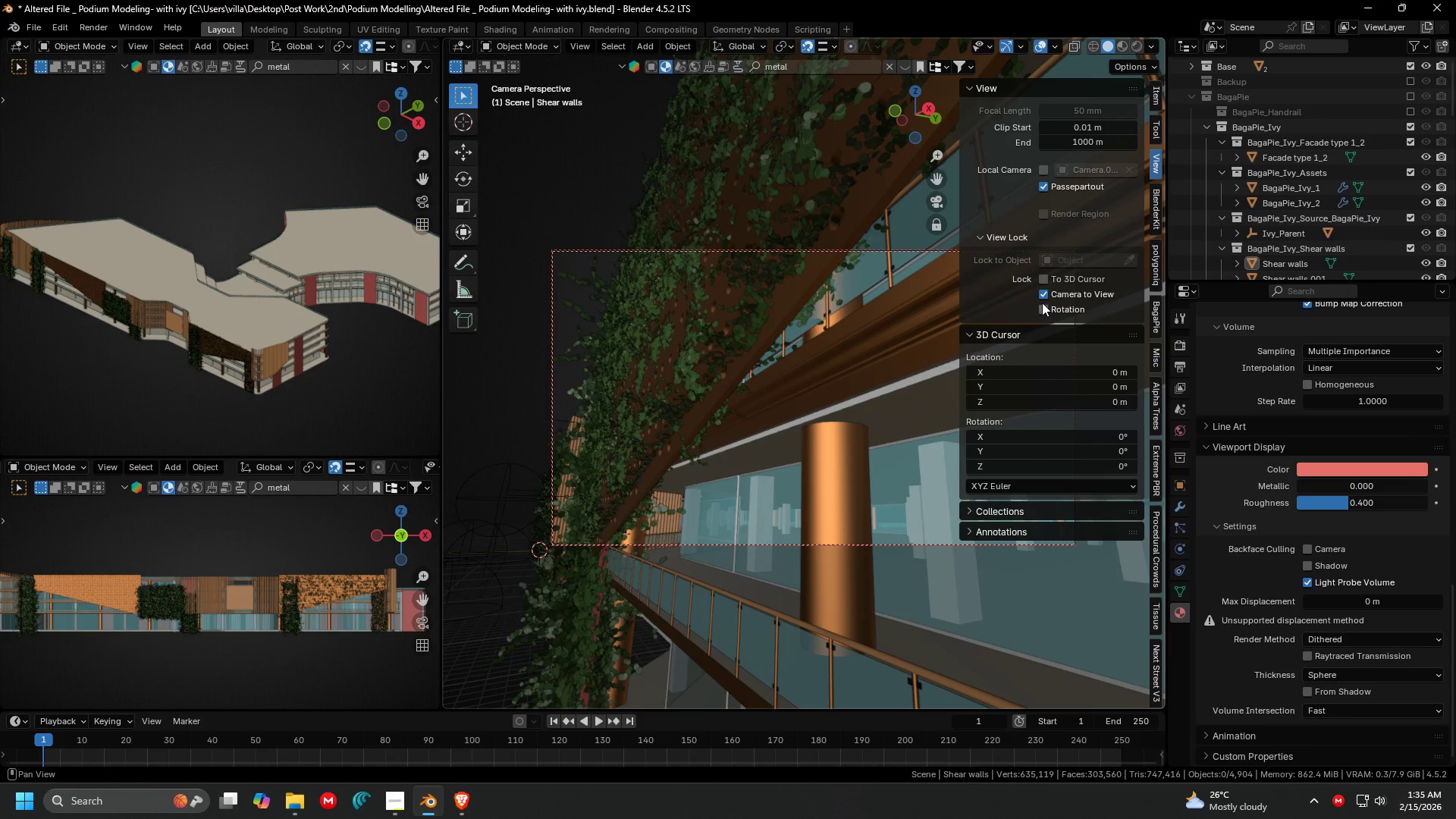 
left_click([1043, 293])
 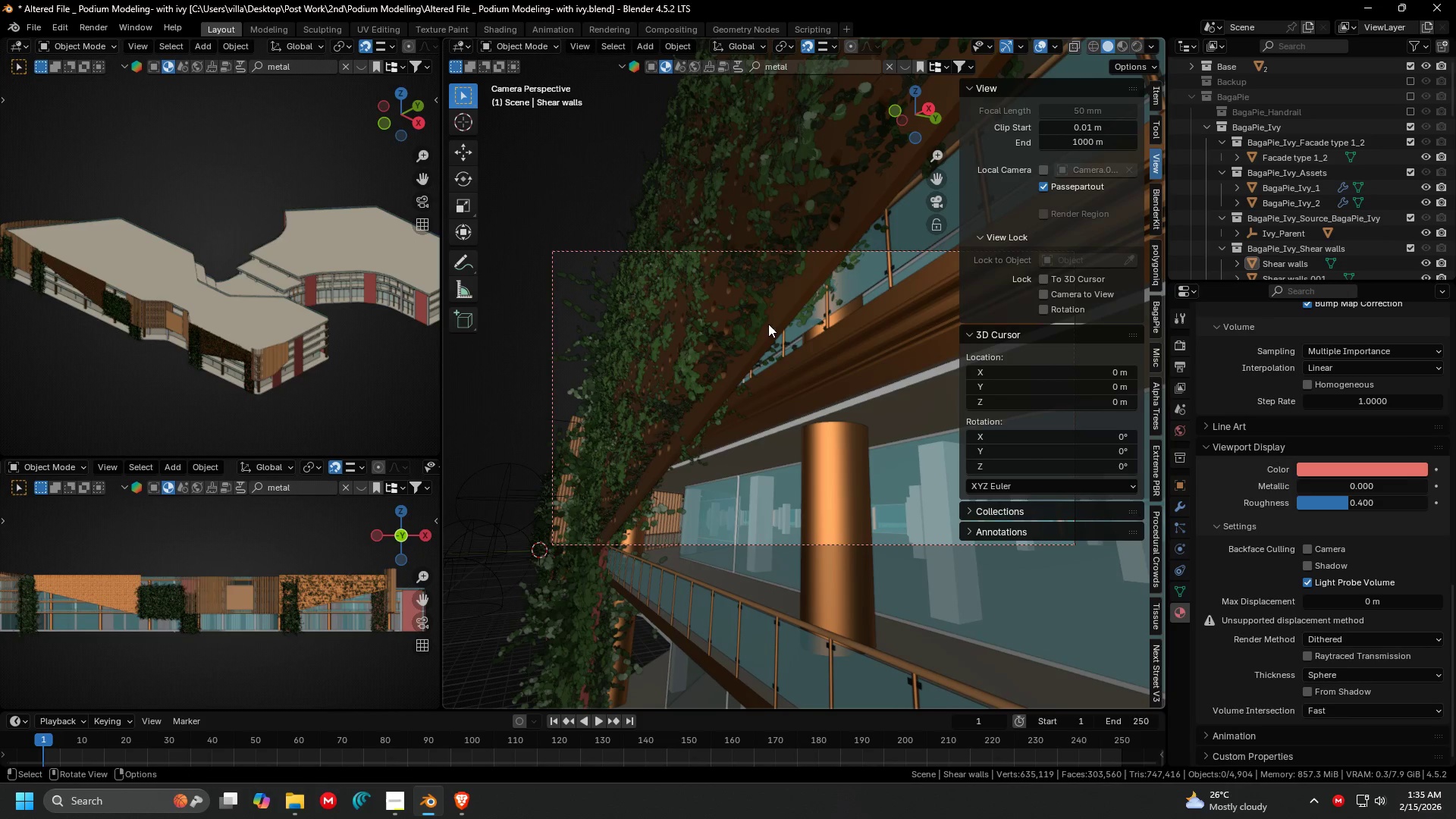 
key(Control+S)
 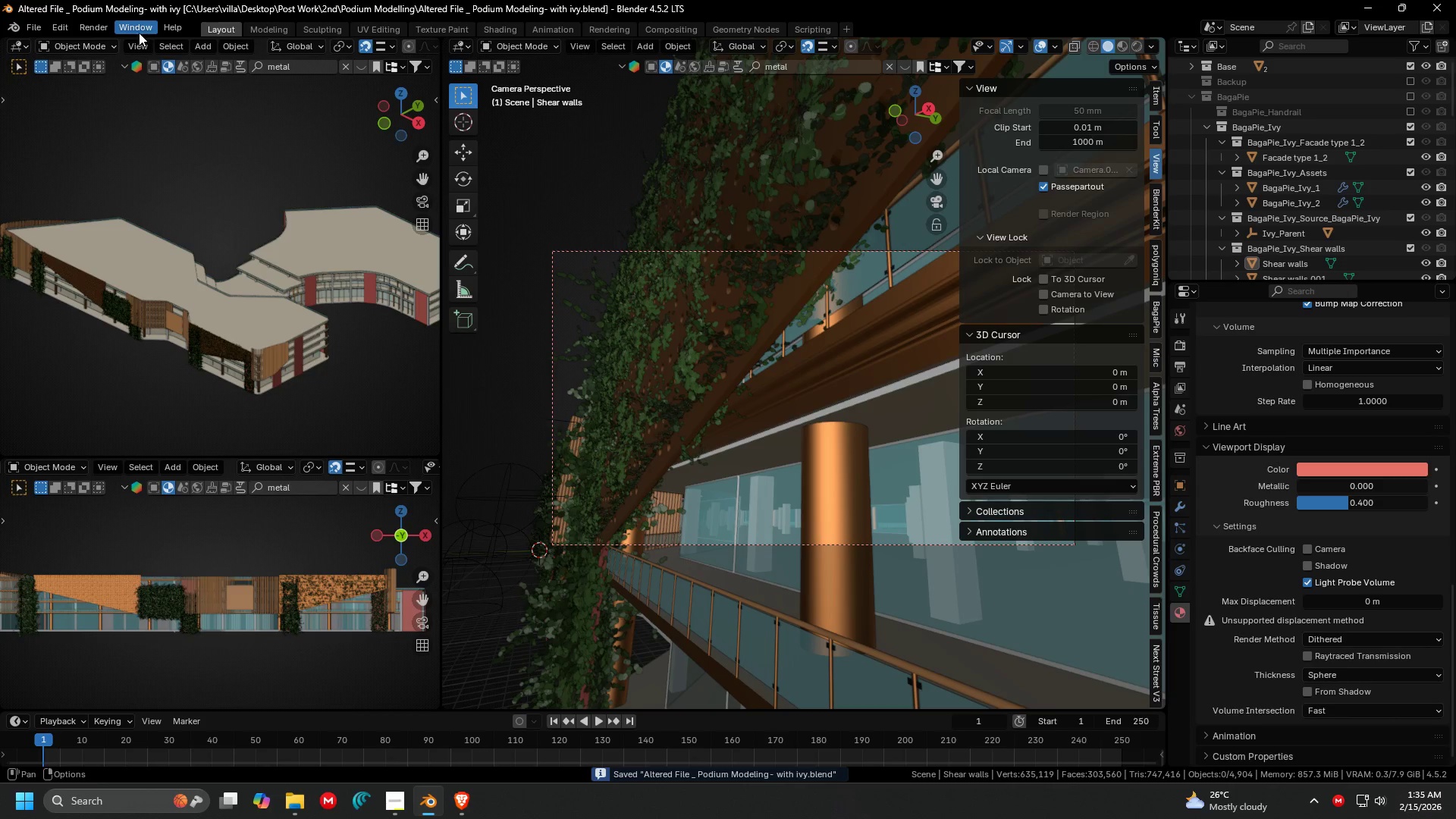 
left_click([108, 33])
 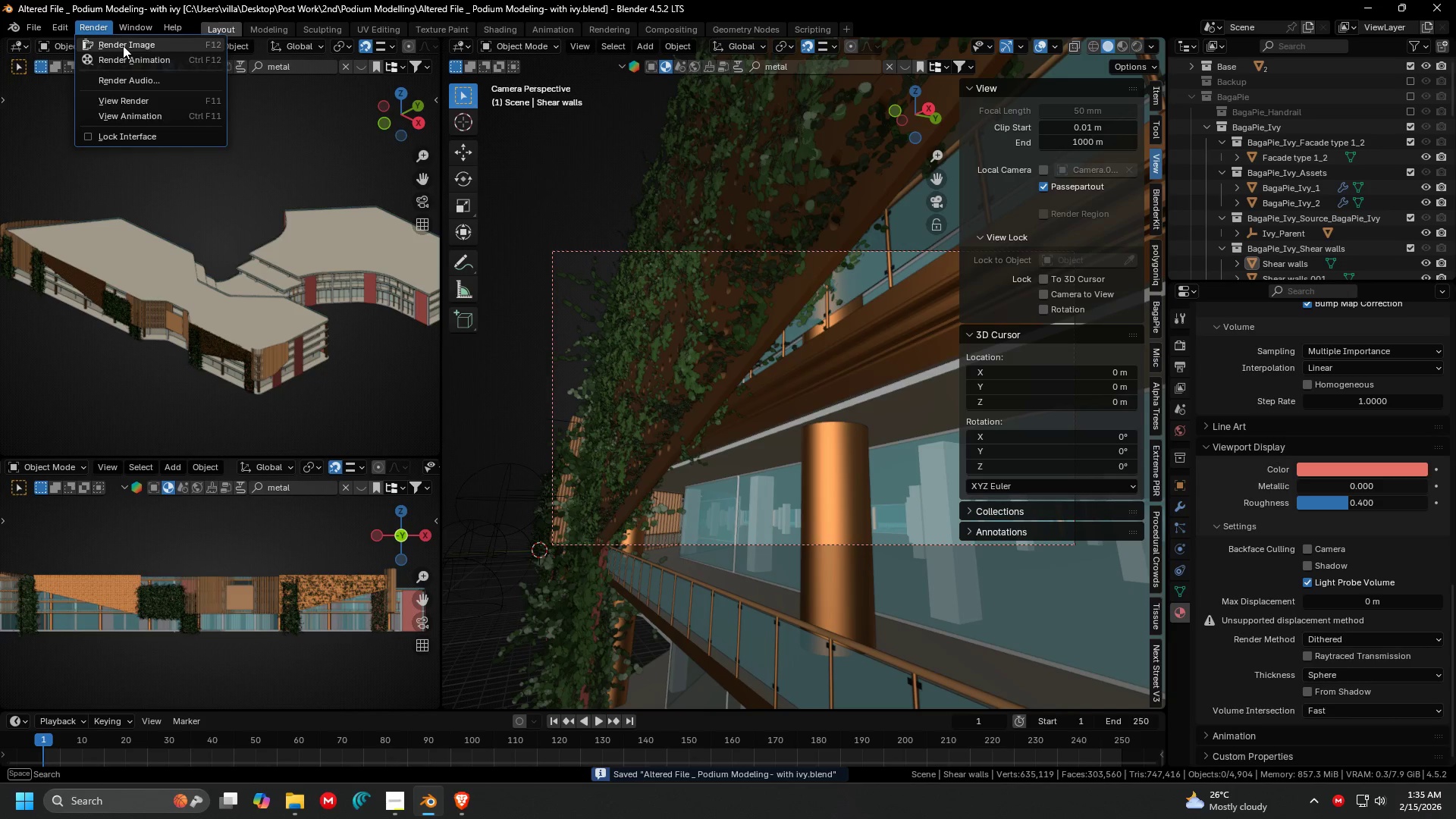 
left_click([123, 46])
 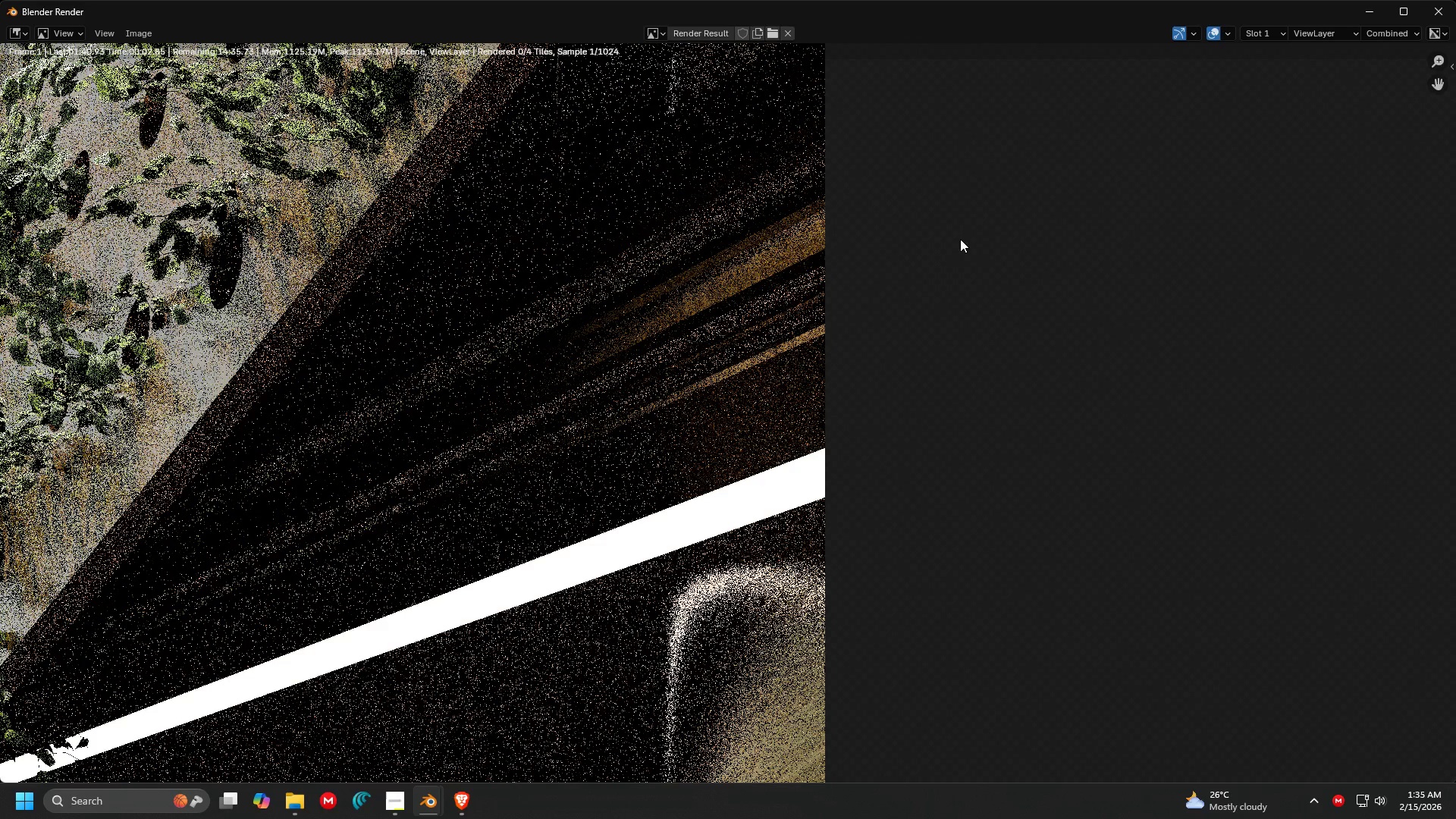 
left_click([1401, 11])
 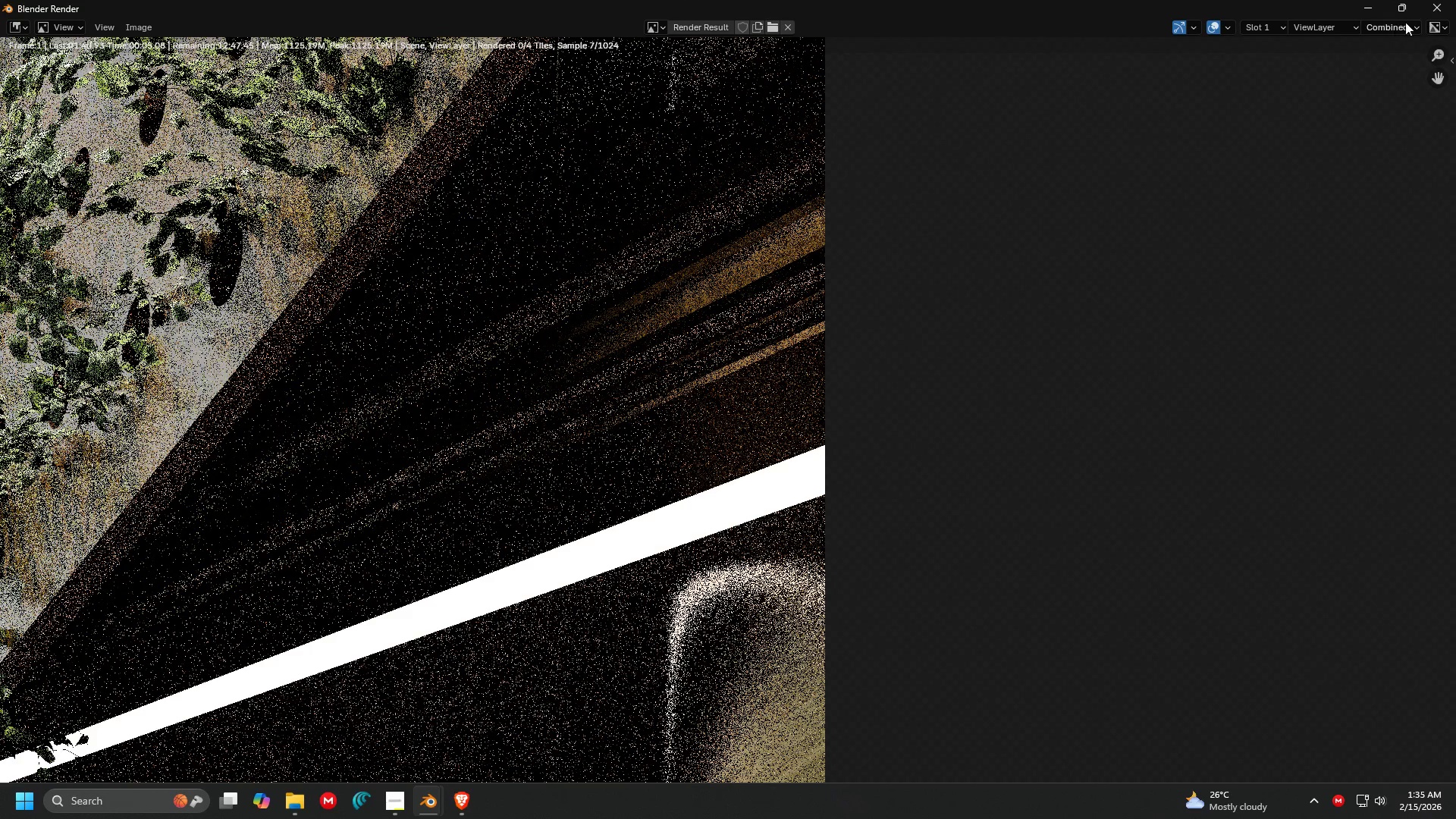 
left_click([1400, 7])
 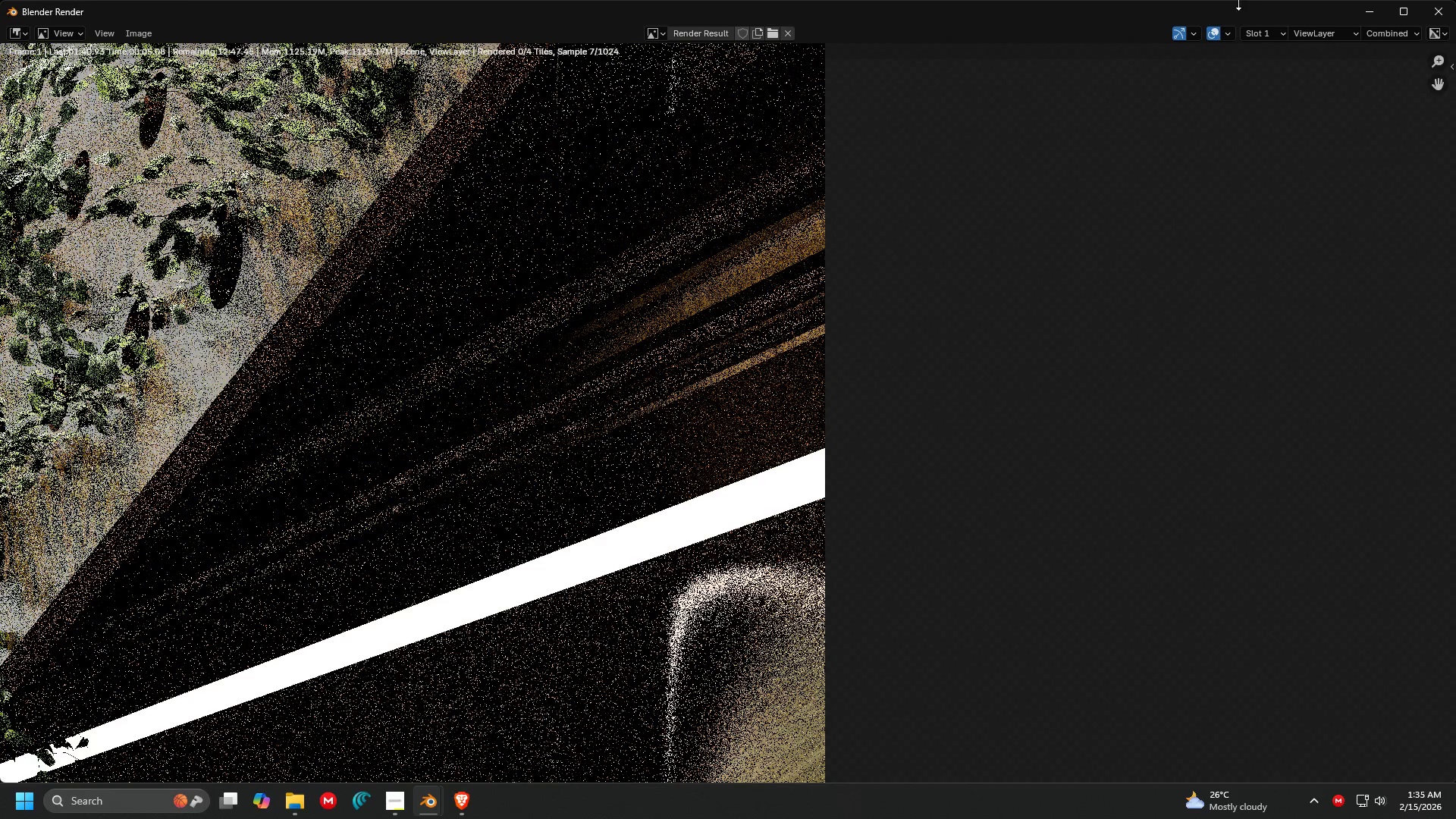 
left_click_drag(start_coordinate=[1229, 12], to_coordinate=[989, 133])
 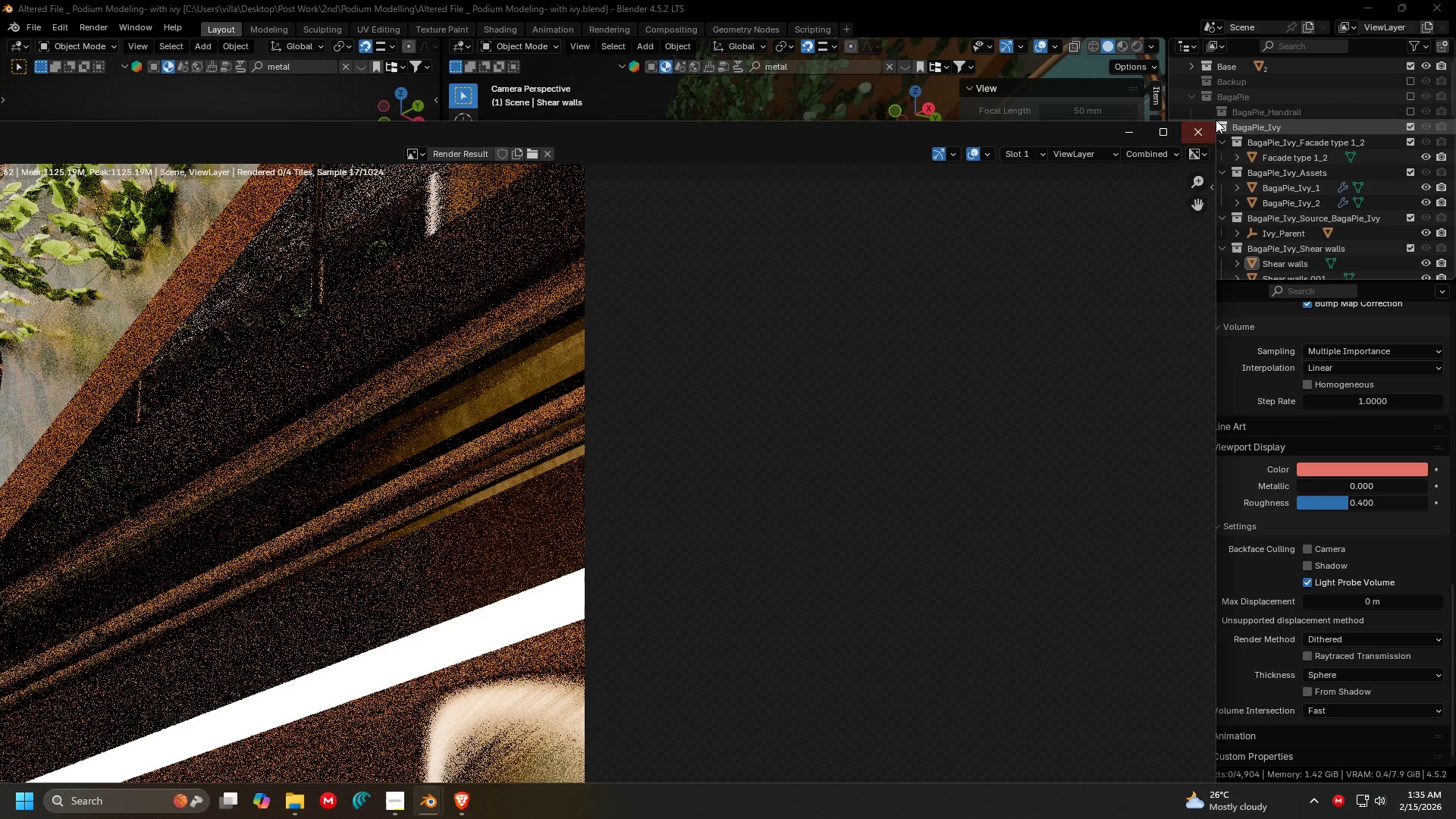 
left_click_drag(start_coordinate=[1215, 121], to_coordinate=[459, 490])
 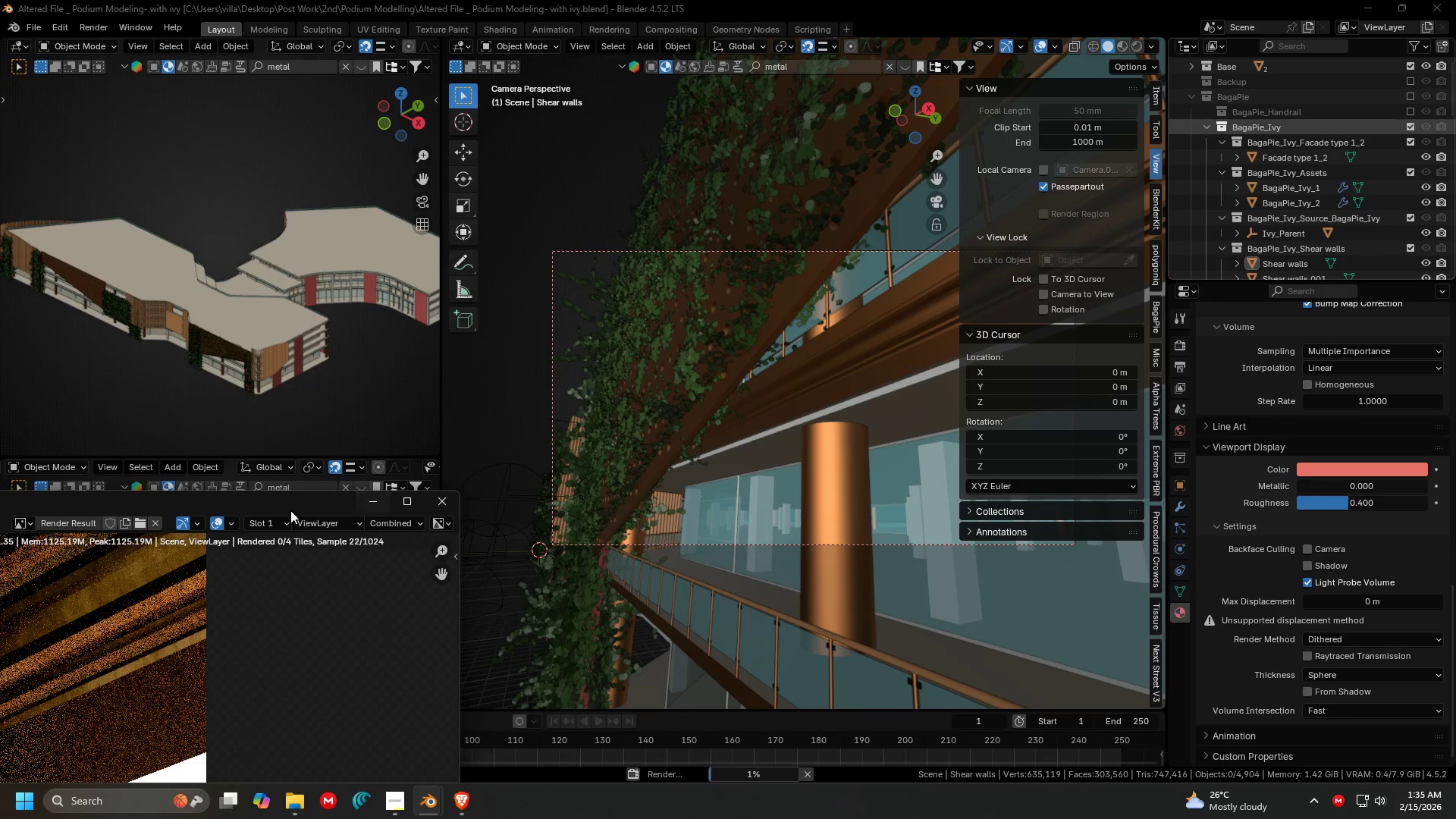 
left_click_drag(start_coordinate=[274, 507], to_coordinate=[858, 229])
 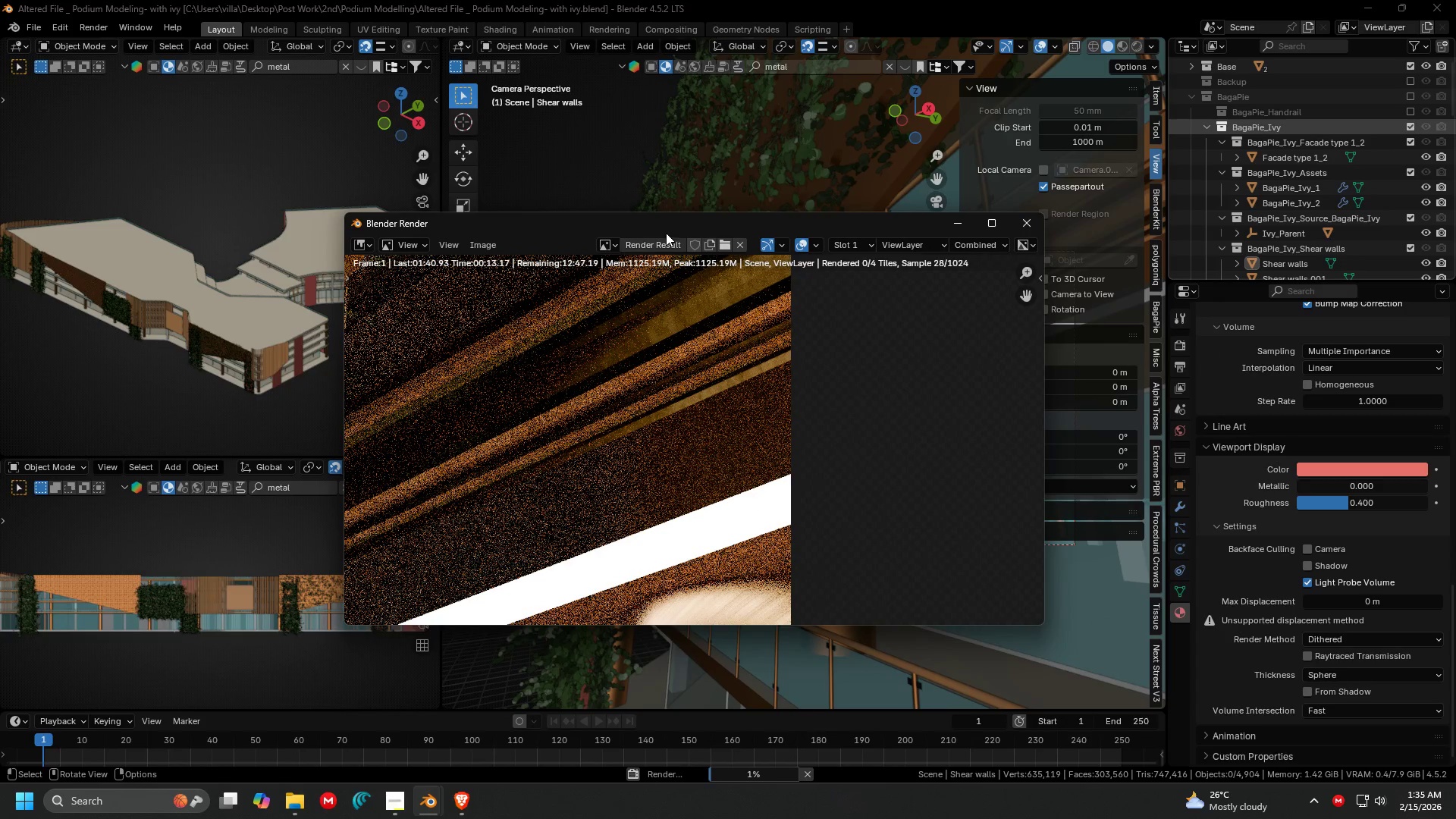 
left_click_drag(start_coordinate=[667, 232], to_coordinate=[935, 162])
 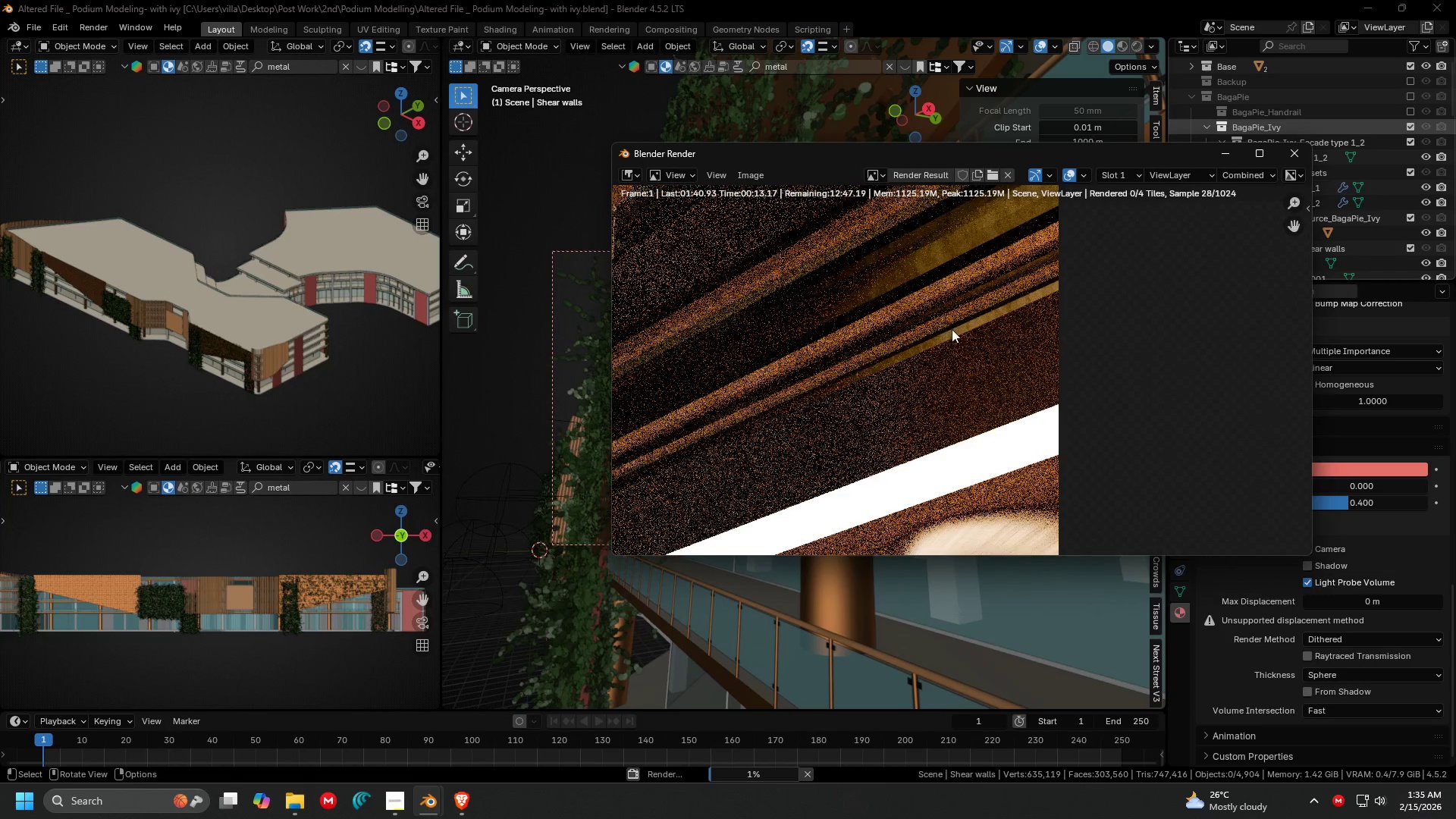 
scroll: coordinate [823, 322], scroll_direction: down, amount: 7.0
 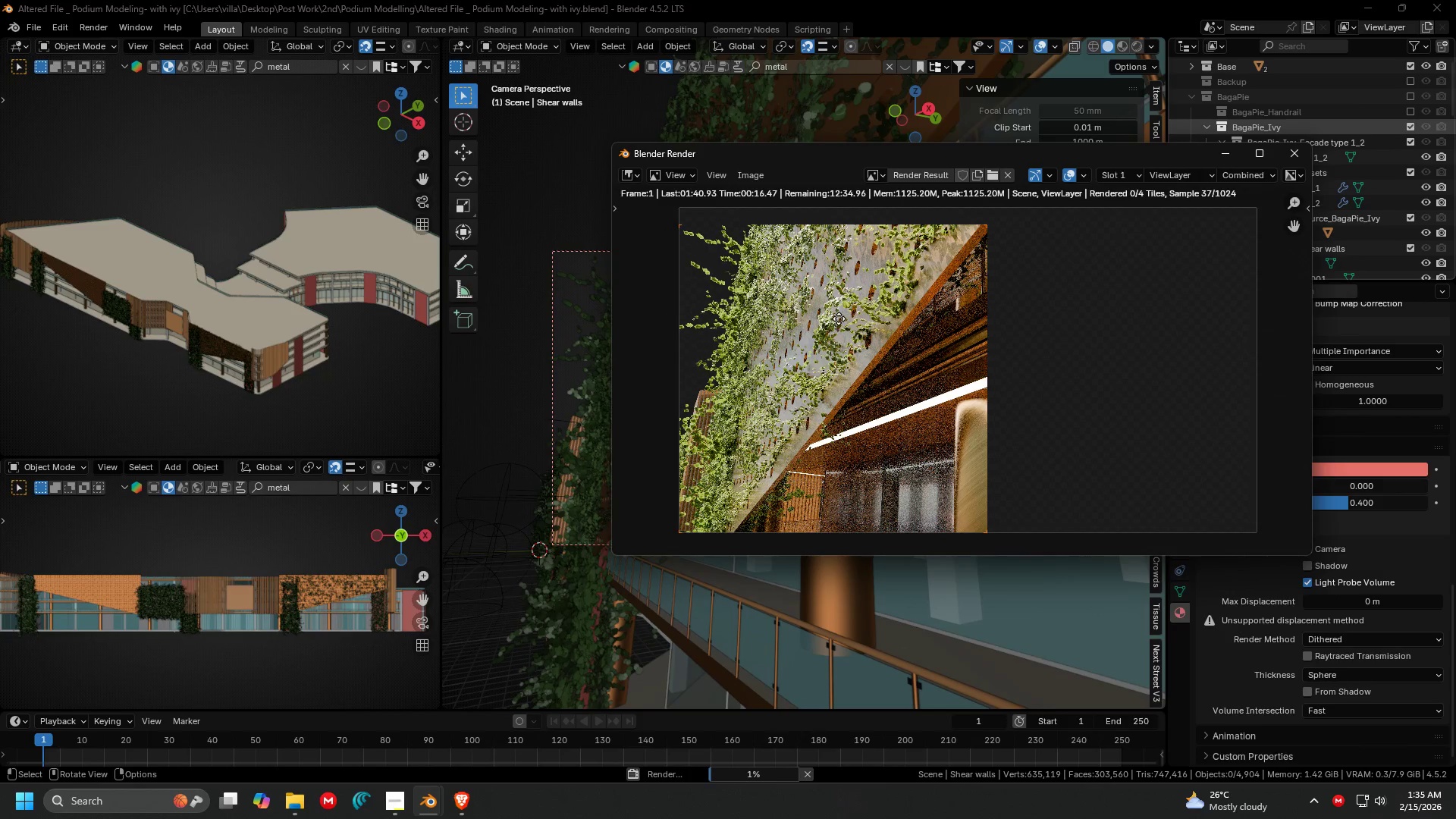 
scroll: coordinate [882, 318], scroll_direction: up, amount: 2.0
 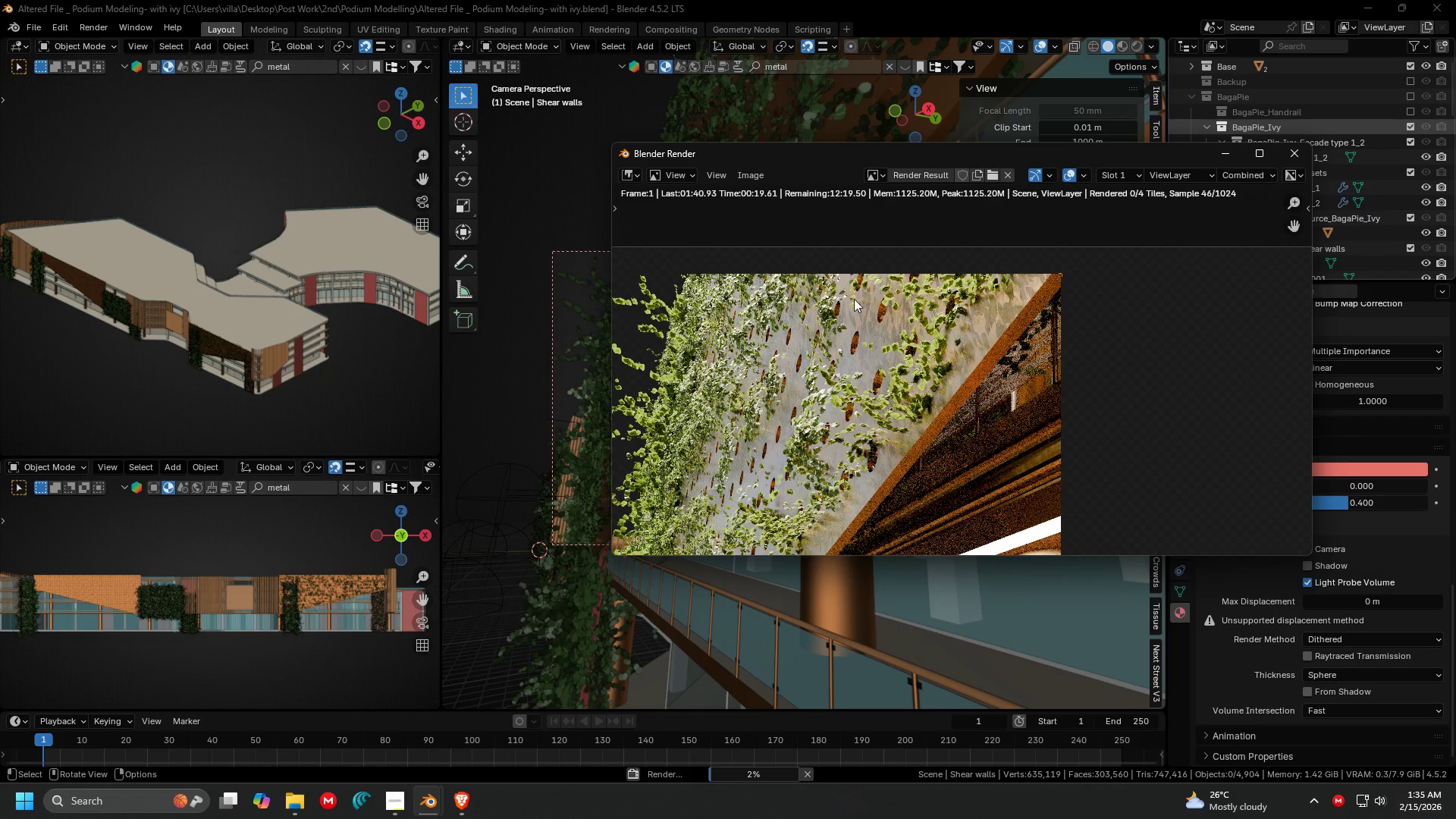 